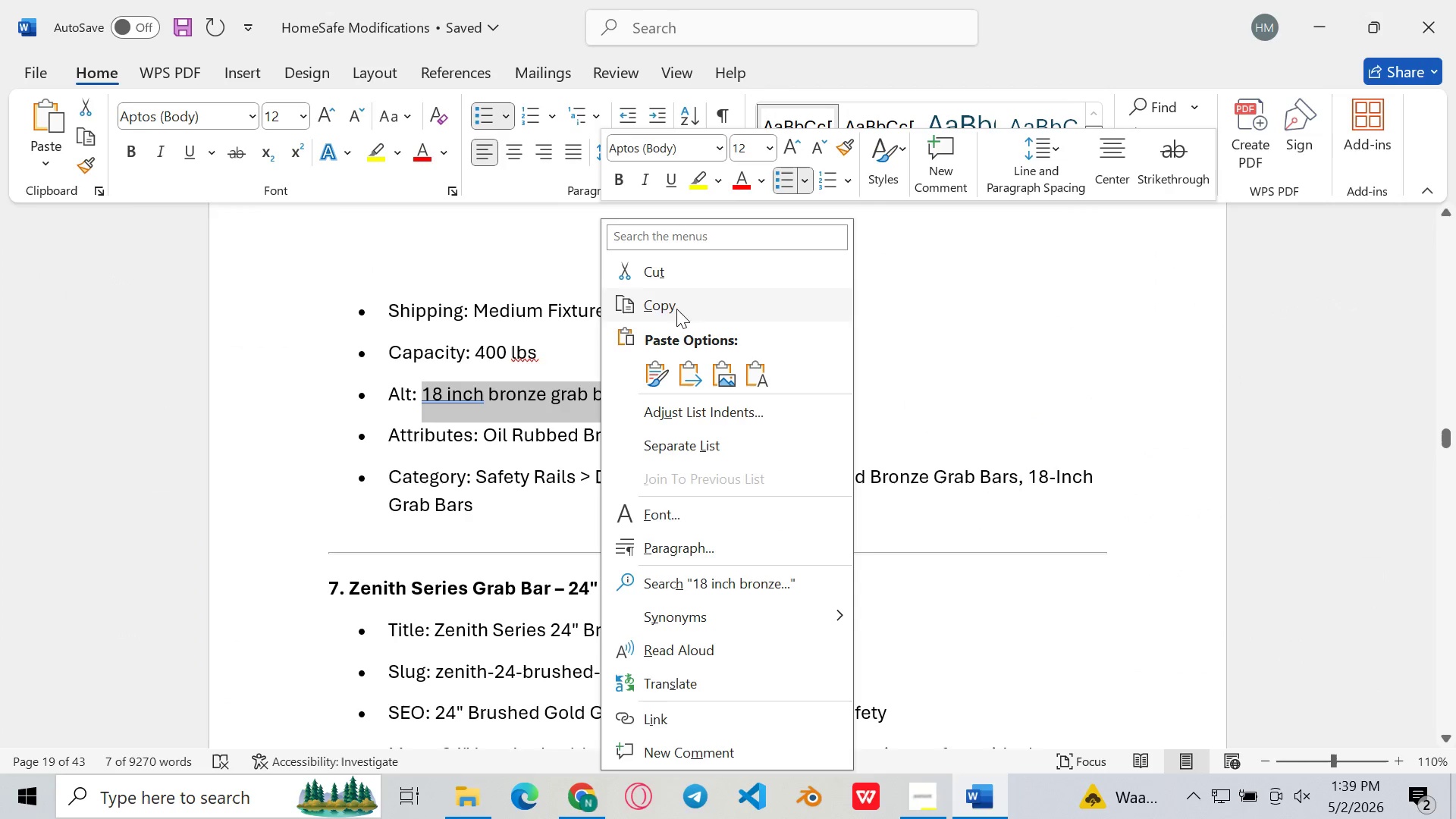 
left_click([676, 307])
 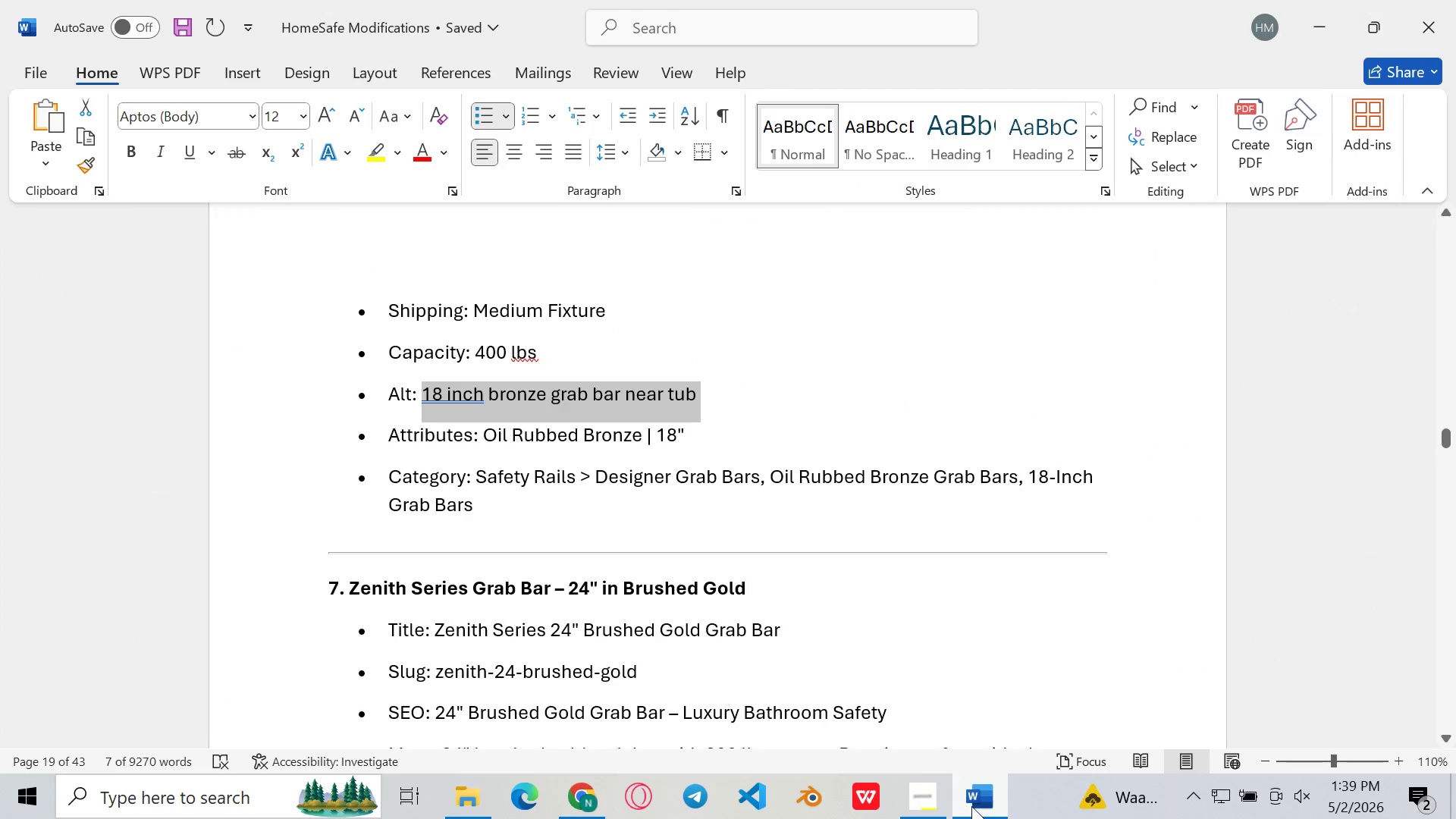 
left_click([971, 806])
 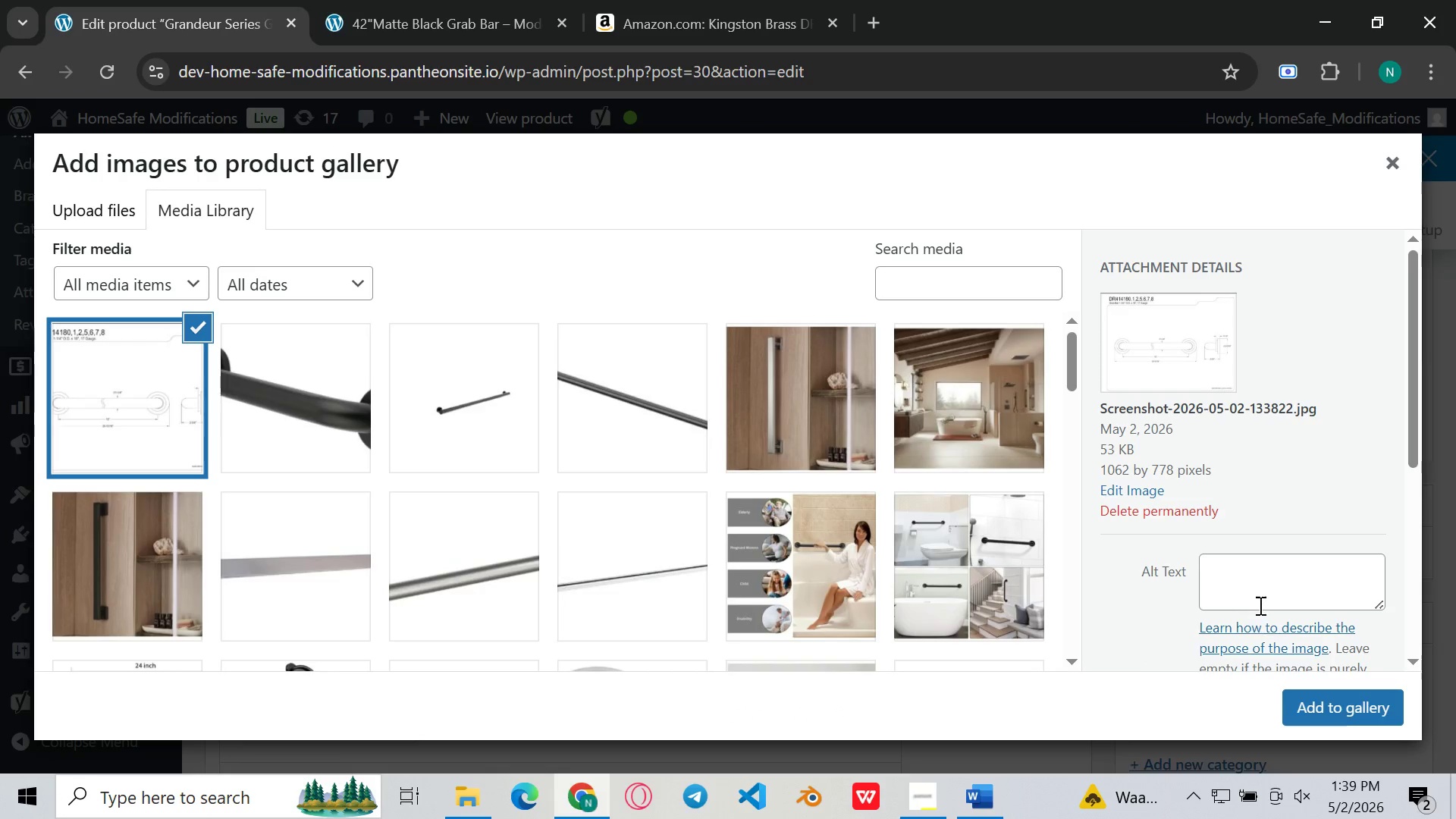 
left_click([1269, 581])
 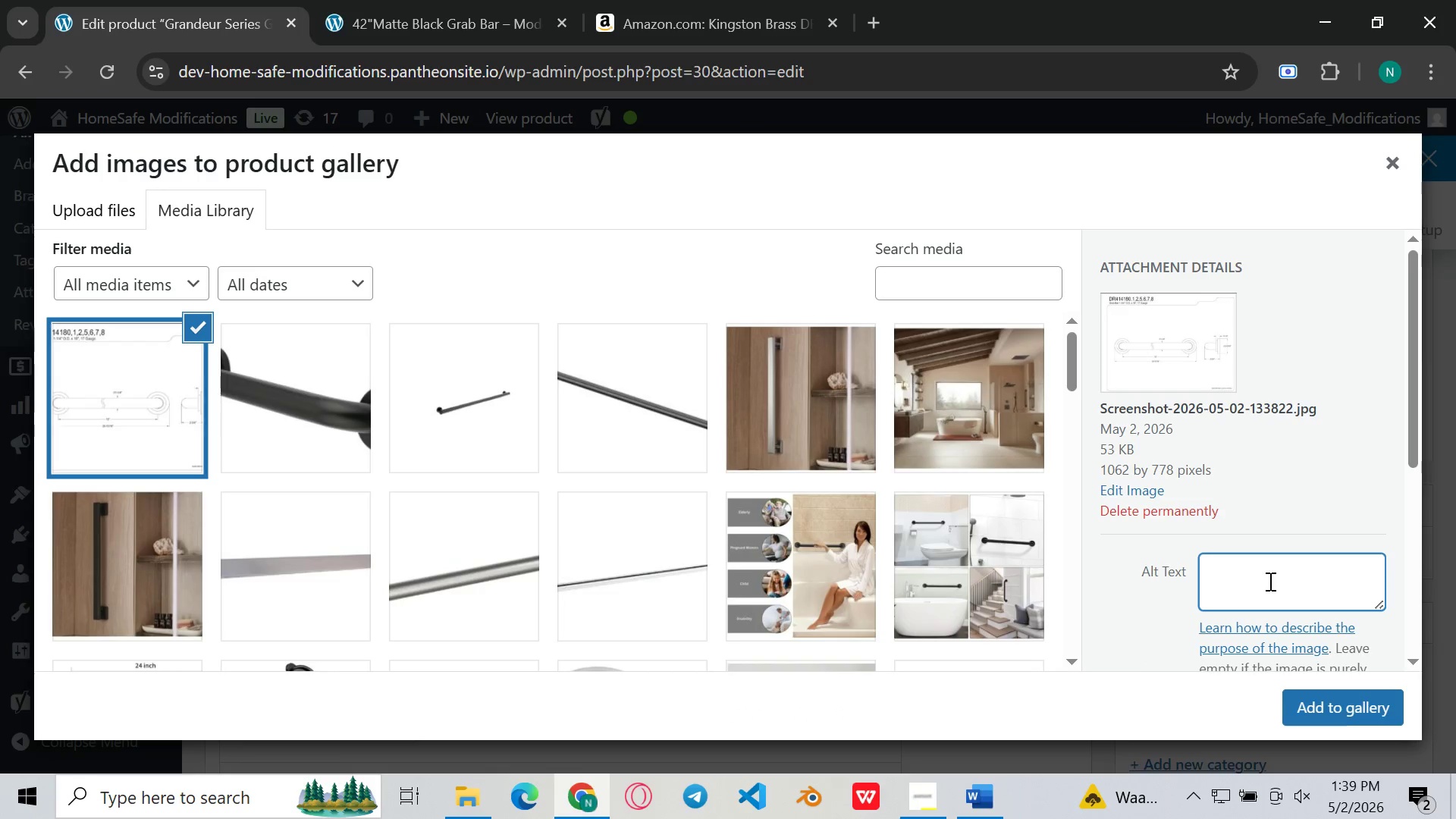 
key(Control+ControlLeft)
 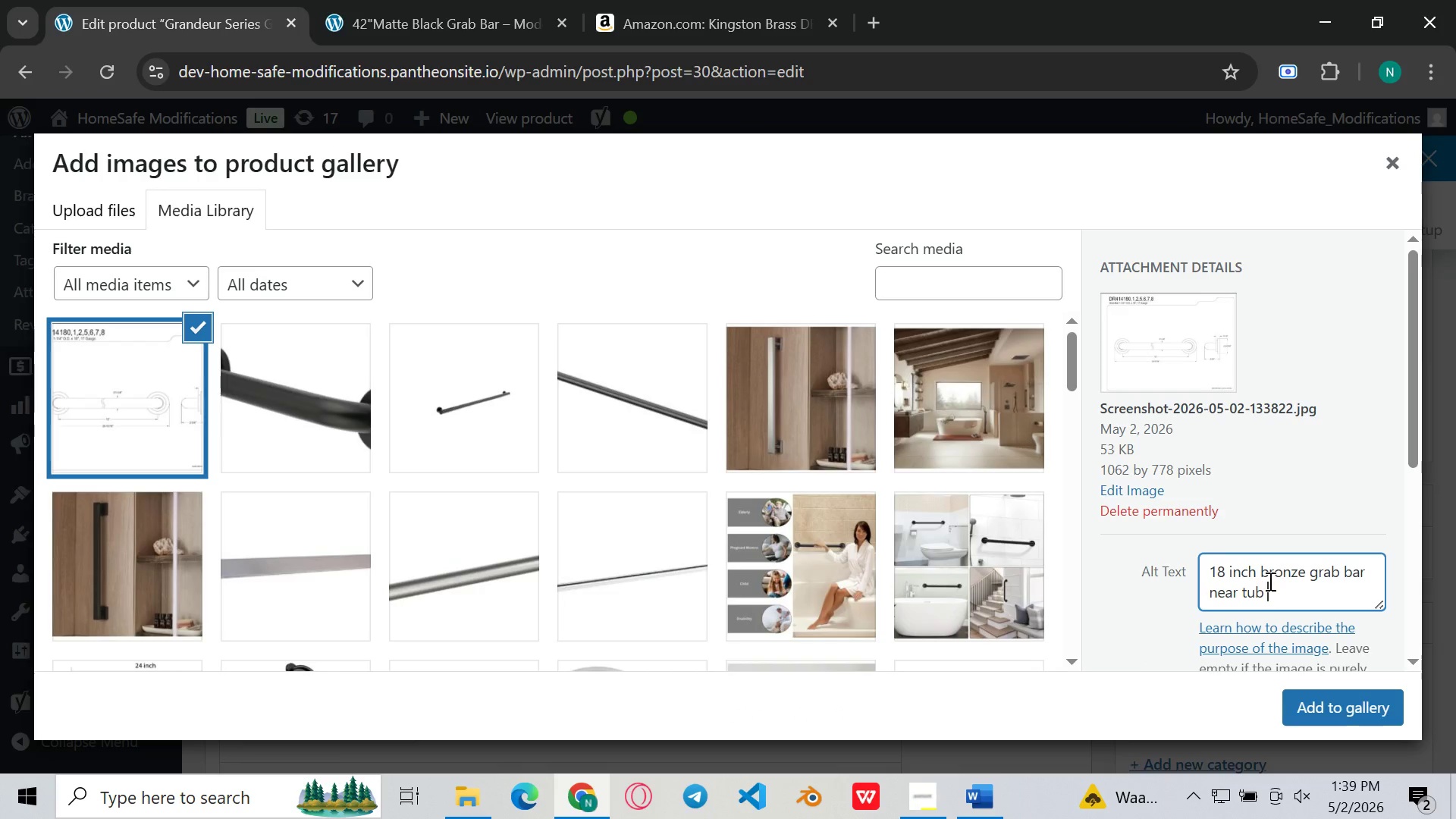 
key(Control+V)
 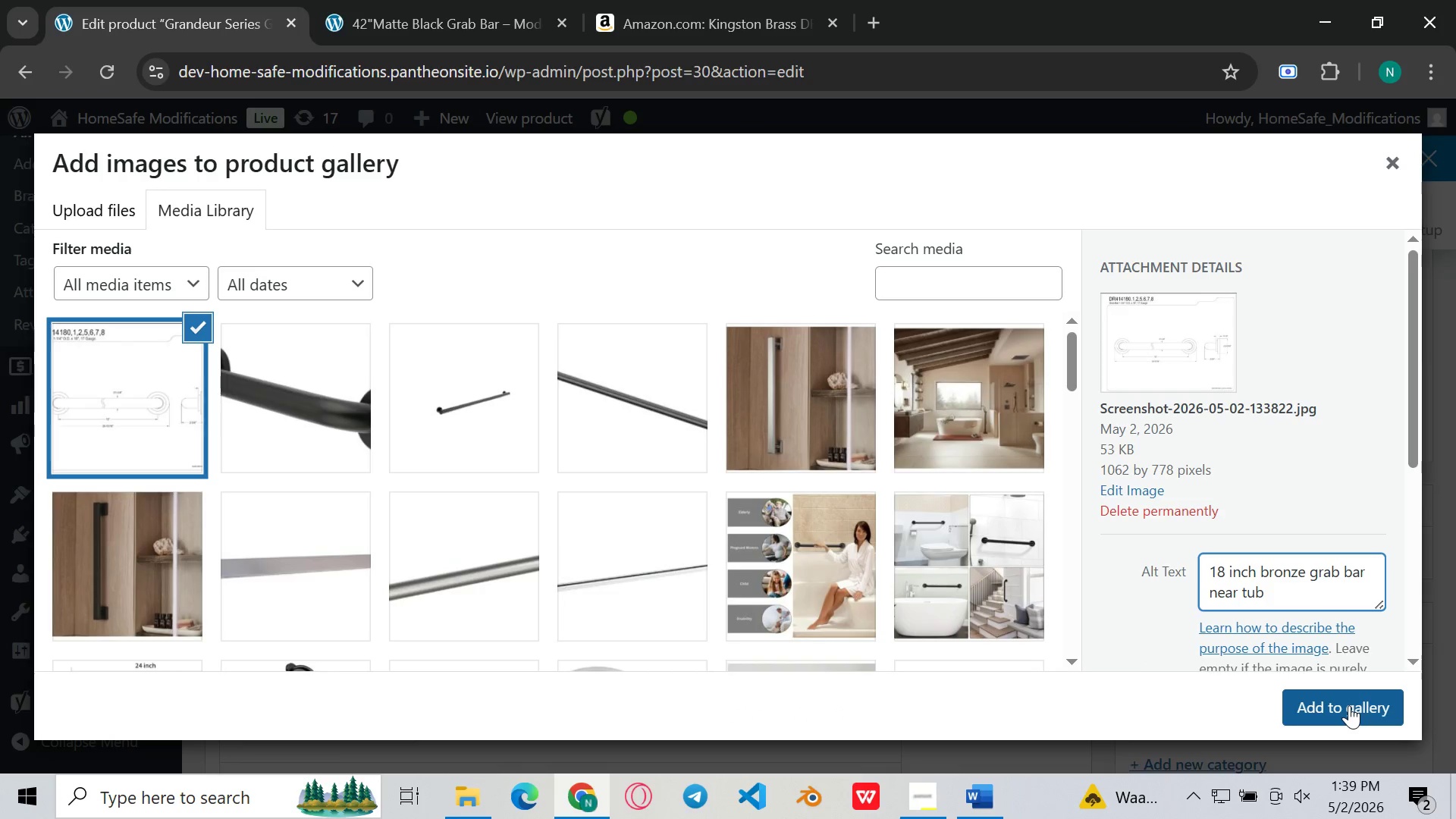 
left_click([1349, 705])
 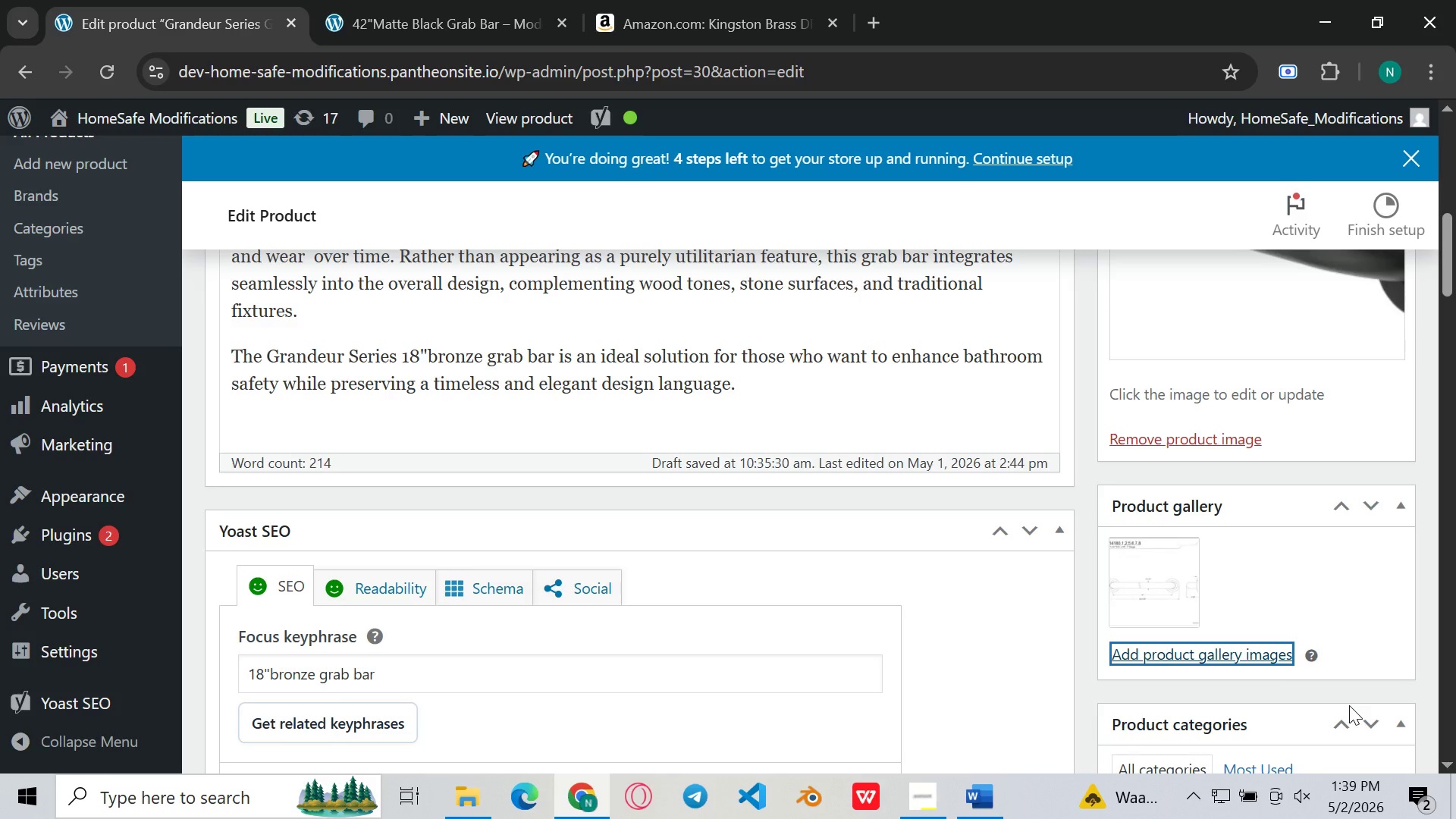 
mouse_move([933, 431])
 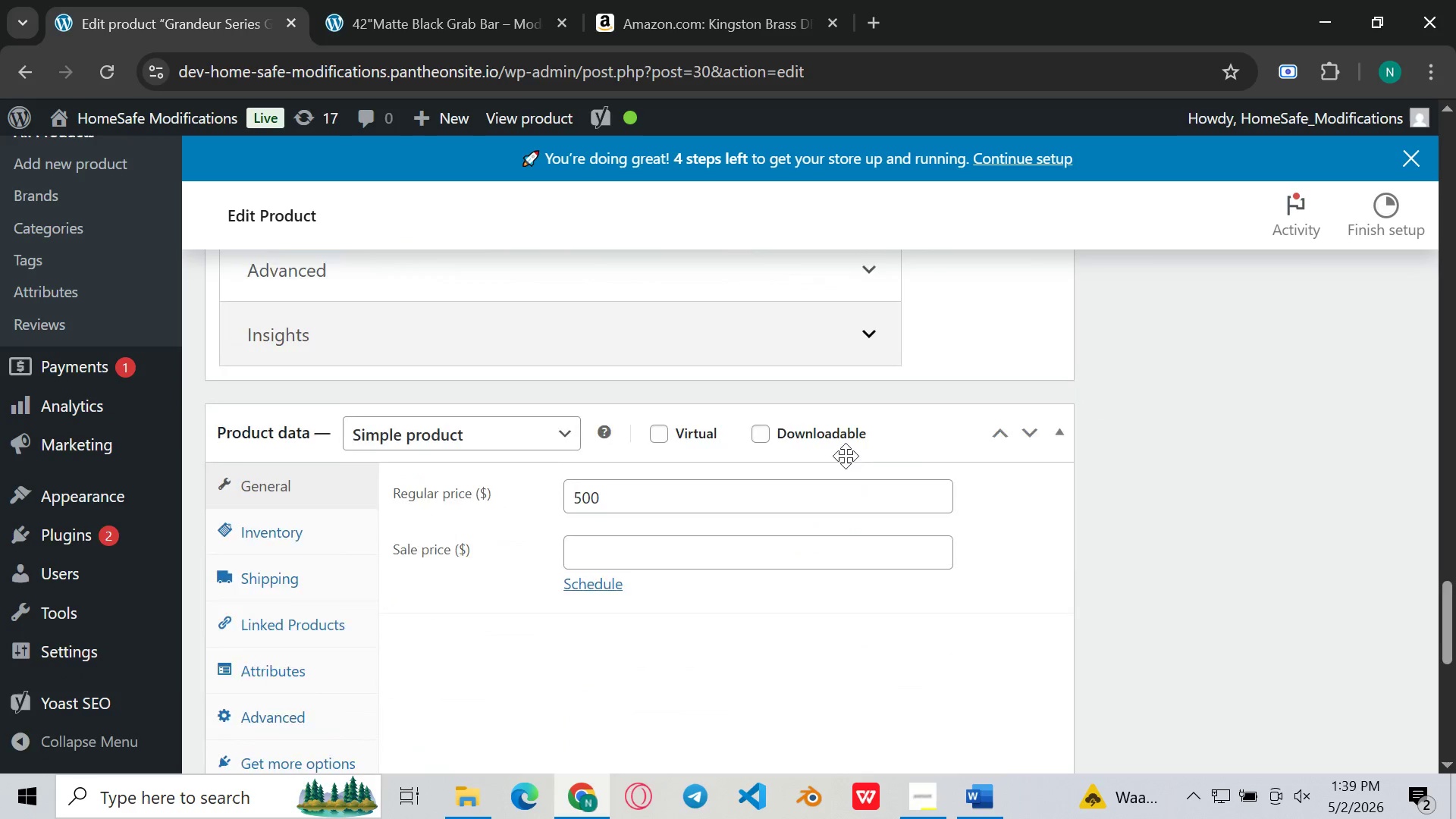 
wait(5.19)
 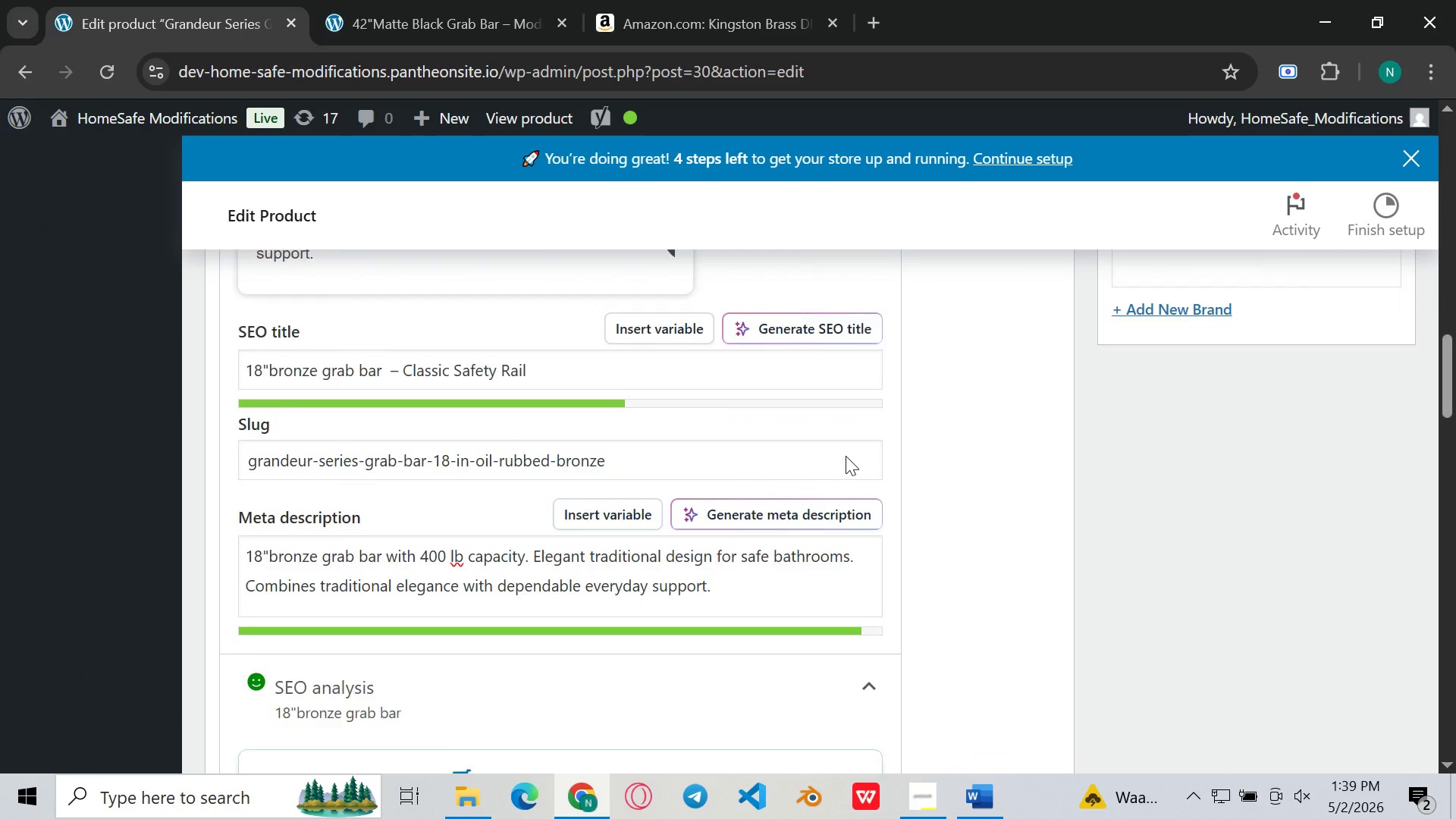 
left_click([306, 528])
 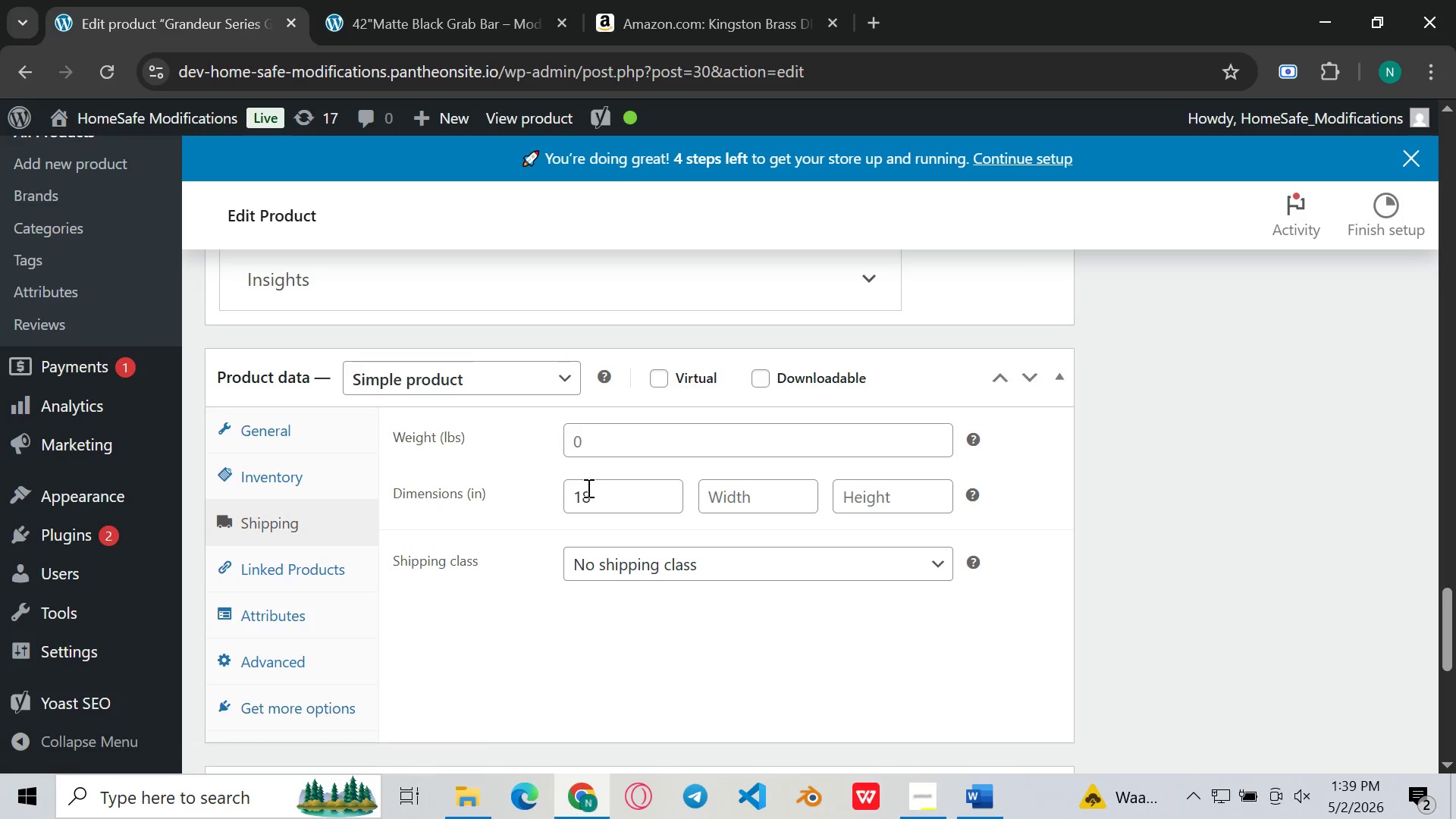 
left_click([626, 449])
 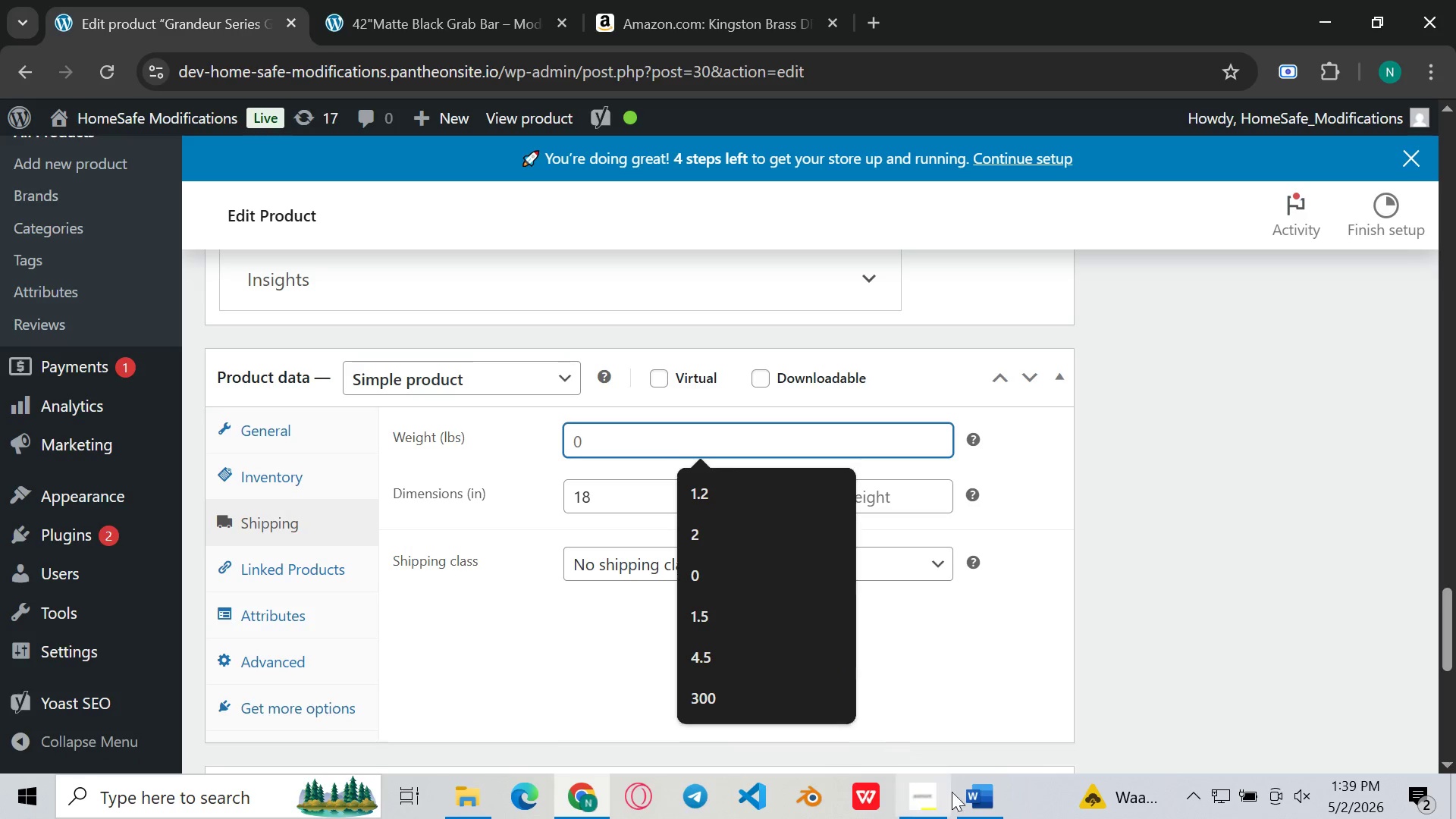 
left_click([977, 797])
 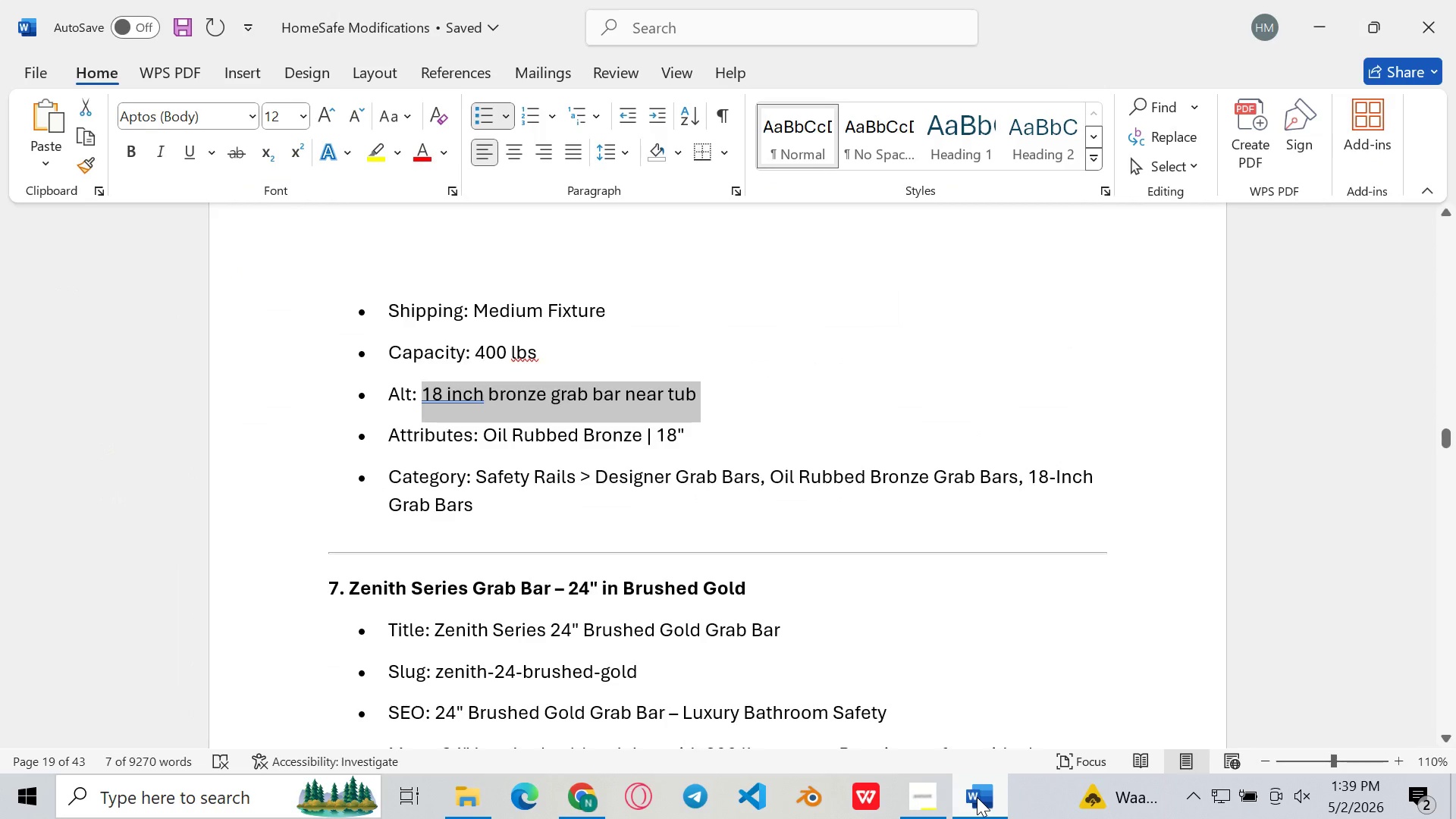 
left_click([977, 797])
 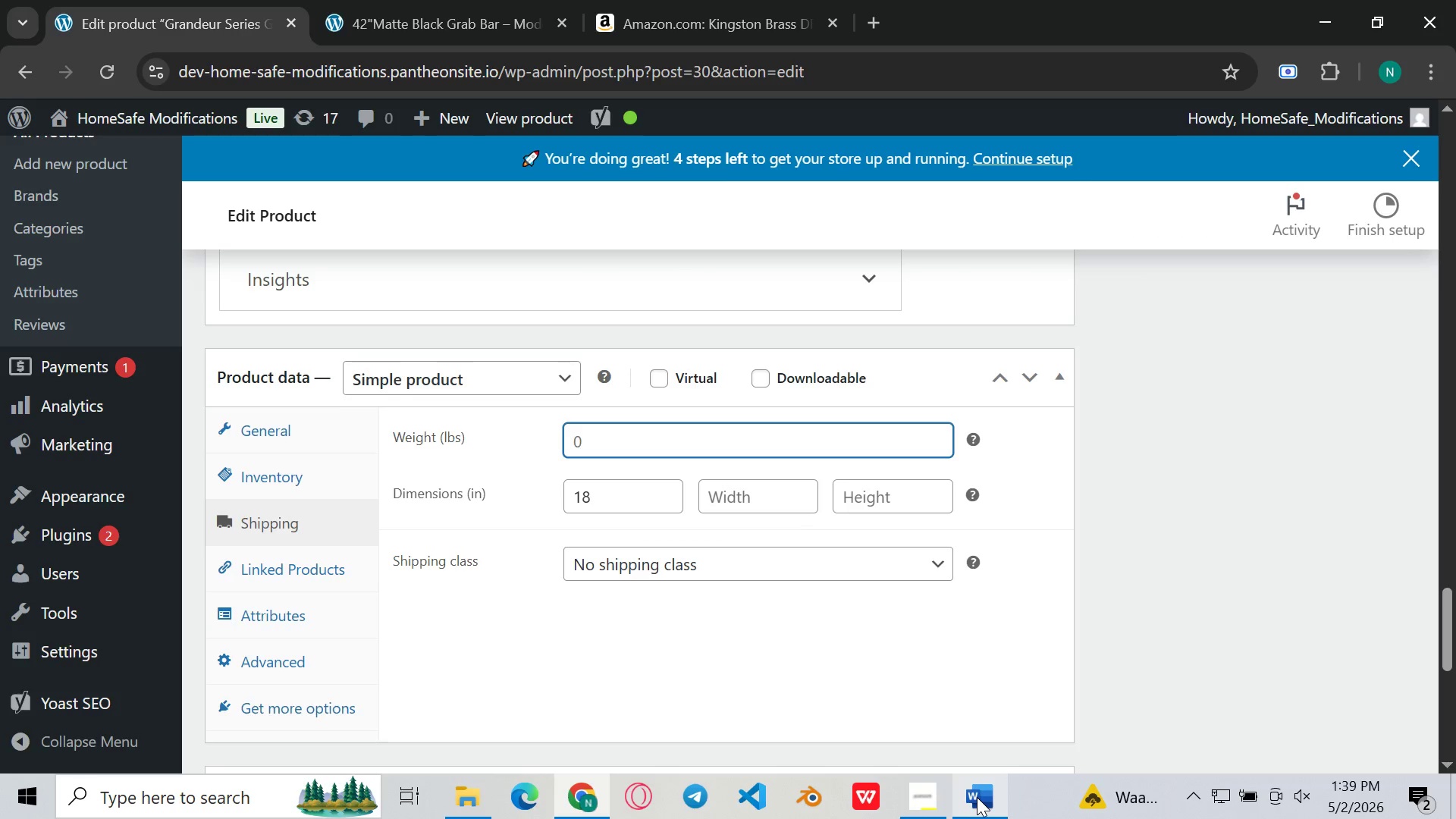 
type(400)
 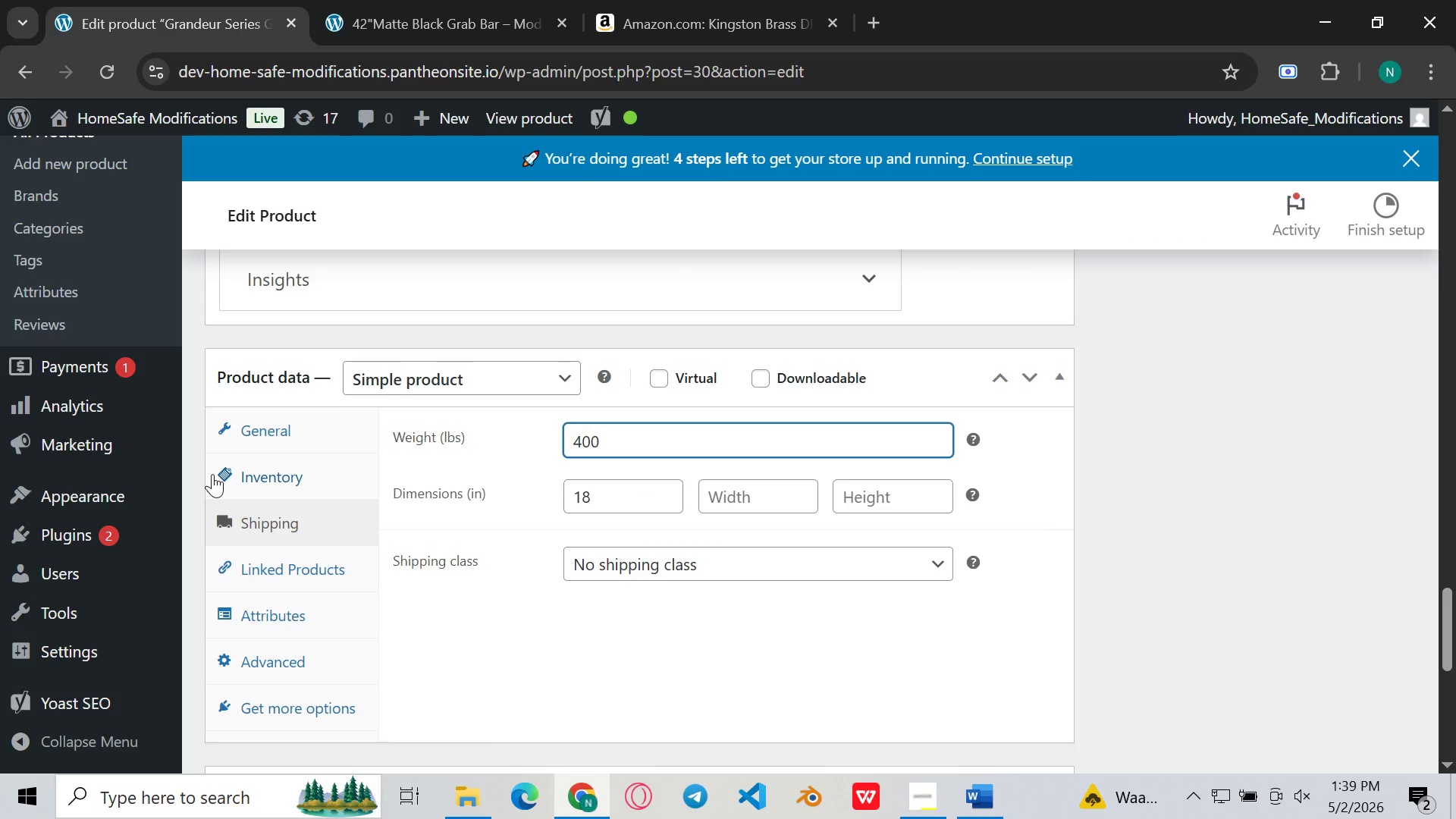 
left_click([264, 473])
 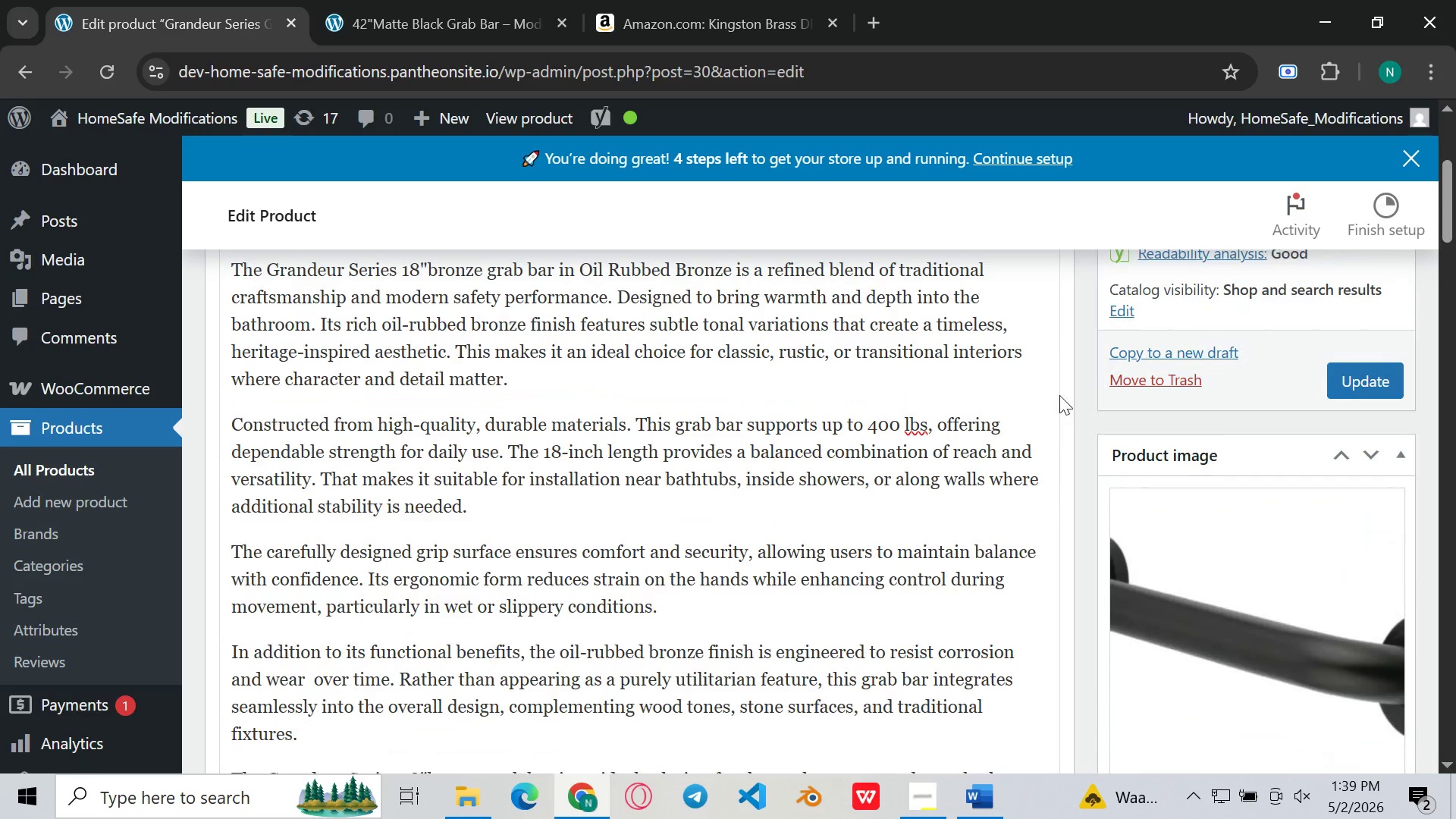 
left_click([1385, 563])
 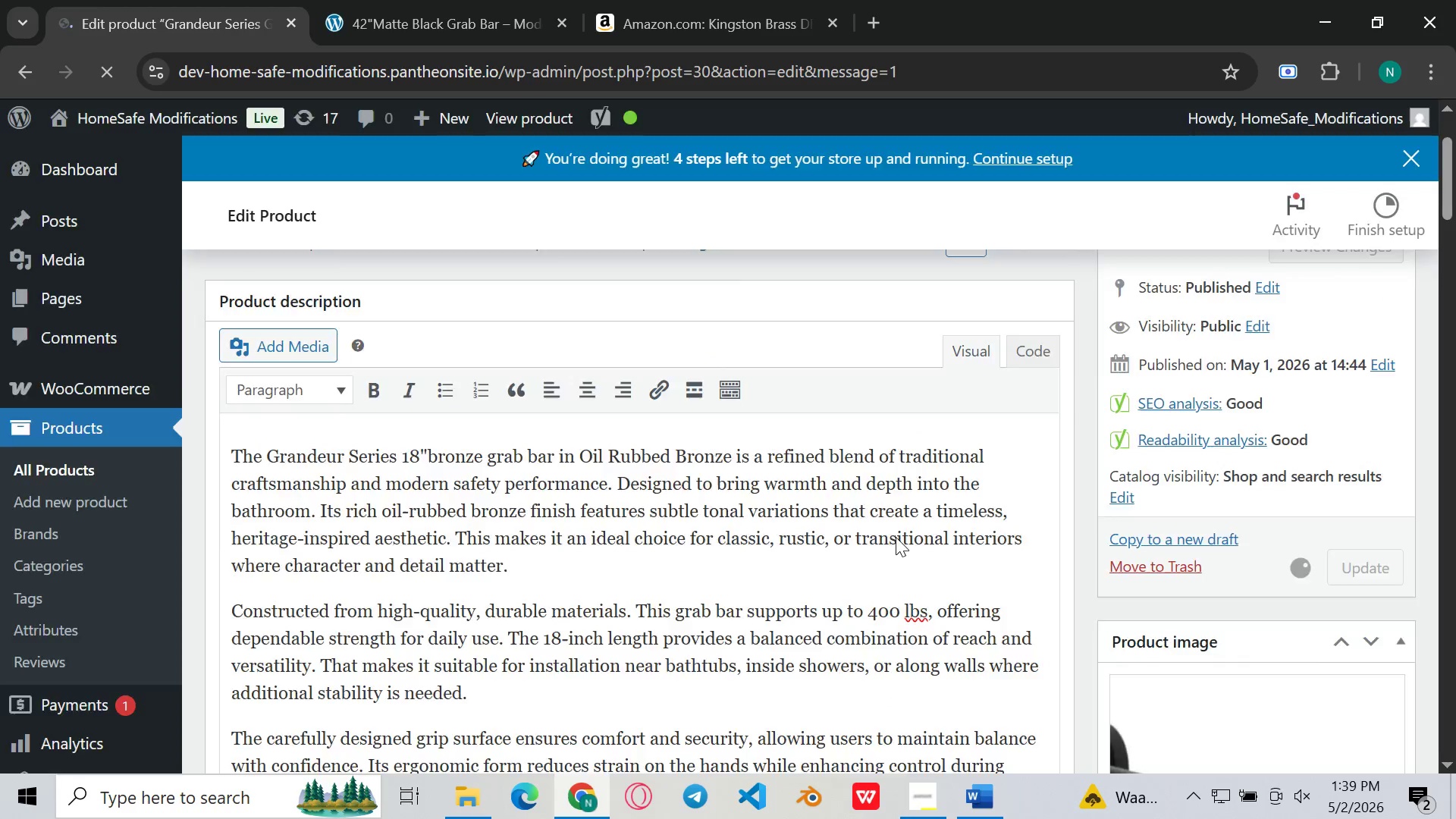 
wait(10.47)
 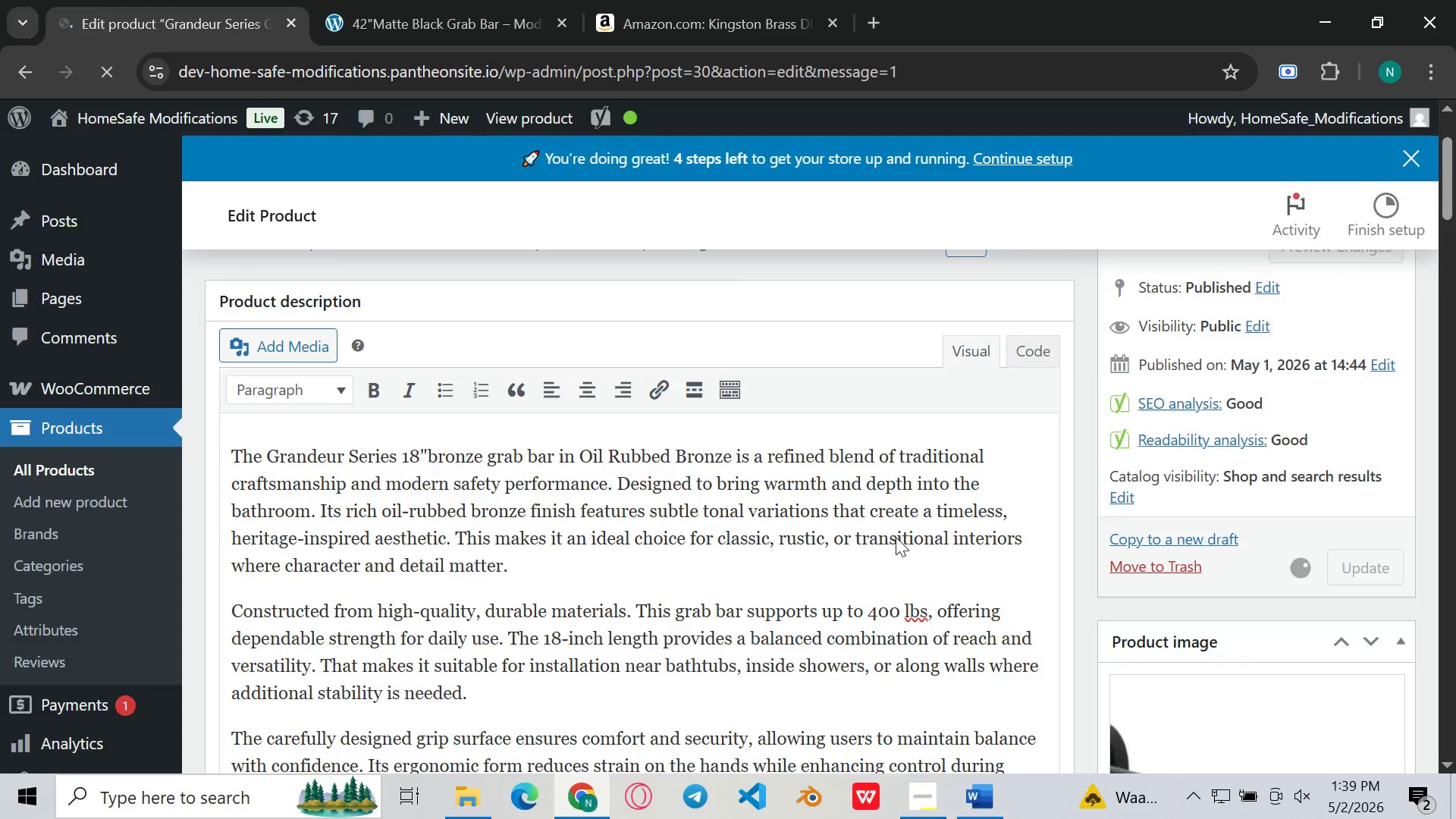 
left_click([1140, 347])
 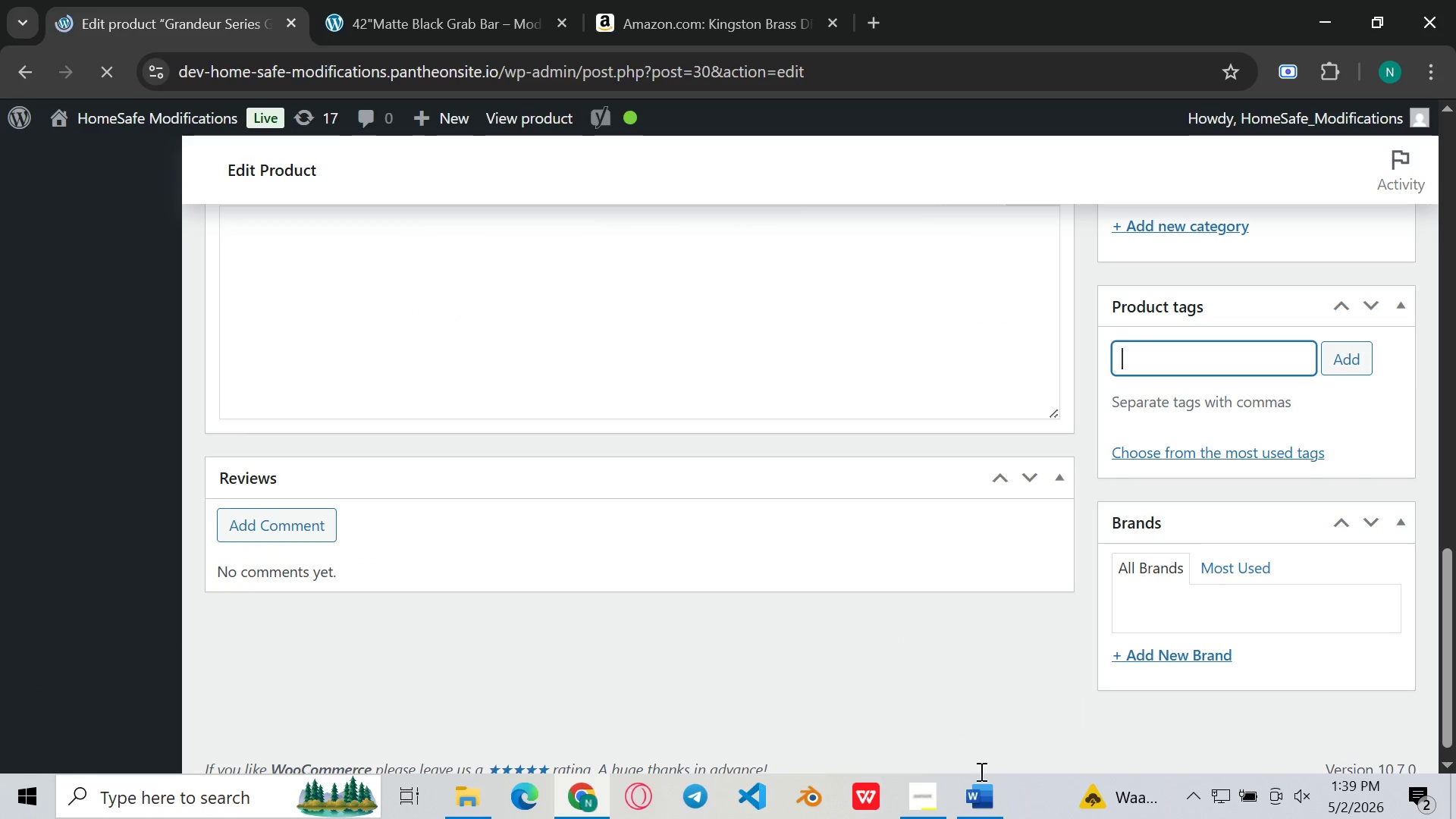 
left_click([980, 777])
 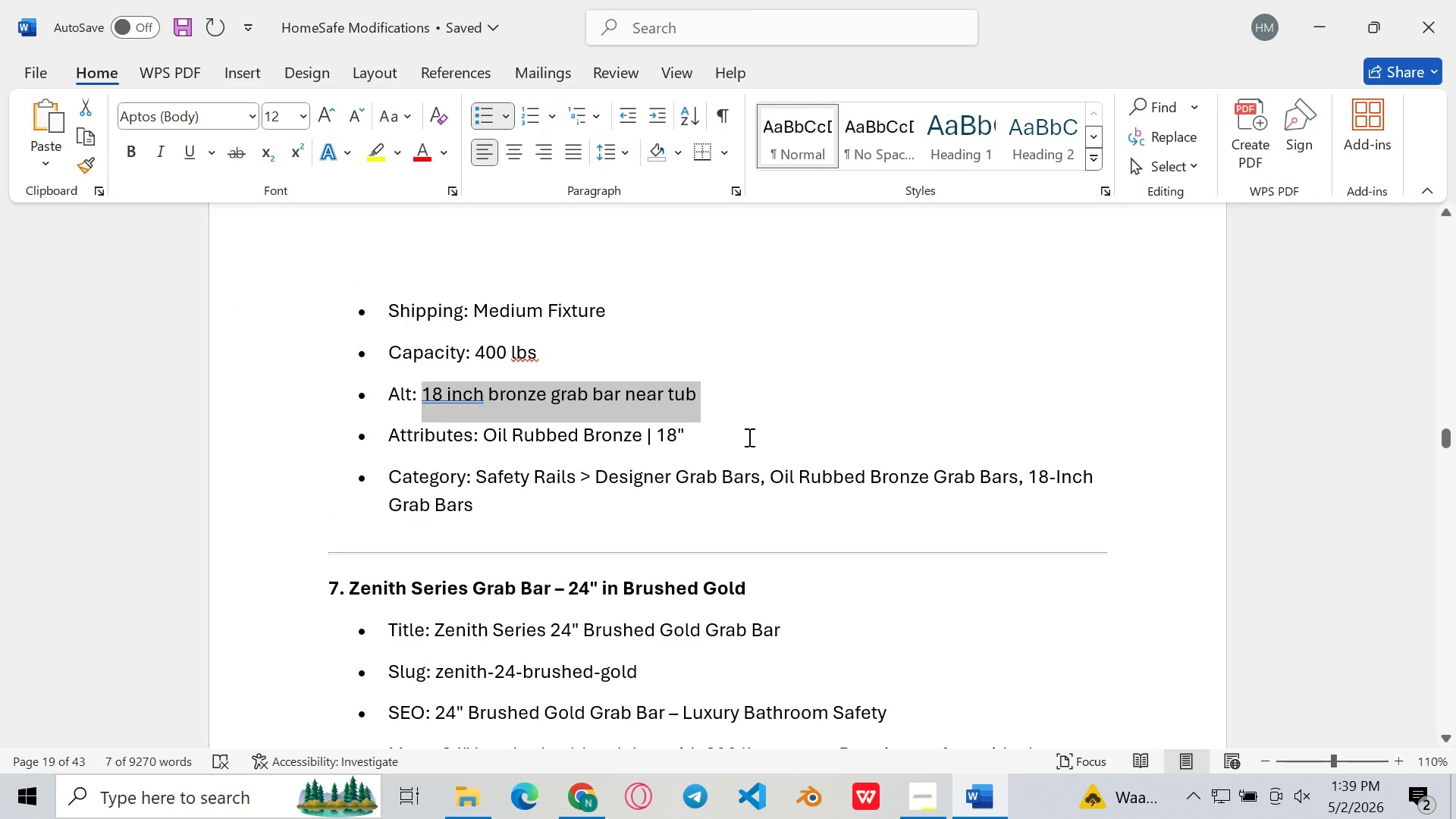 
scroll: coordinate [748, 437], scroll_direction: up, amount: 10.0
 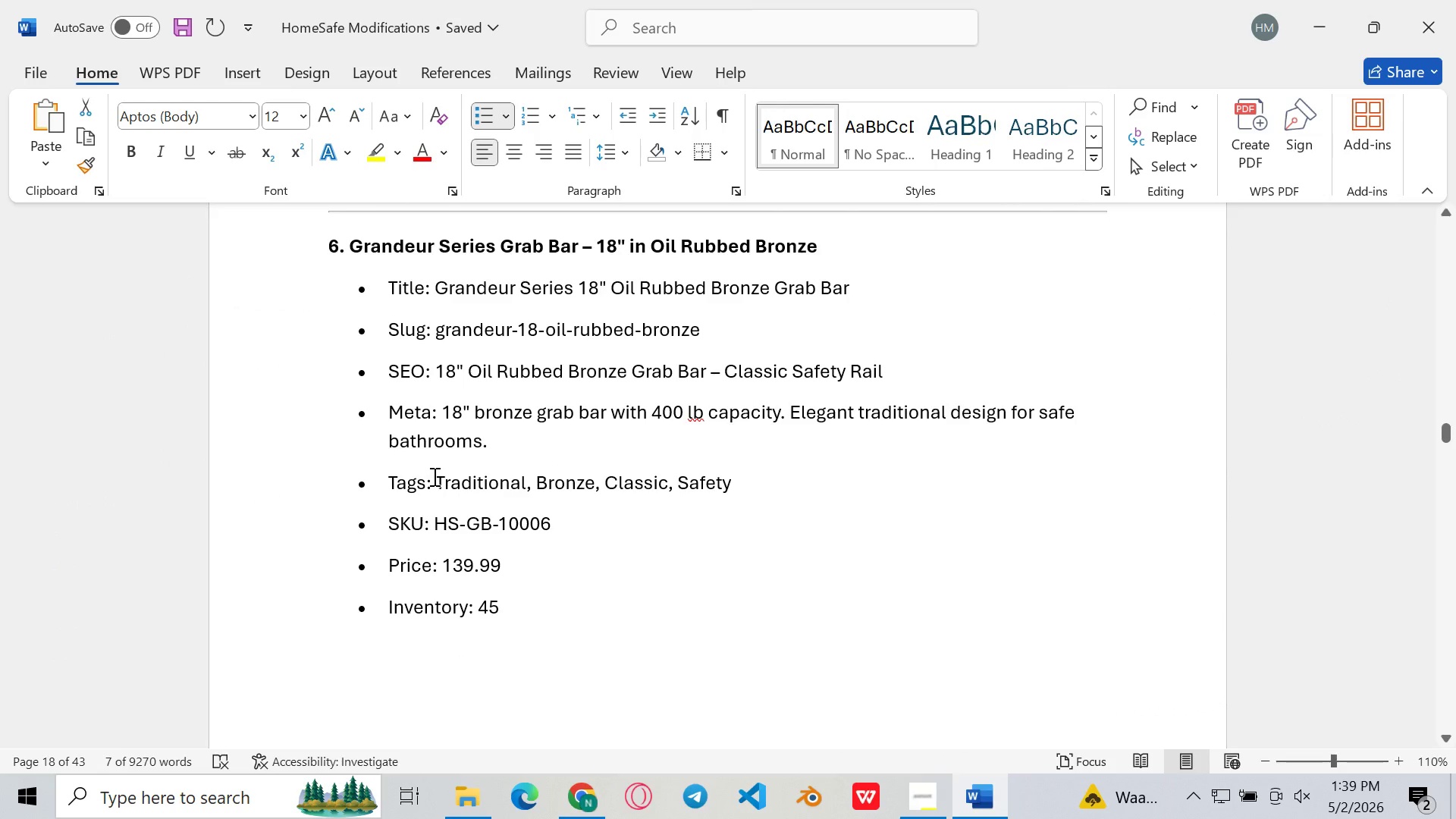 
left_click_drag(start_coordinate=[433, 476], to_coordinate=[731, 475])
 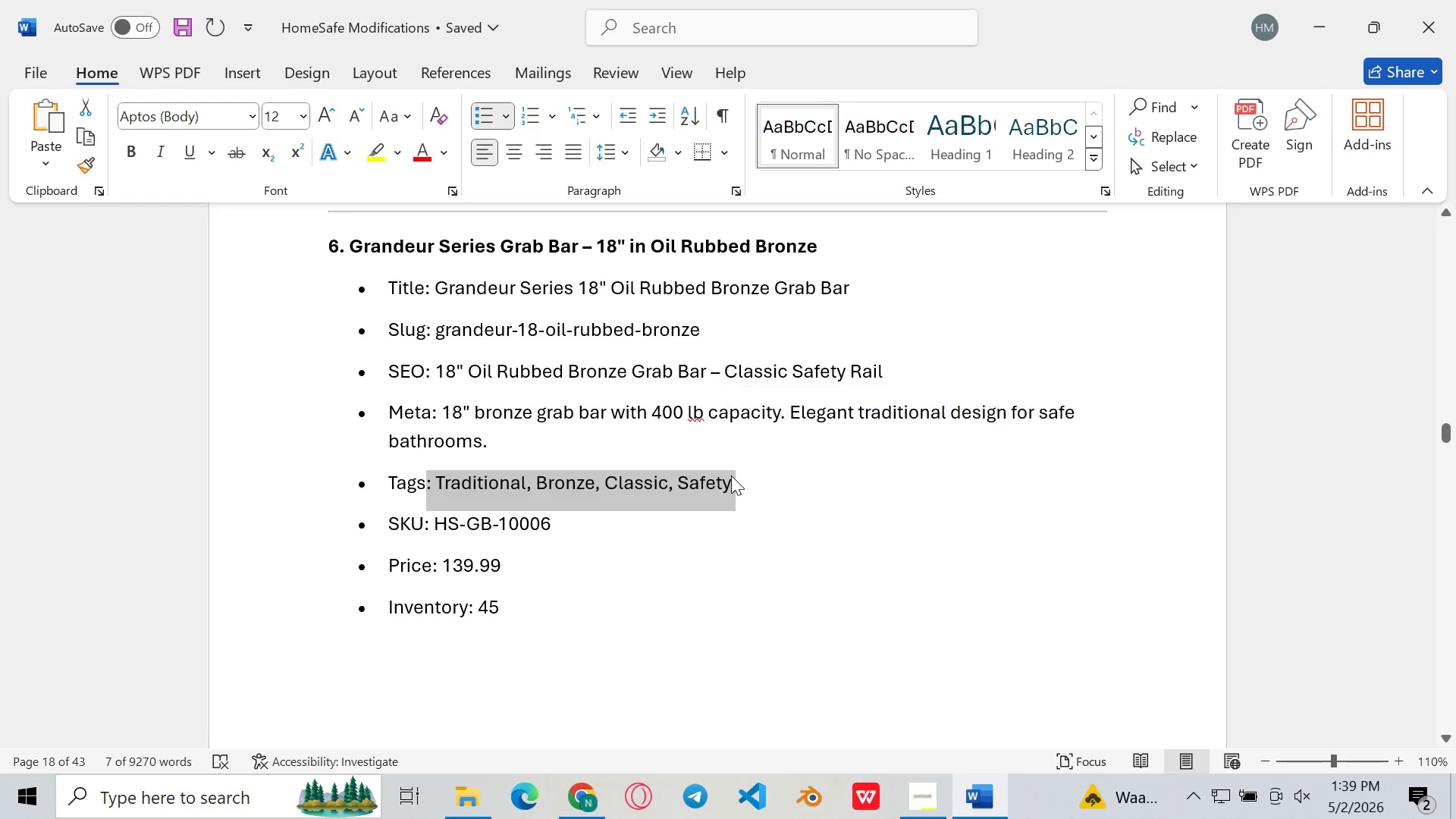 
left_click([731, 475])
 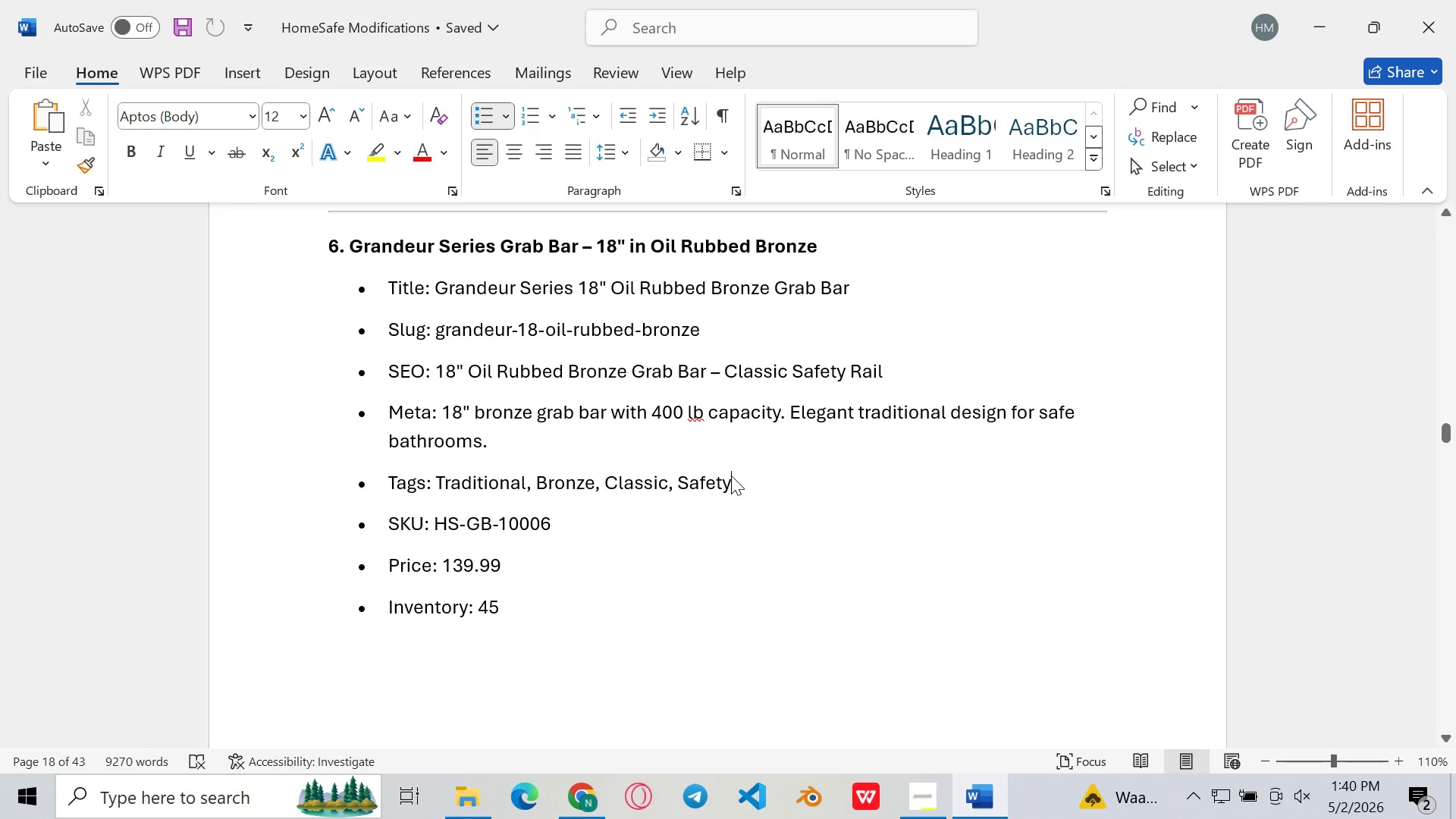 
left_click_drag(start_coordinate=[731, 475], to_coordinate=[453, 478])
 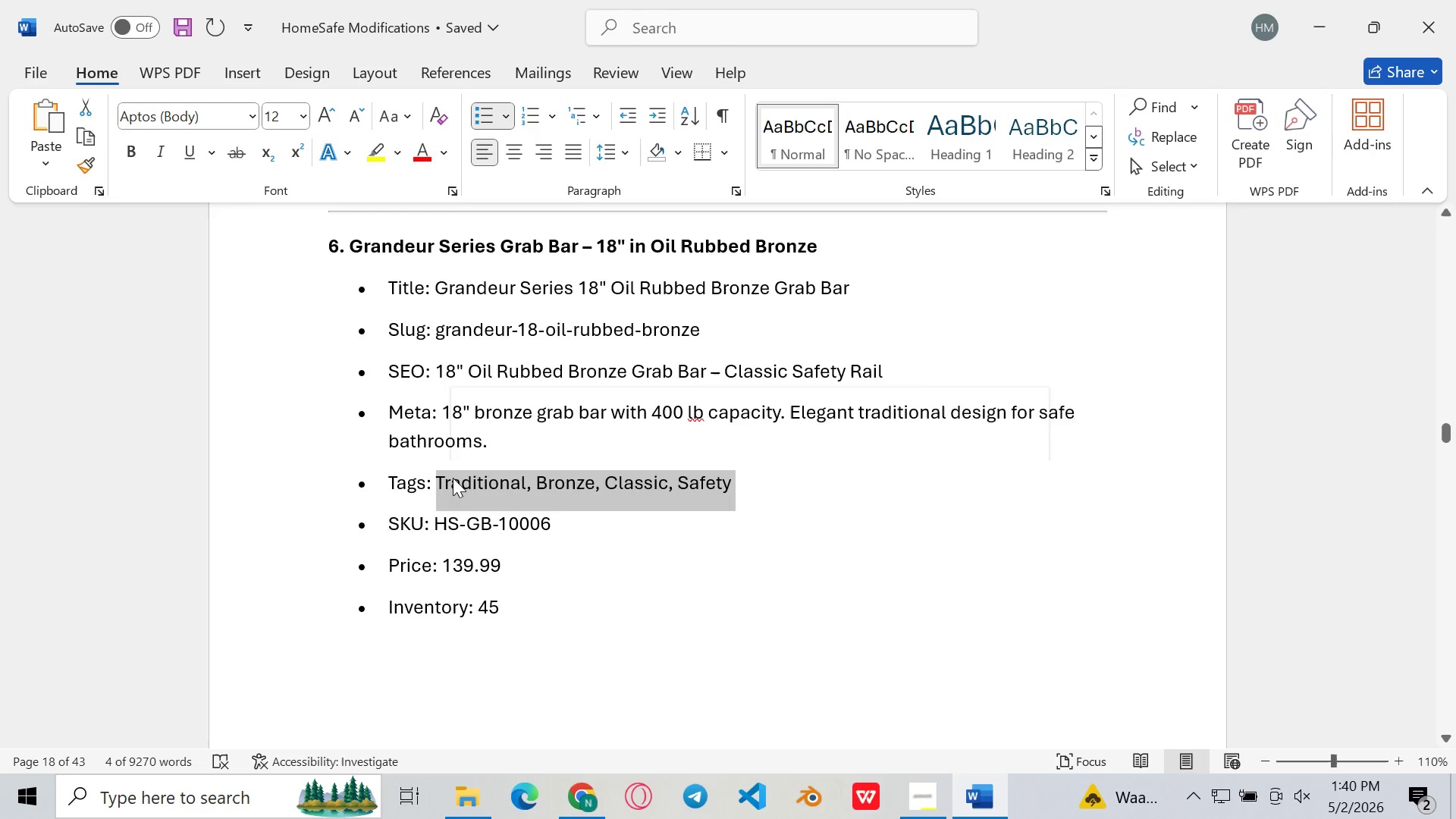 
key(Control+C)
 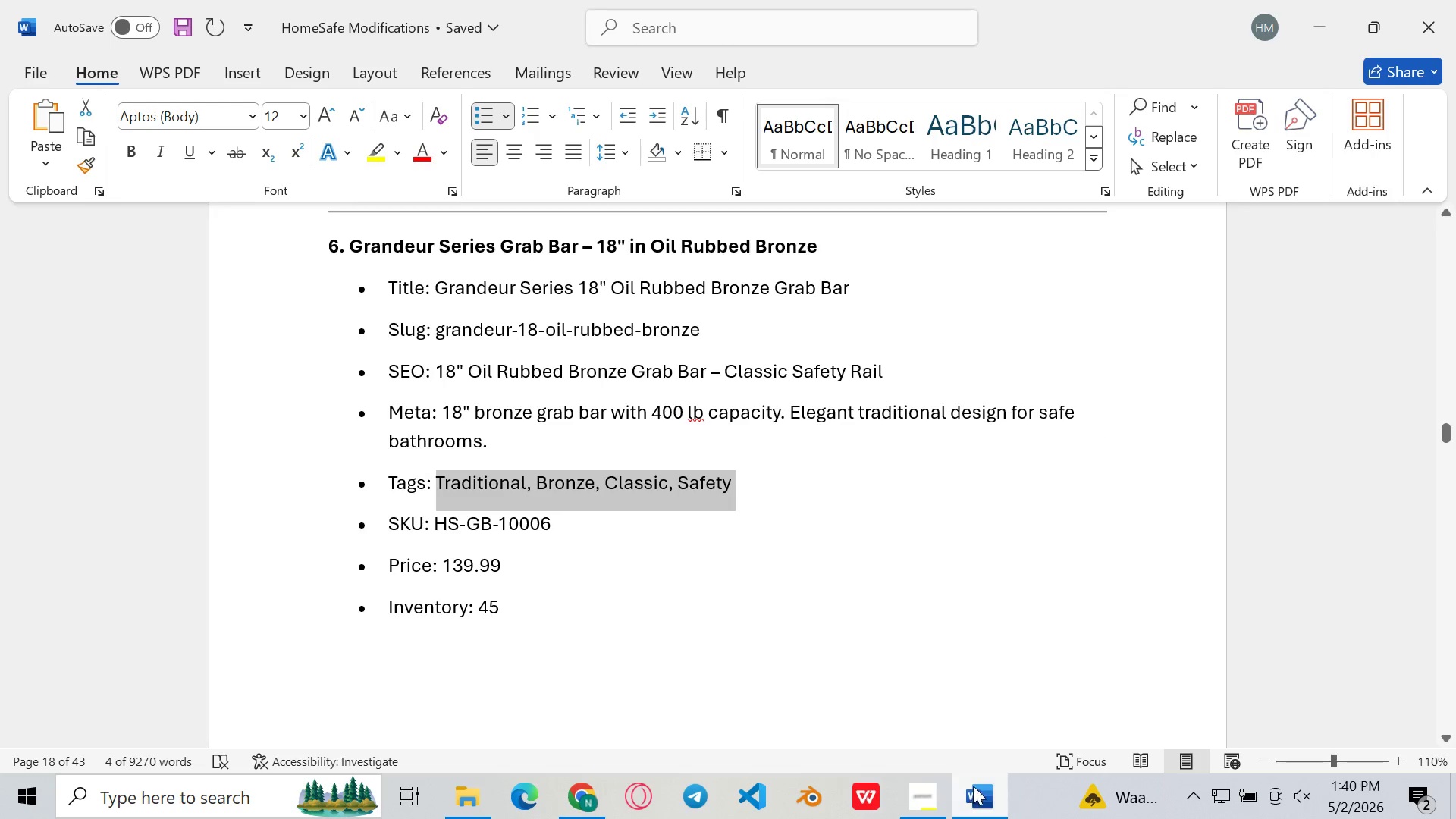 
left_click([982, 795])
 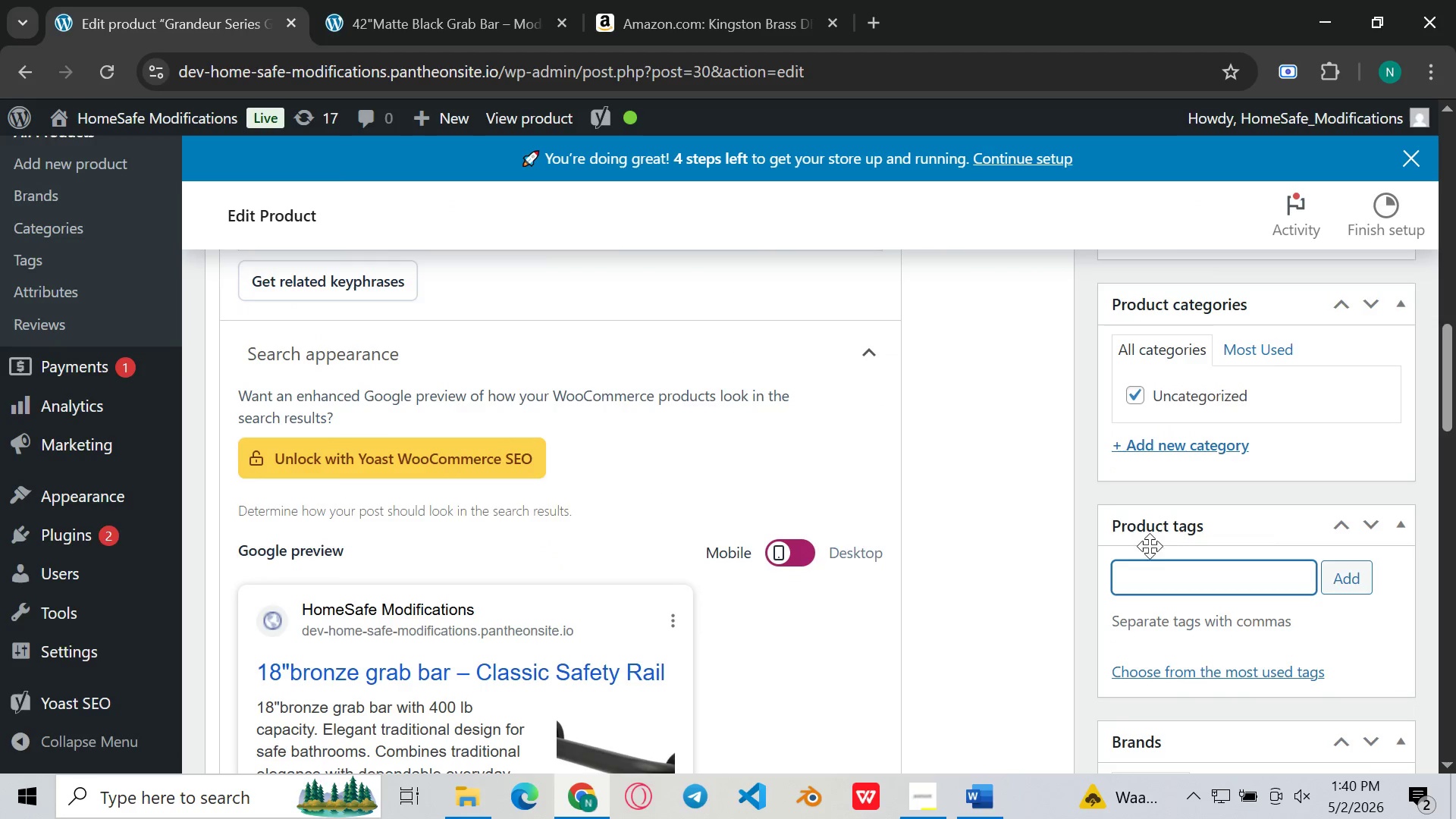 
key(Control+V)
 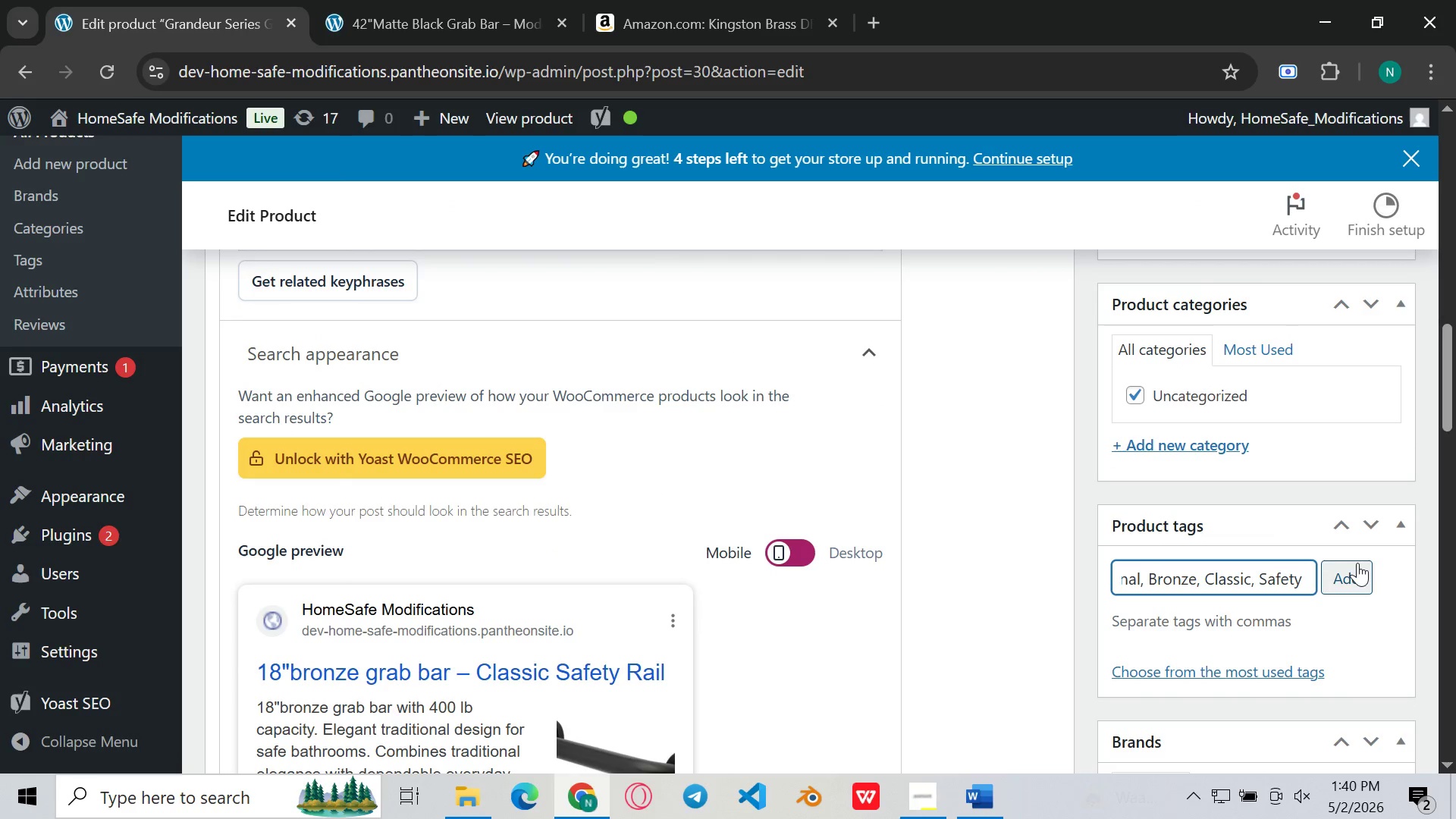 
left_click([1358, 563])
 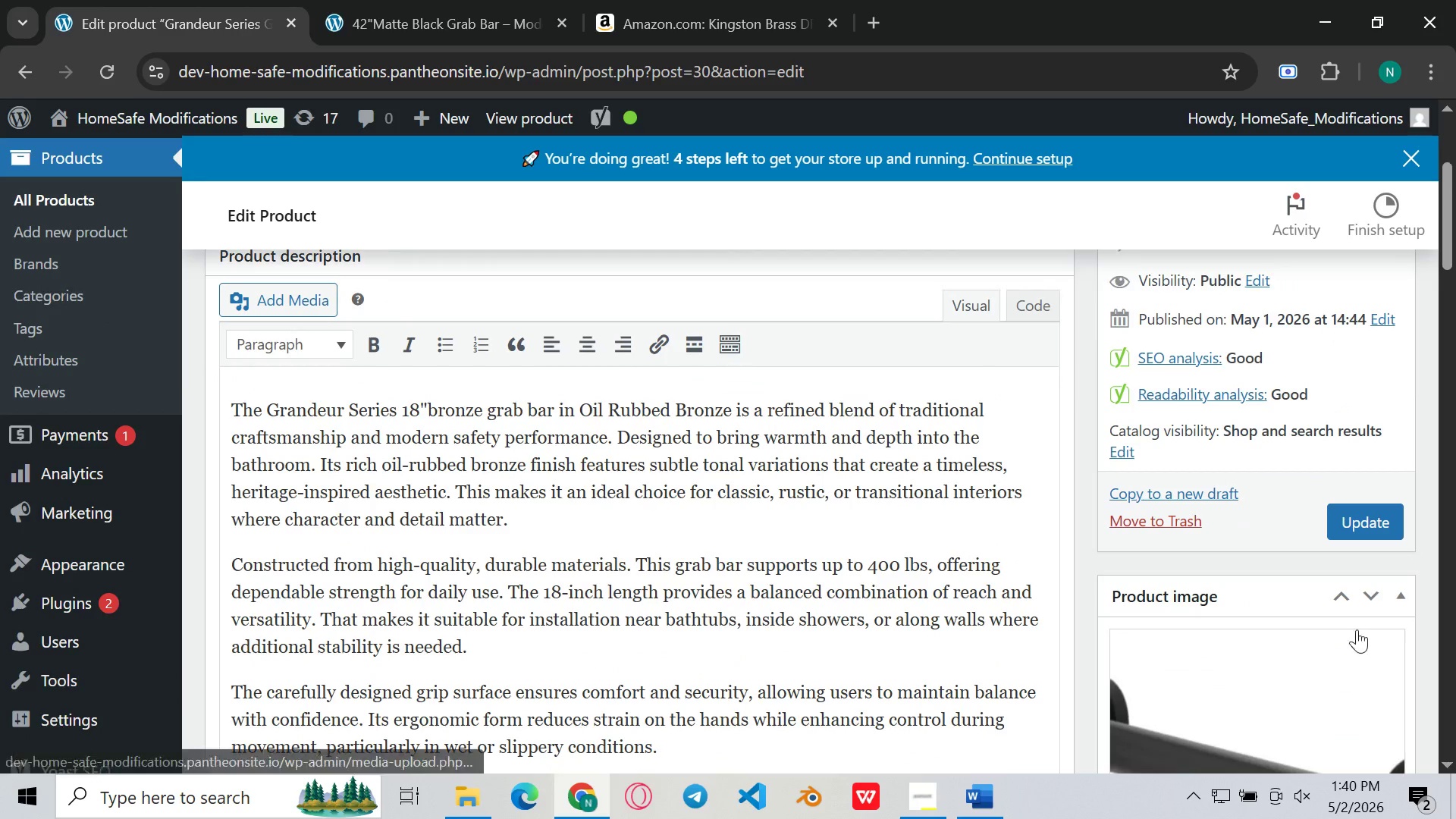 
wait(6.44)
 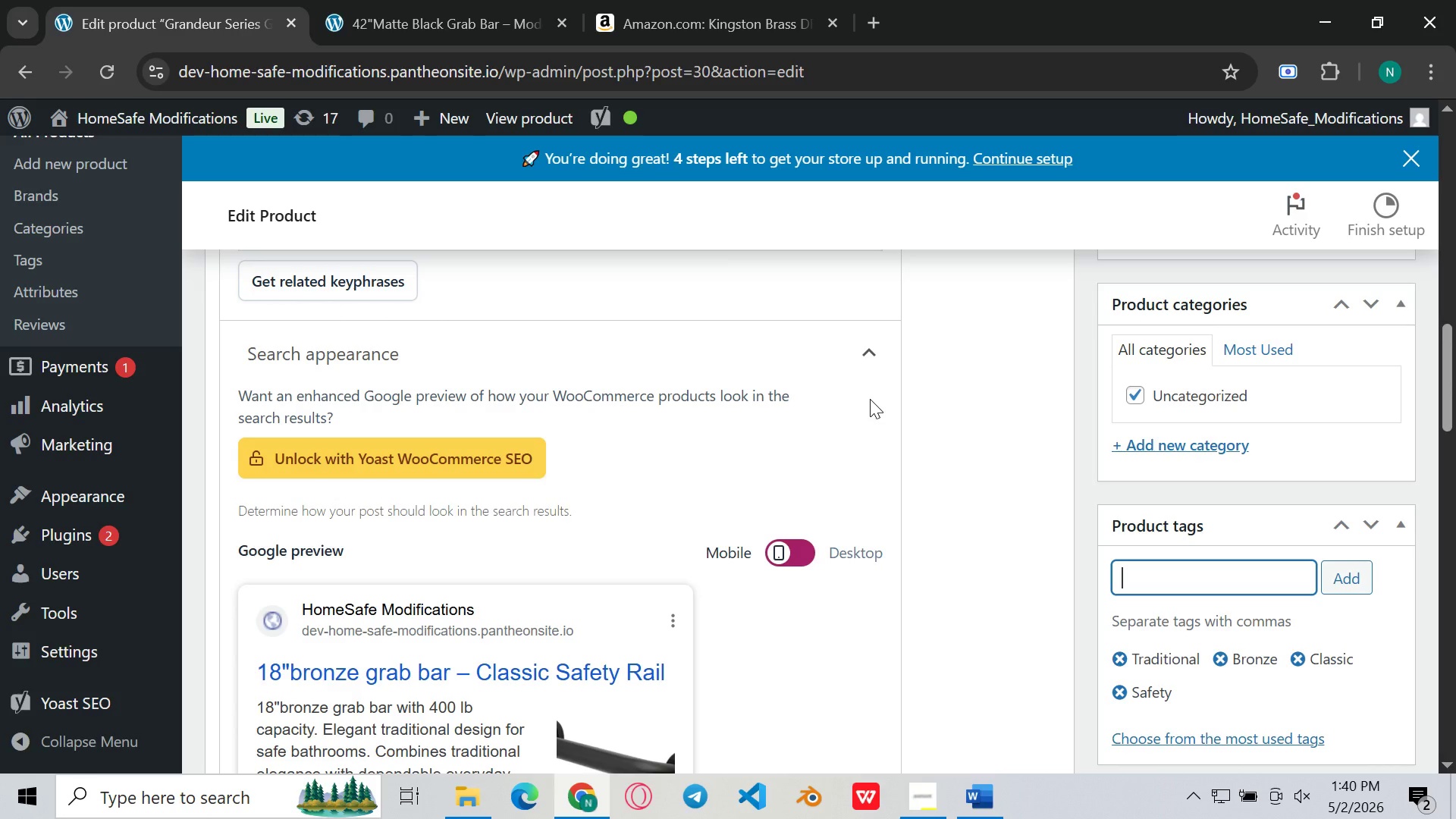 
left_click([1364, 513])
 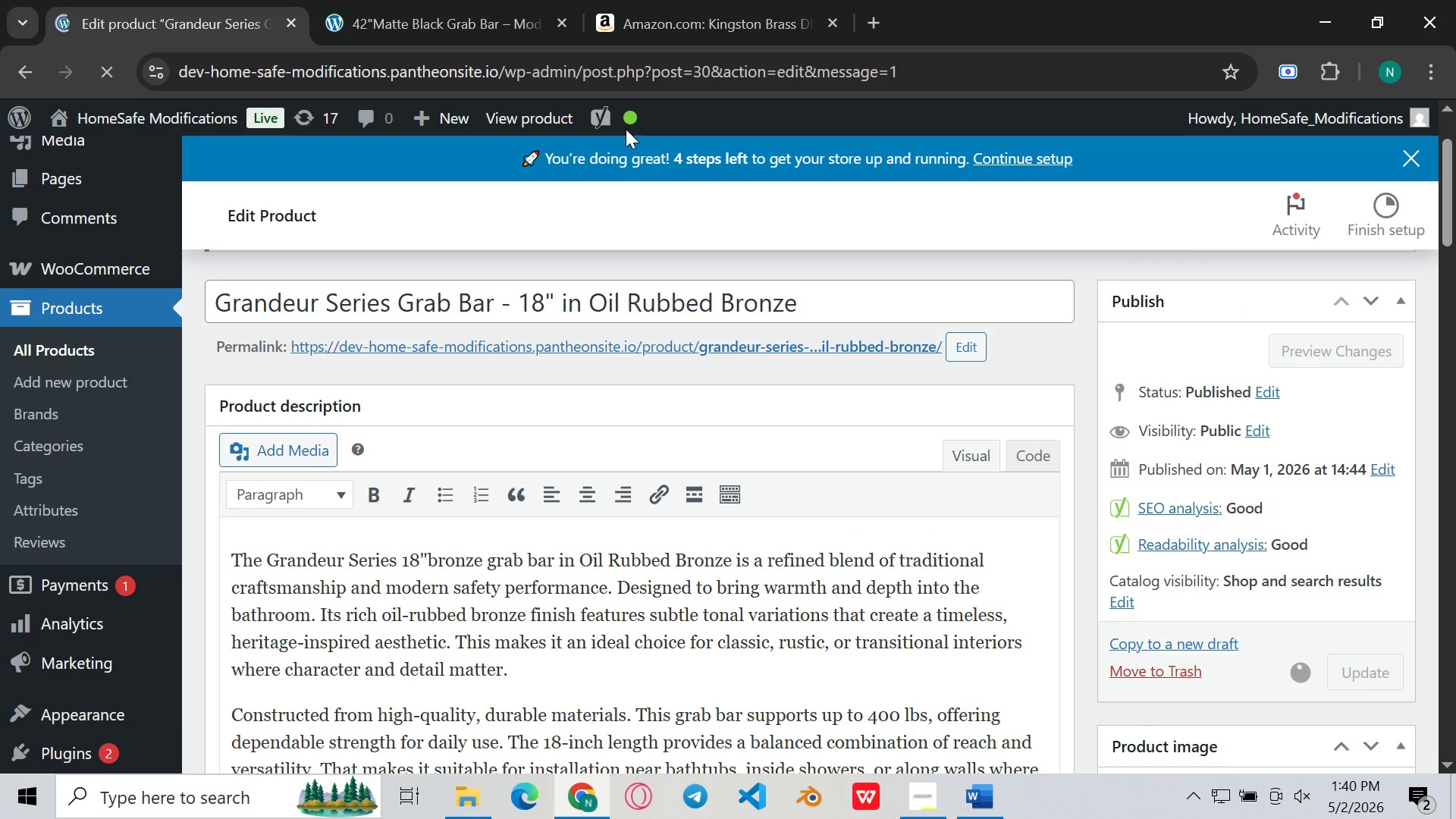 
left_click([559, 18])
 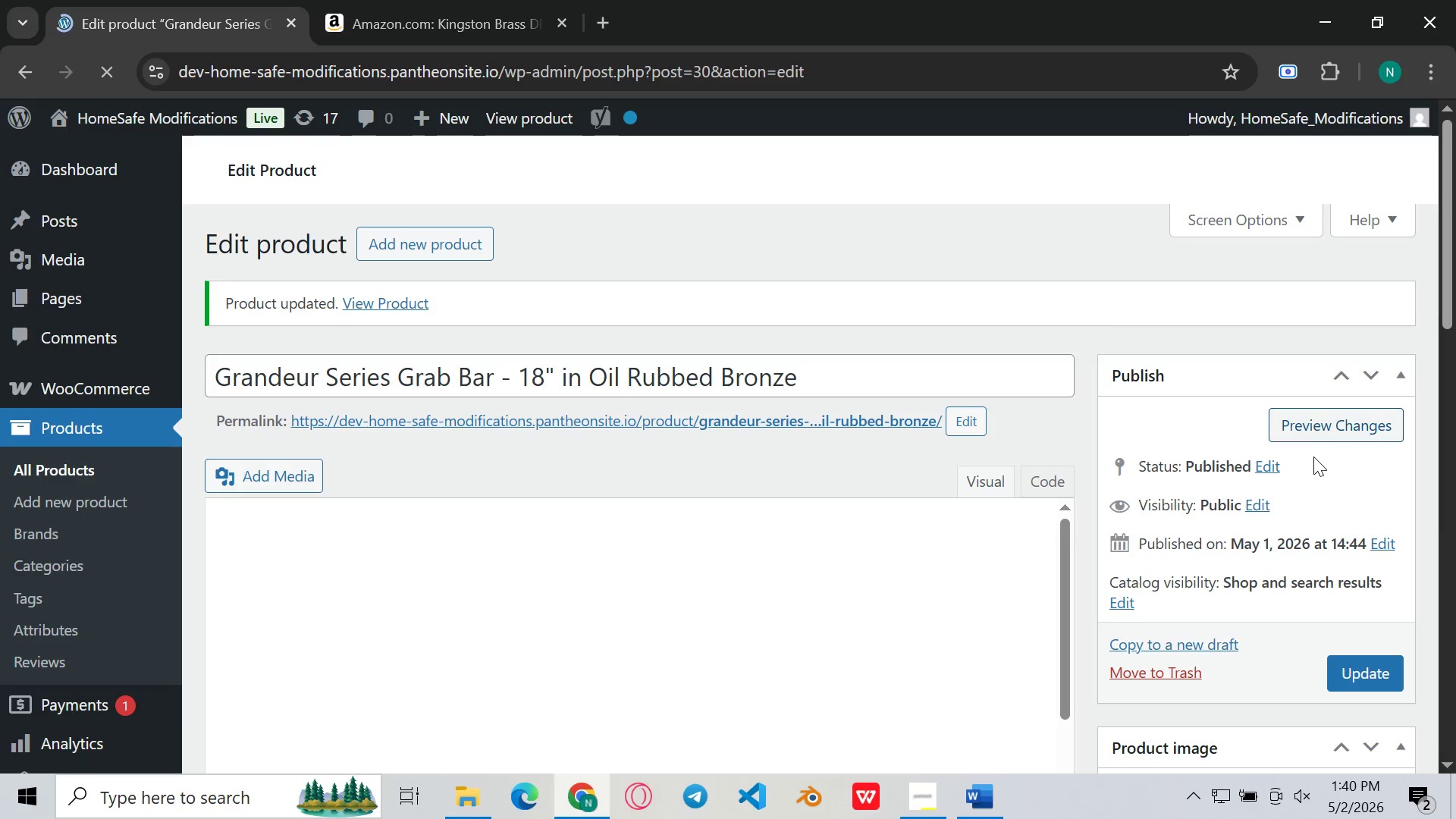 
left_click([1323, 441])
 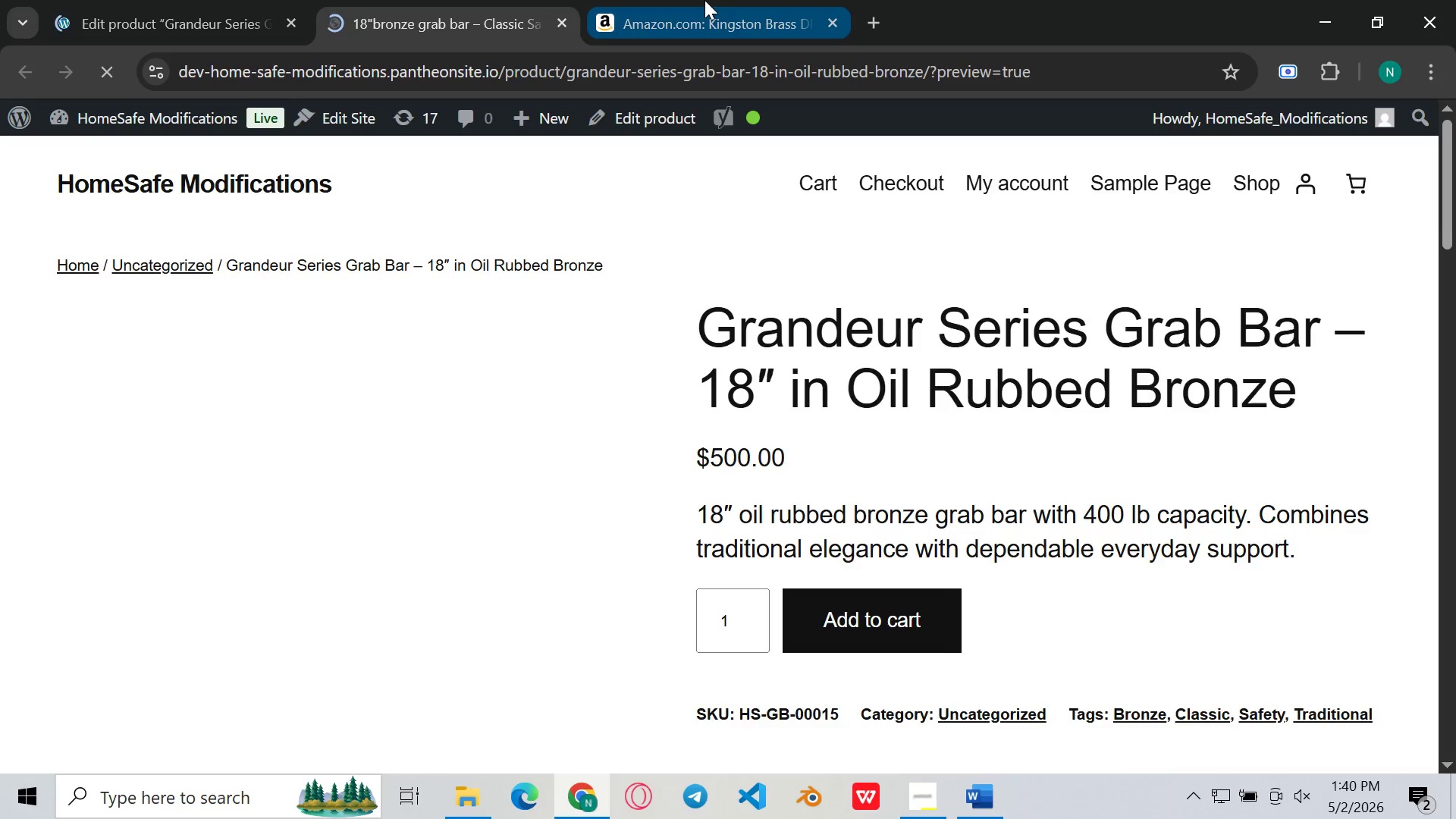 
mouse_move([909, 330])
 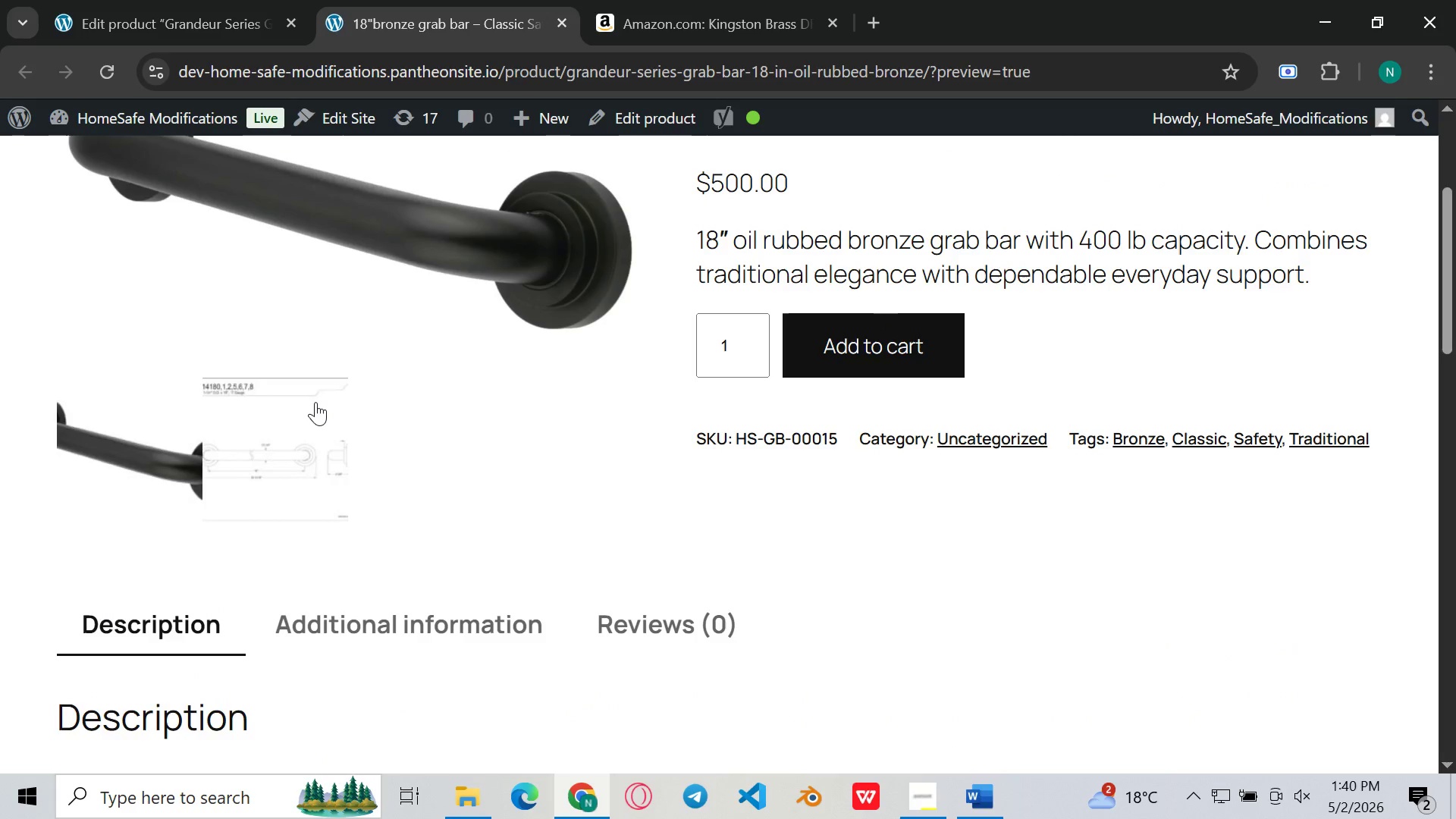 
left_click([315, 402])
 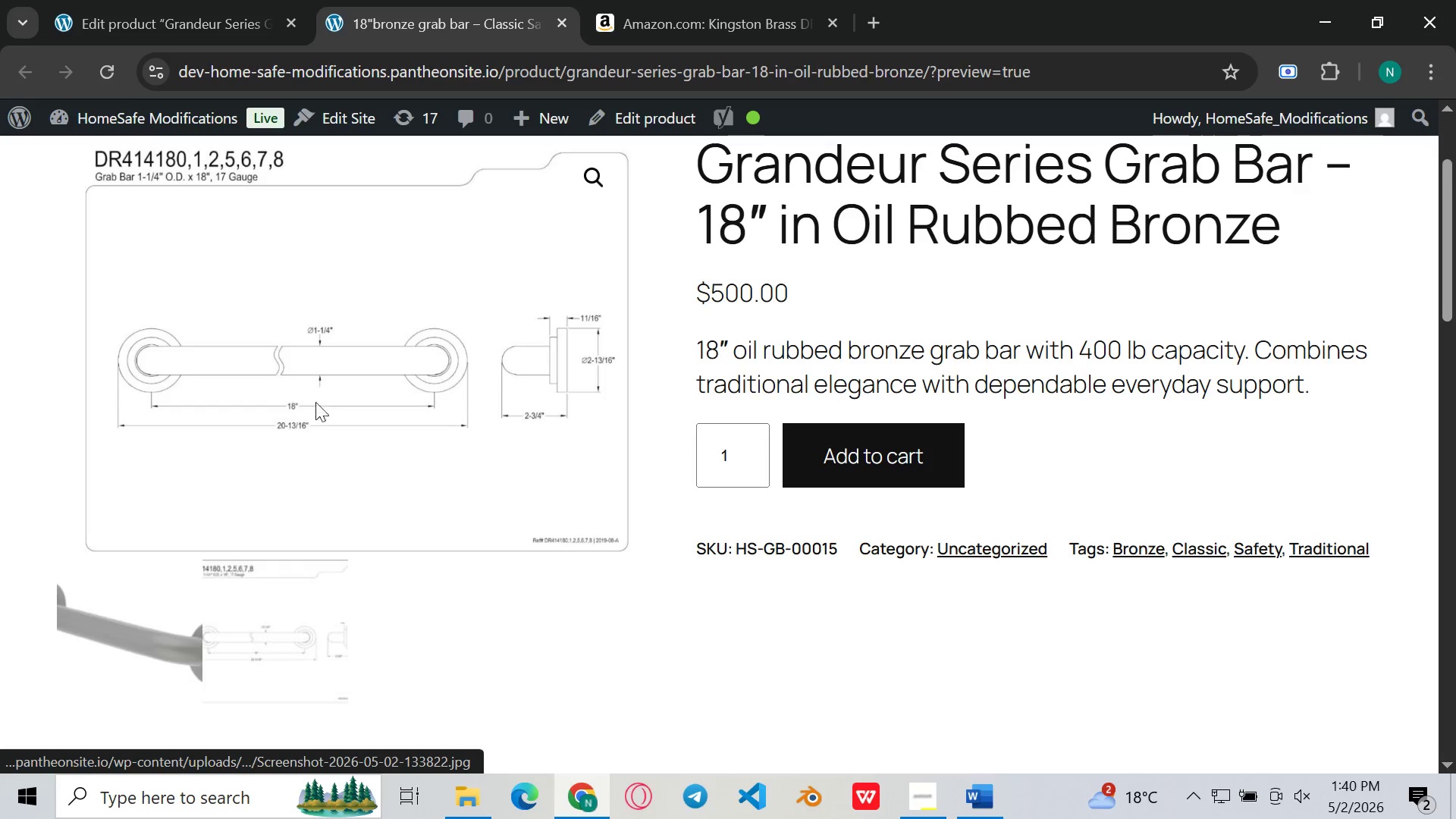 
left_click([184, 607])
 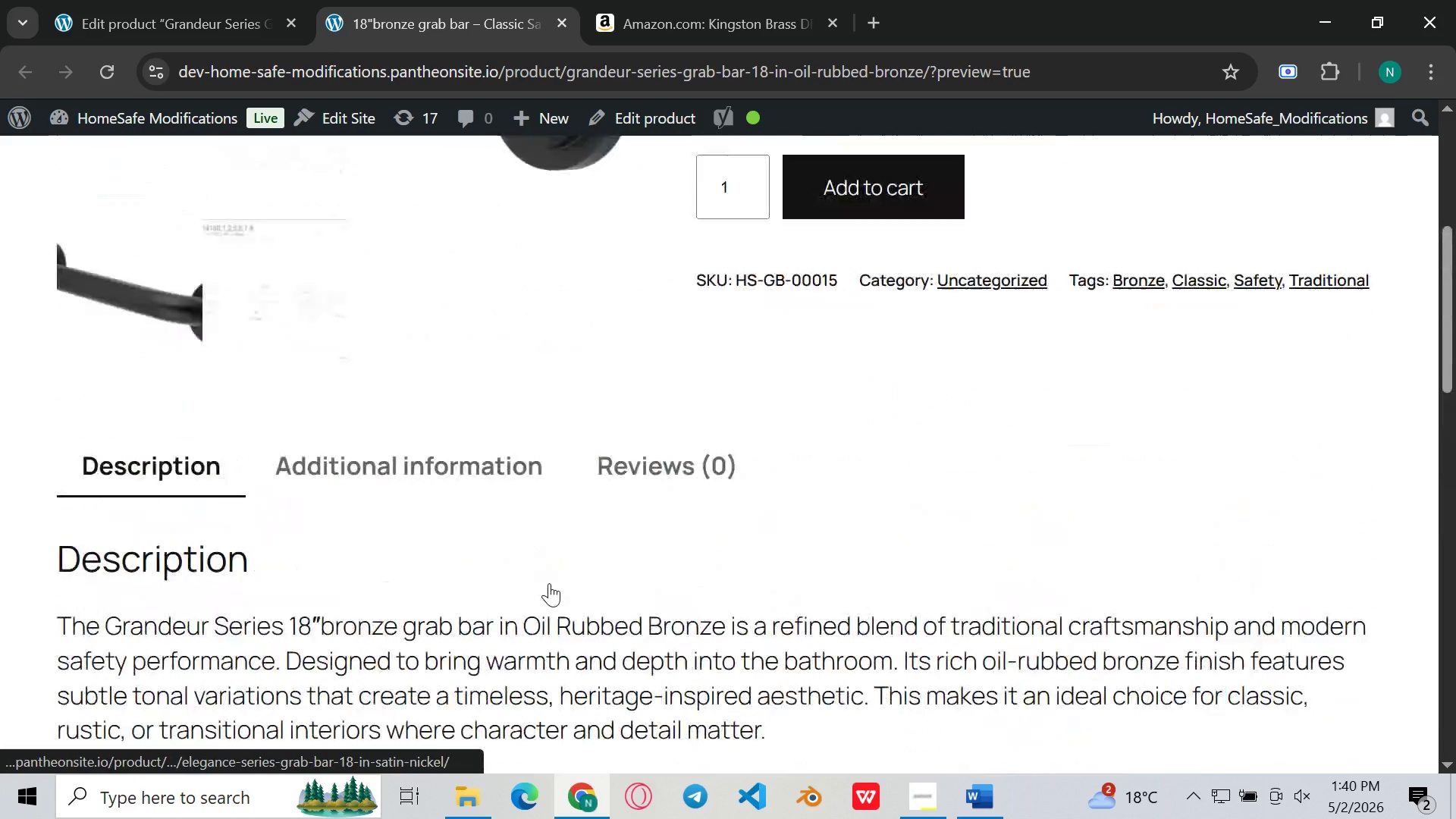 
wait(6.26)
 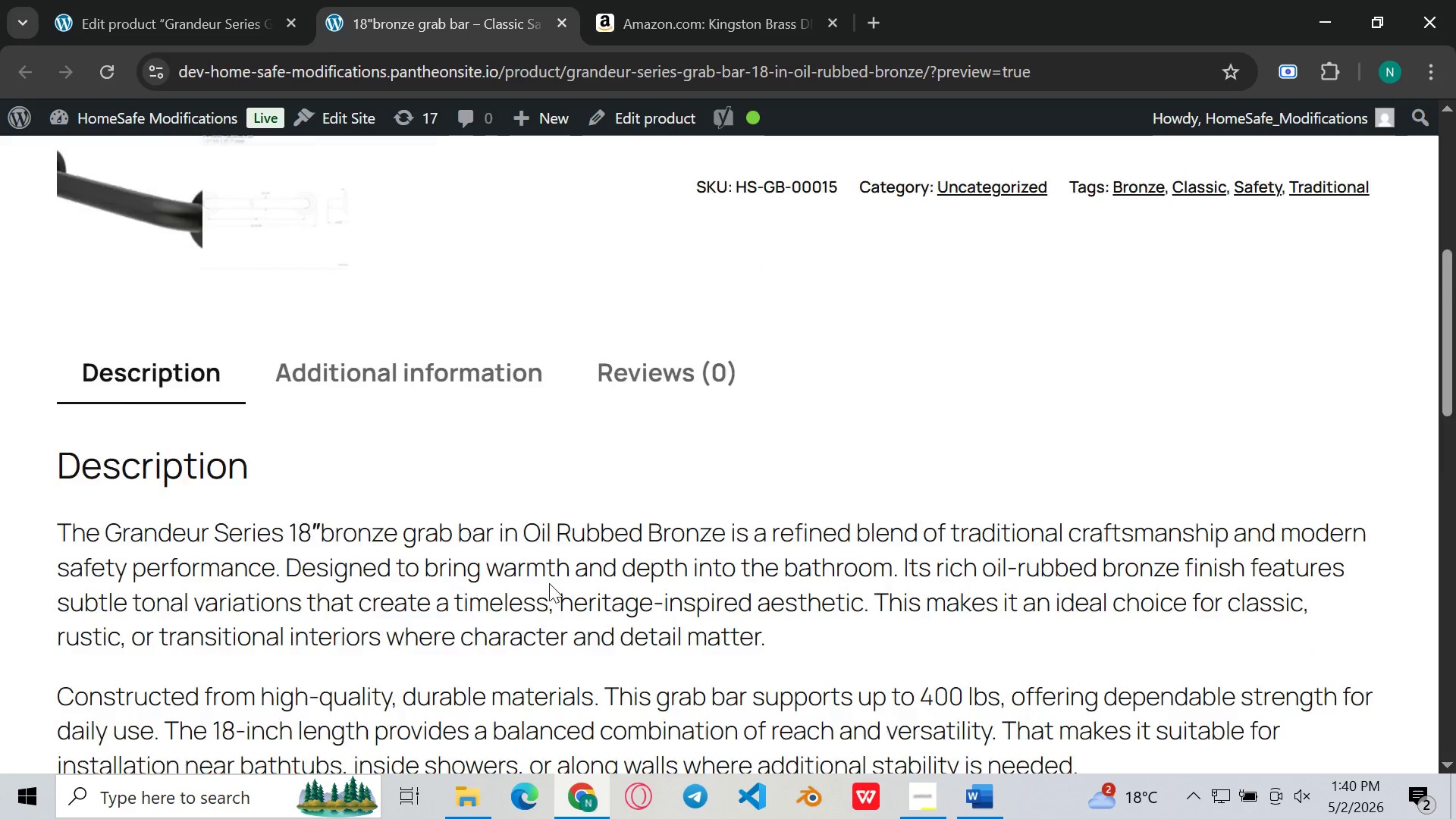 
left_click([111, 0])
 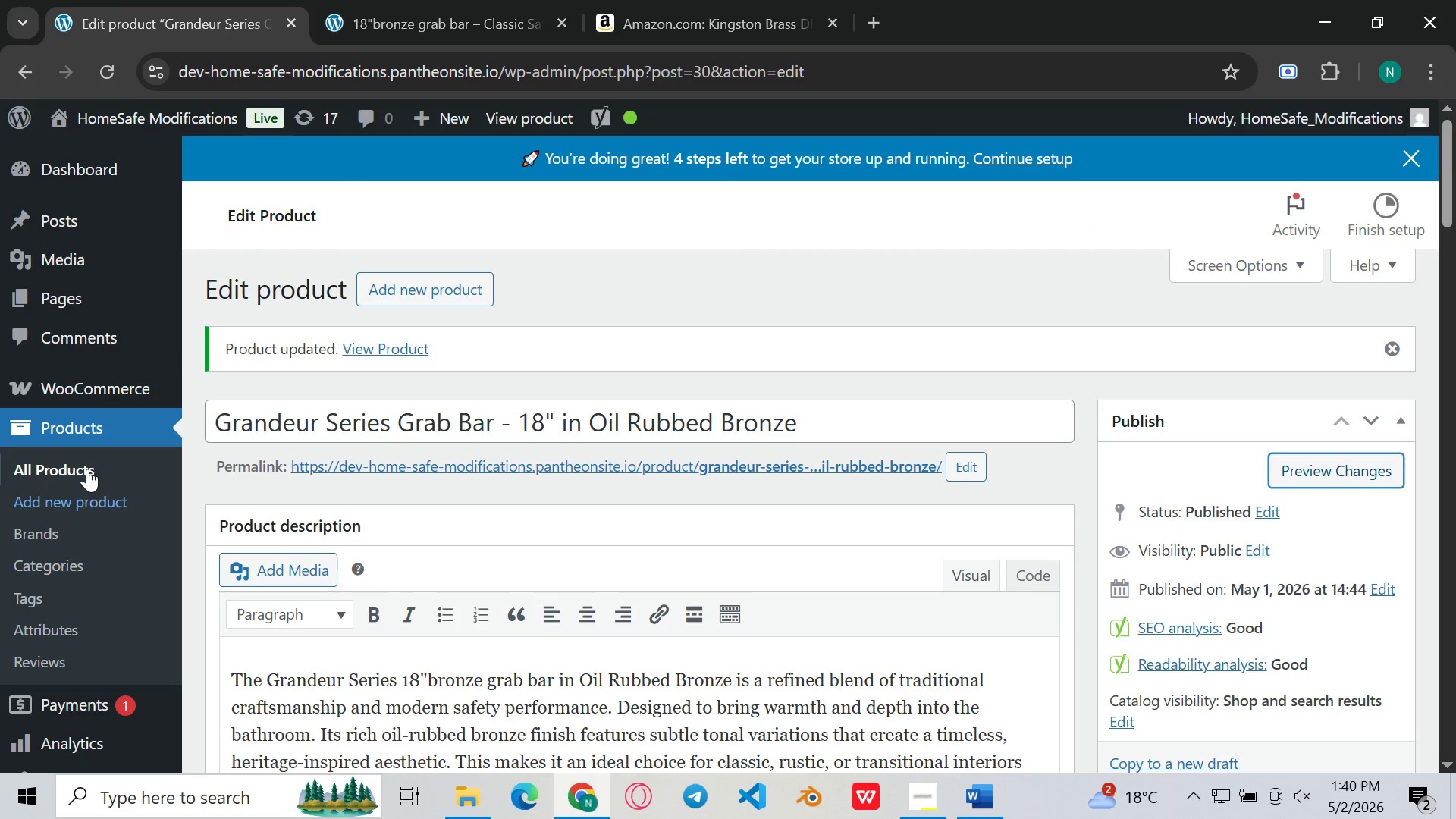 
left_click([87, 466])
 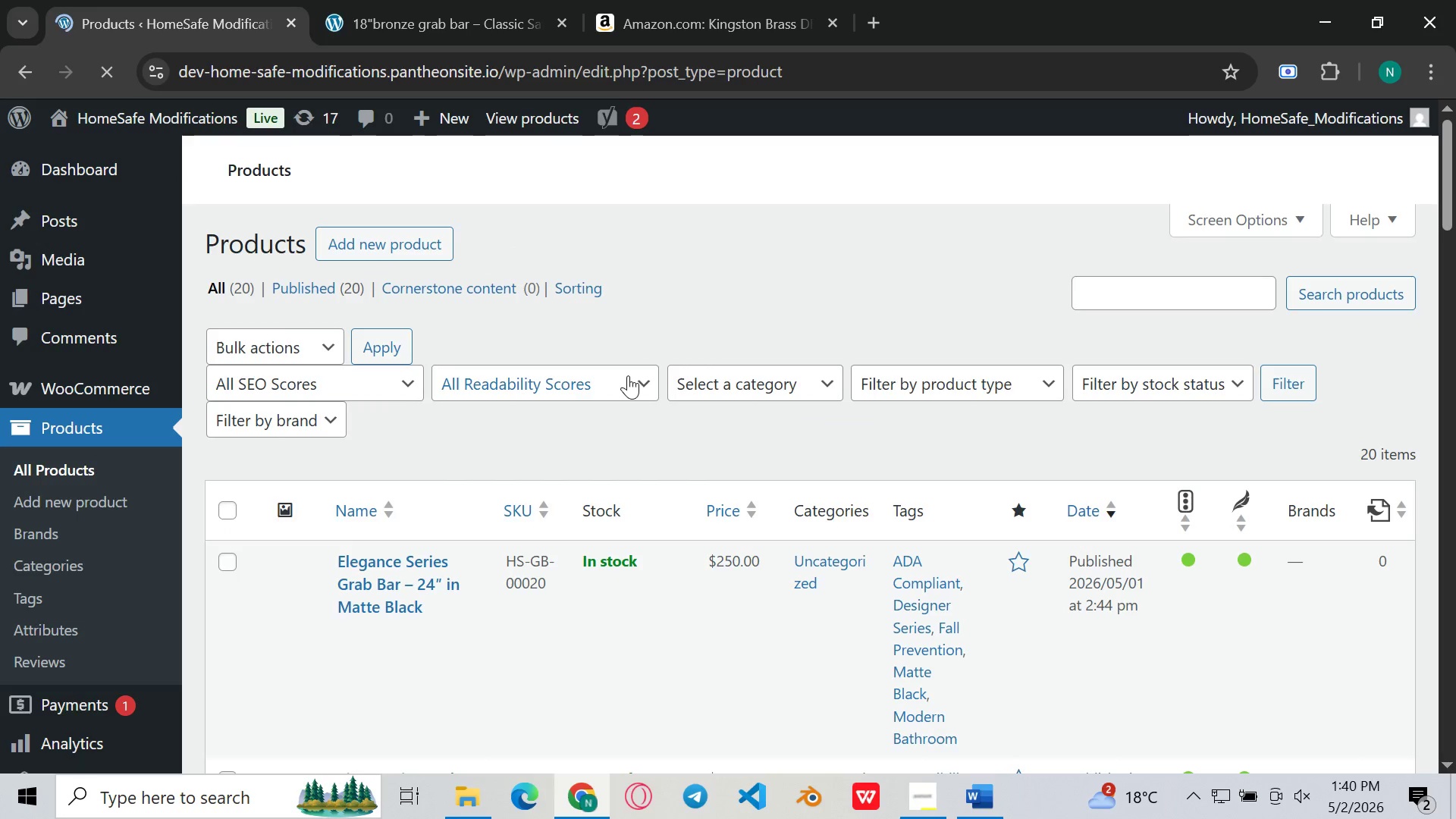 
mouse_move([462, 466])
 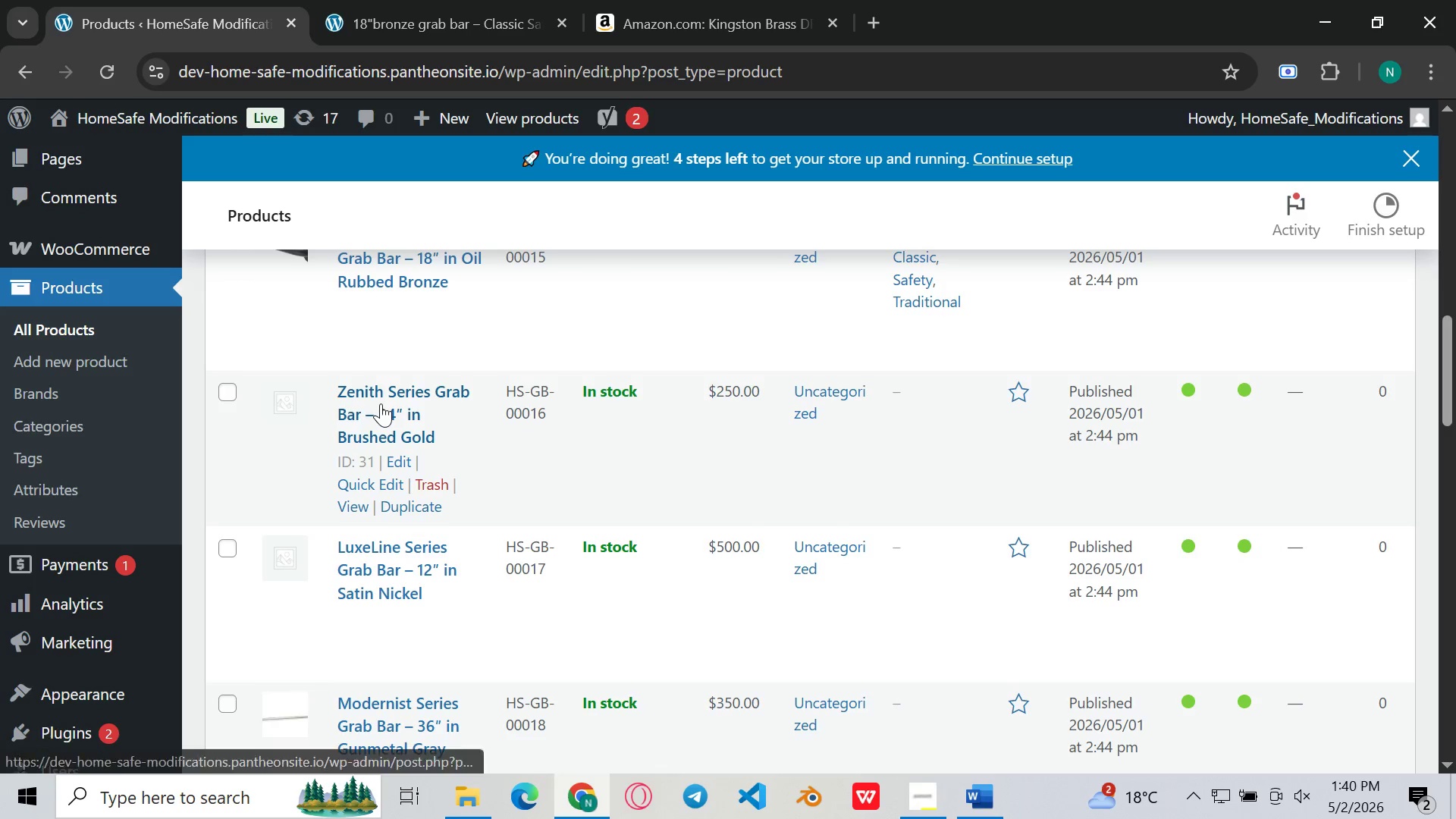 
left_click([381, 403])
 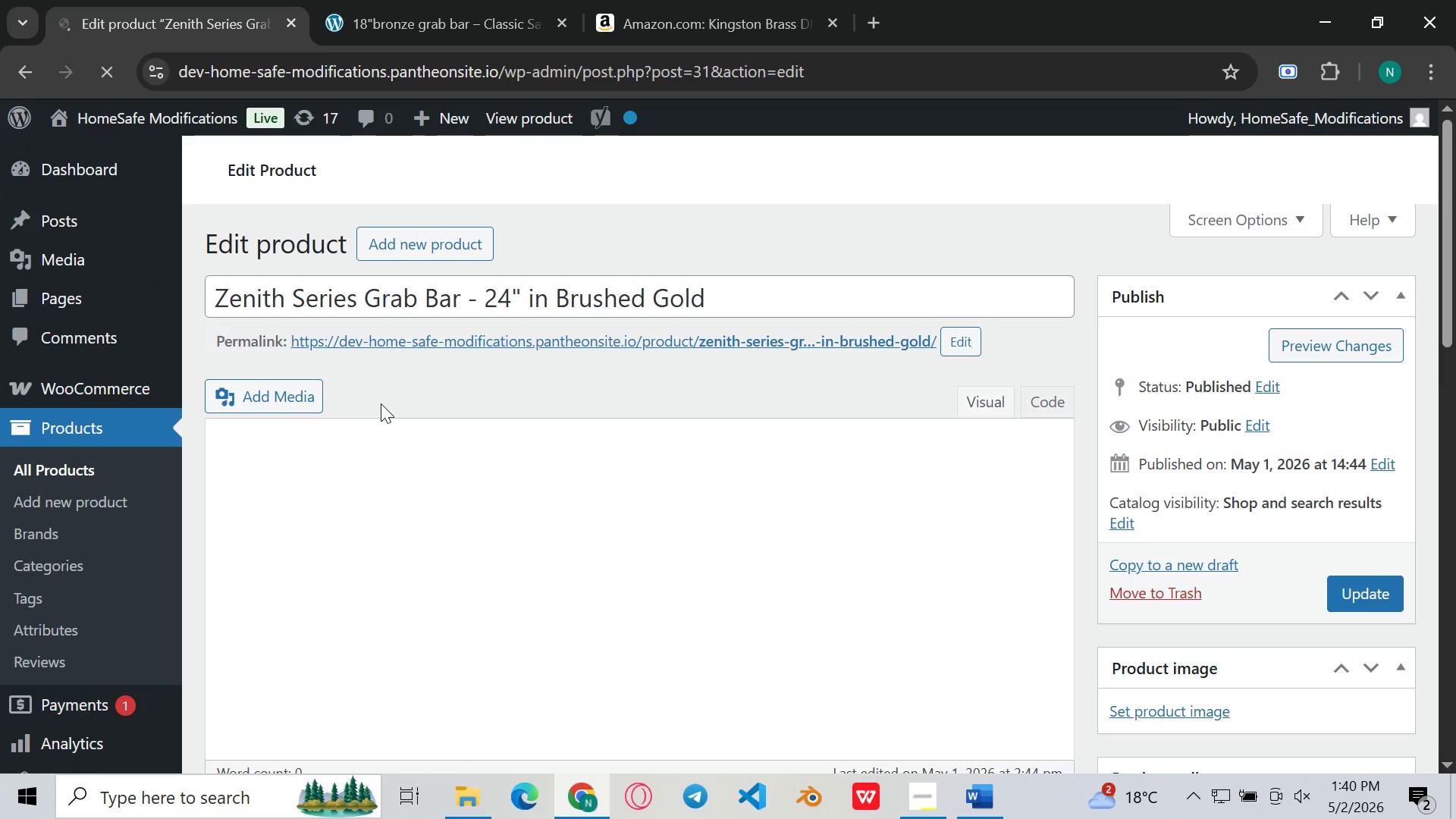 
wait(10.52)
 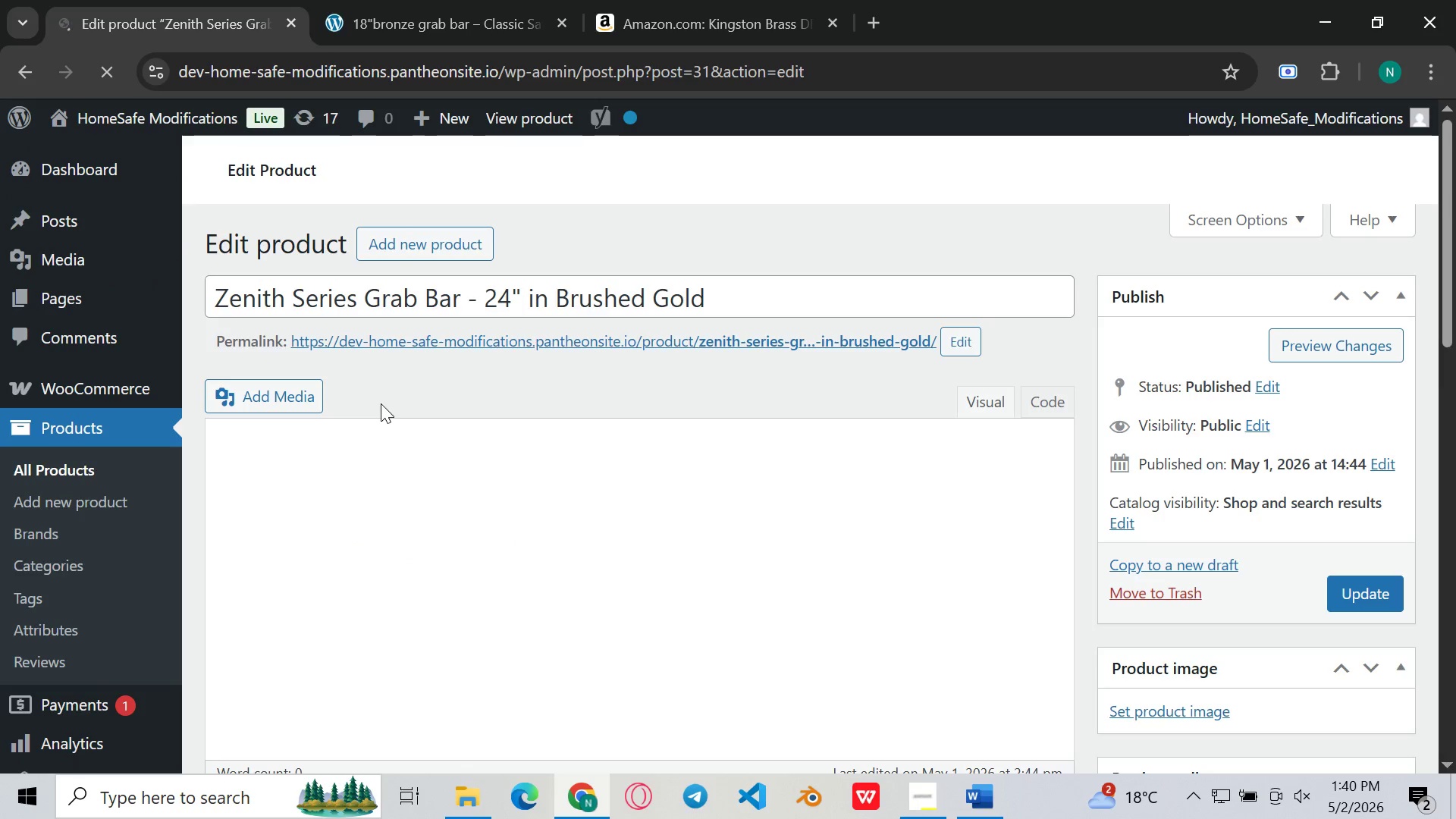 
left_click_drag(start_coordinate=[524, 664], to_coordinate=[127, 601])
 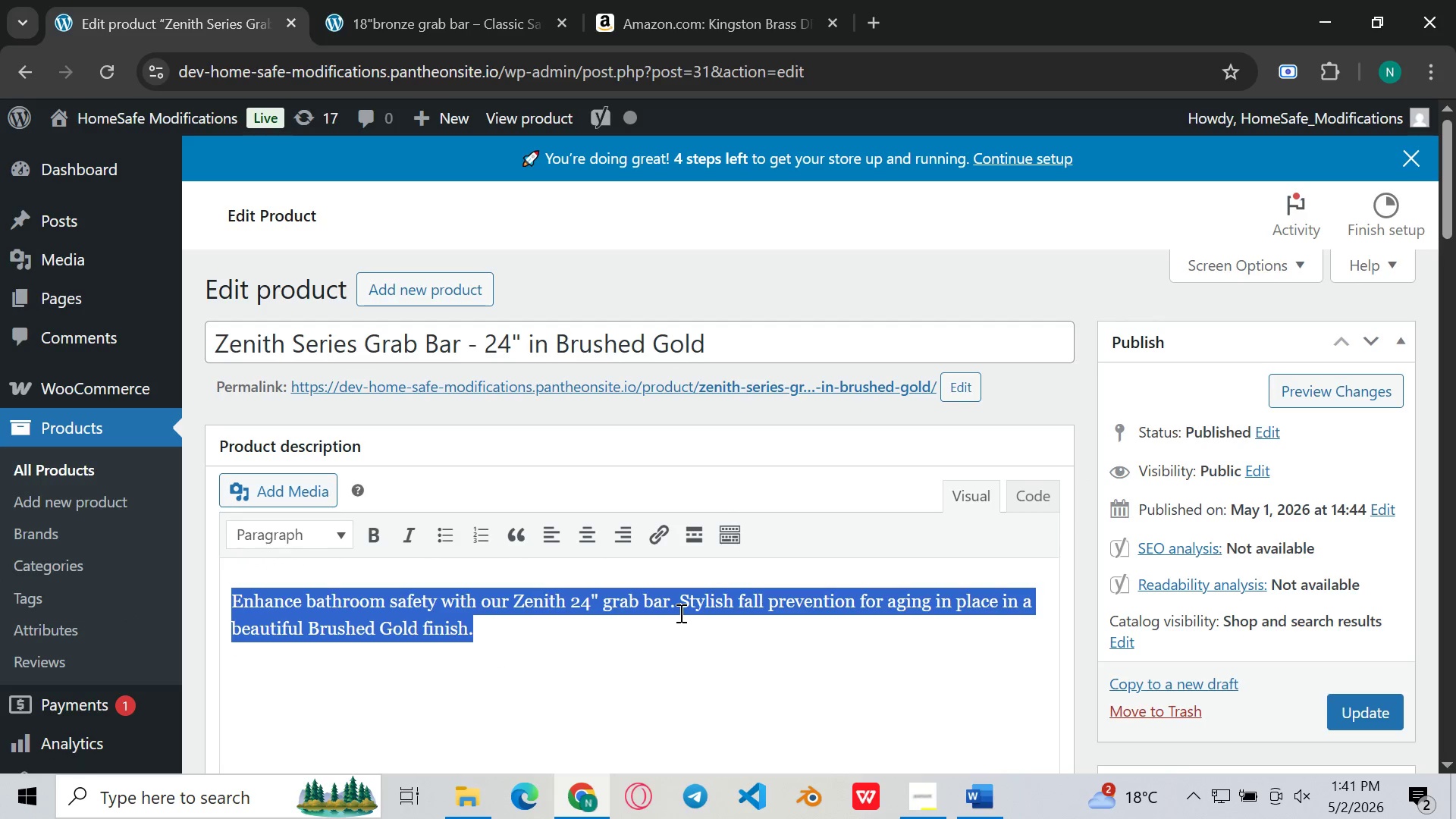 
key(Backspace)
 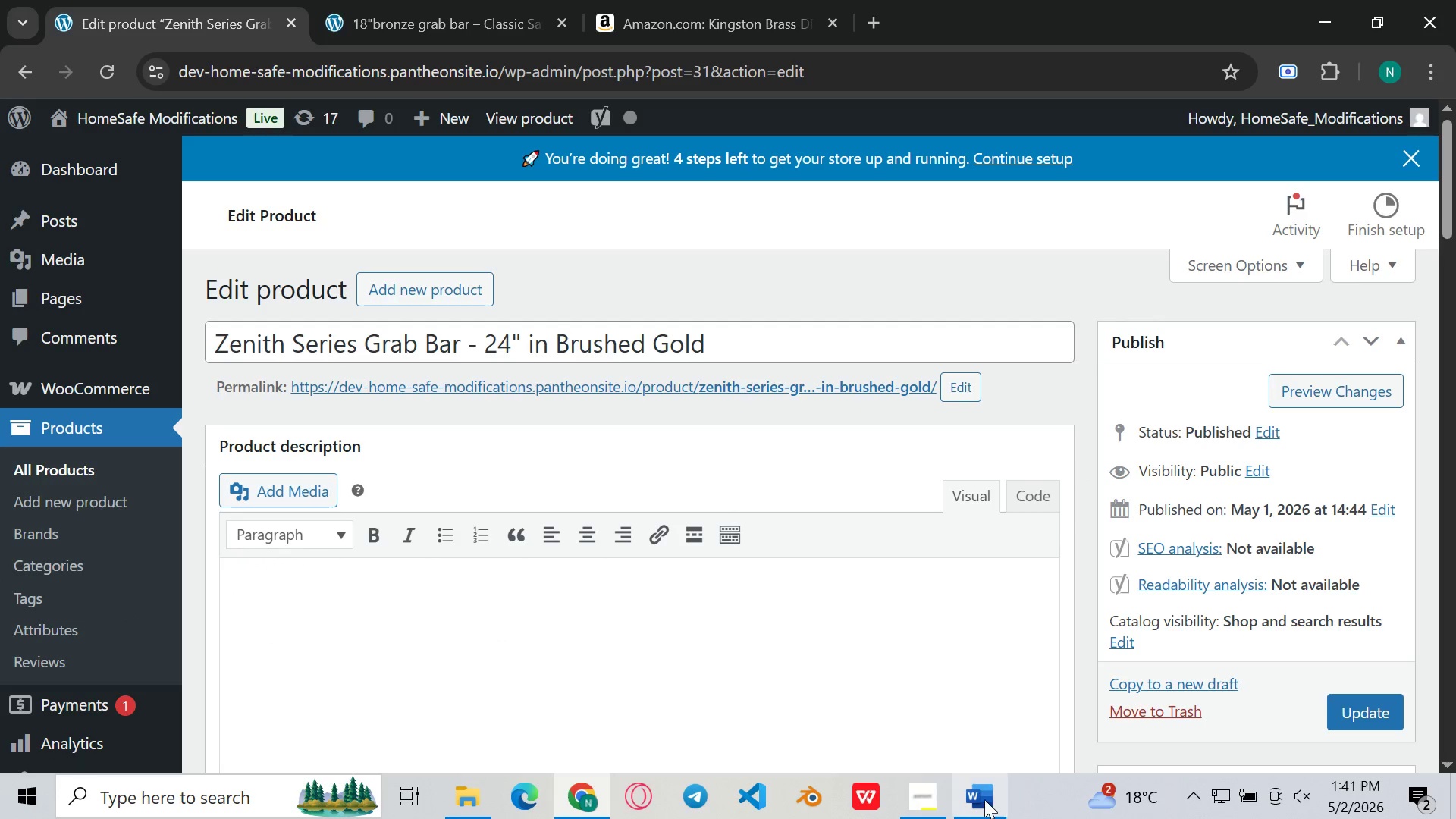 
left_click([983, 795])
 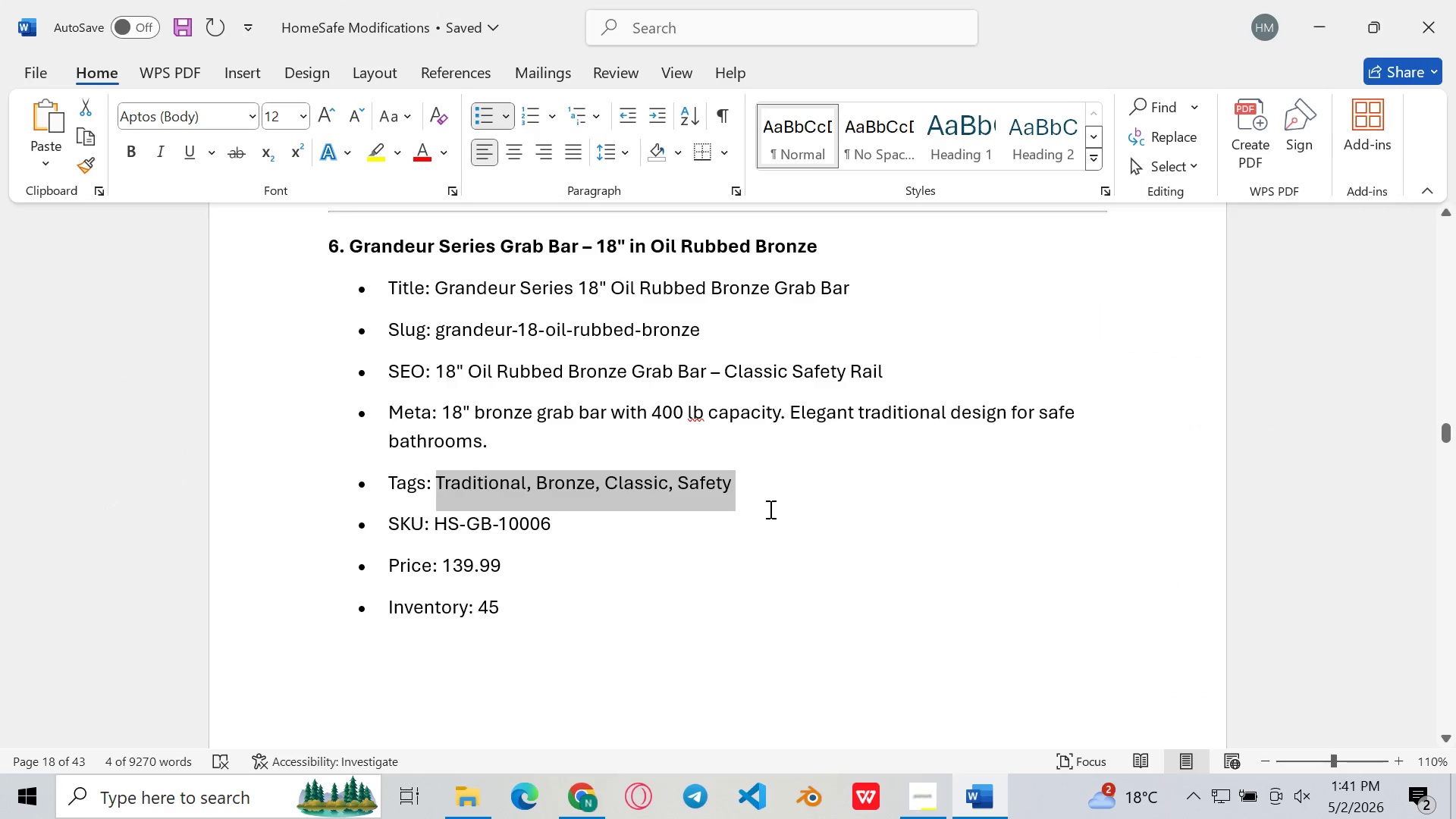 
scroll: coordinate [769, 509], scroll_direction: up, amount: 284.0
 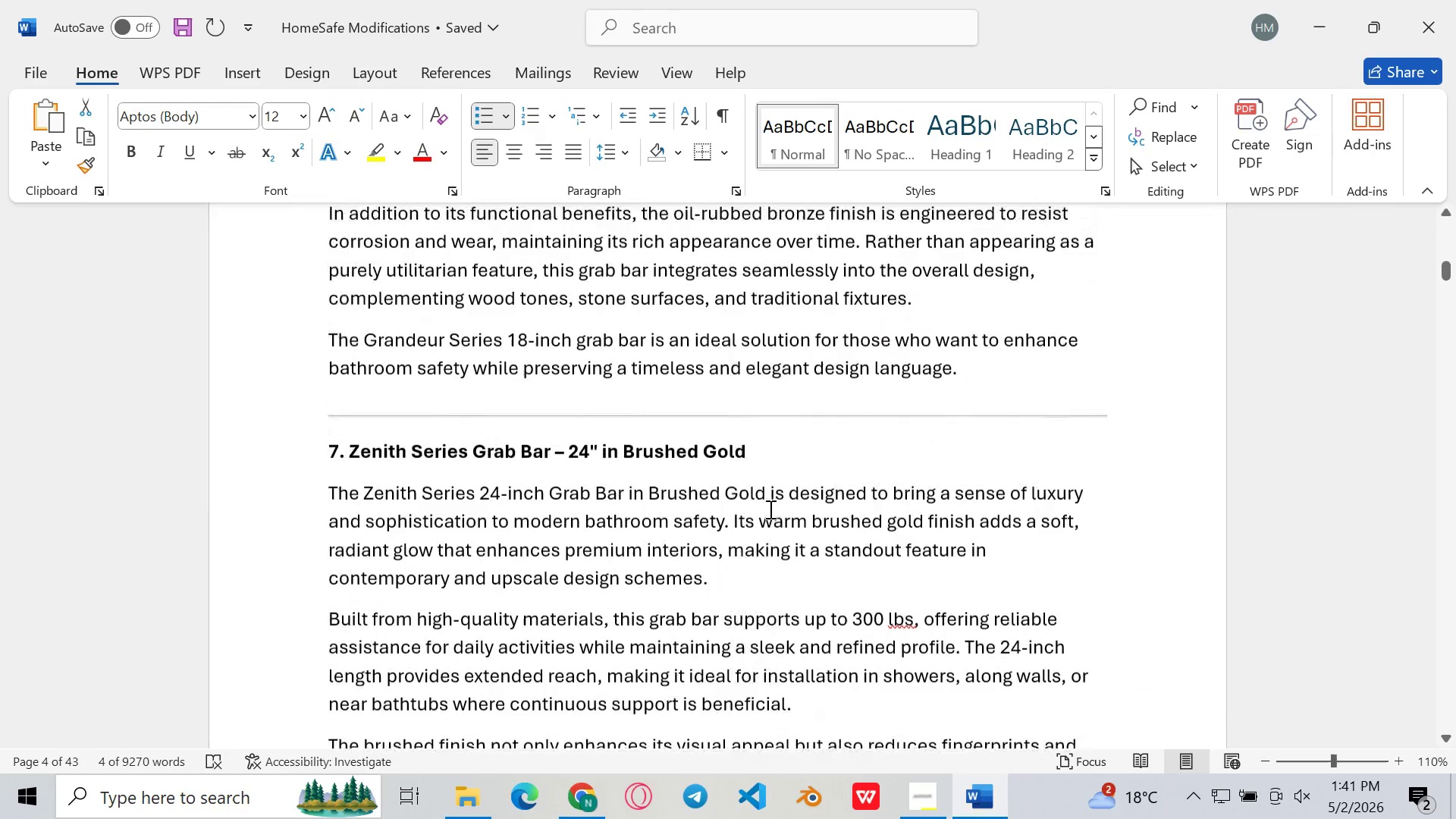 
scroll: coordinate [769, 509], scroll_direction: down, amount: 11.0
 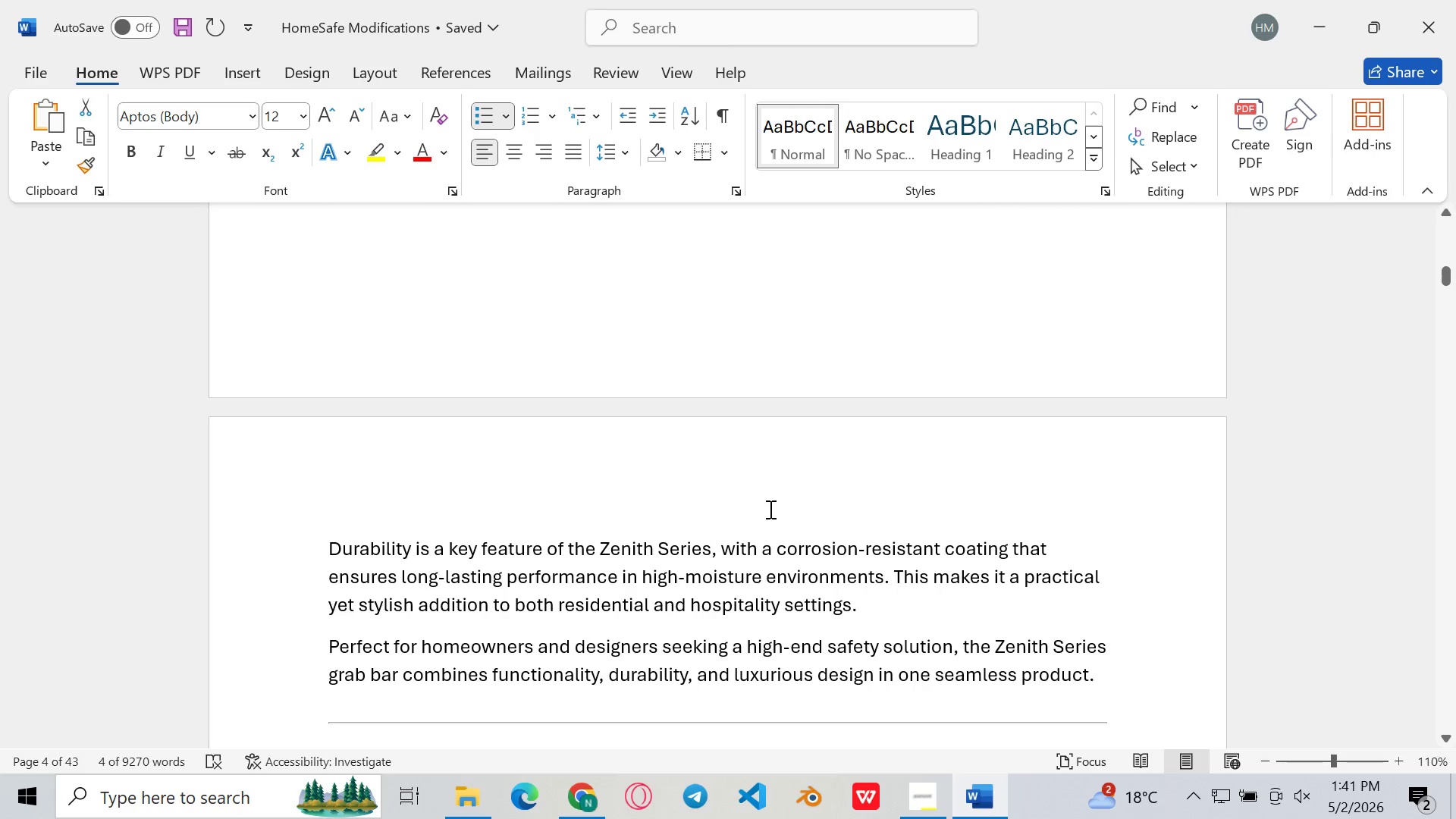 
scroll: coordinate [769, 509], scroll_direction: none, amount: 0.0
 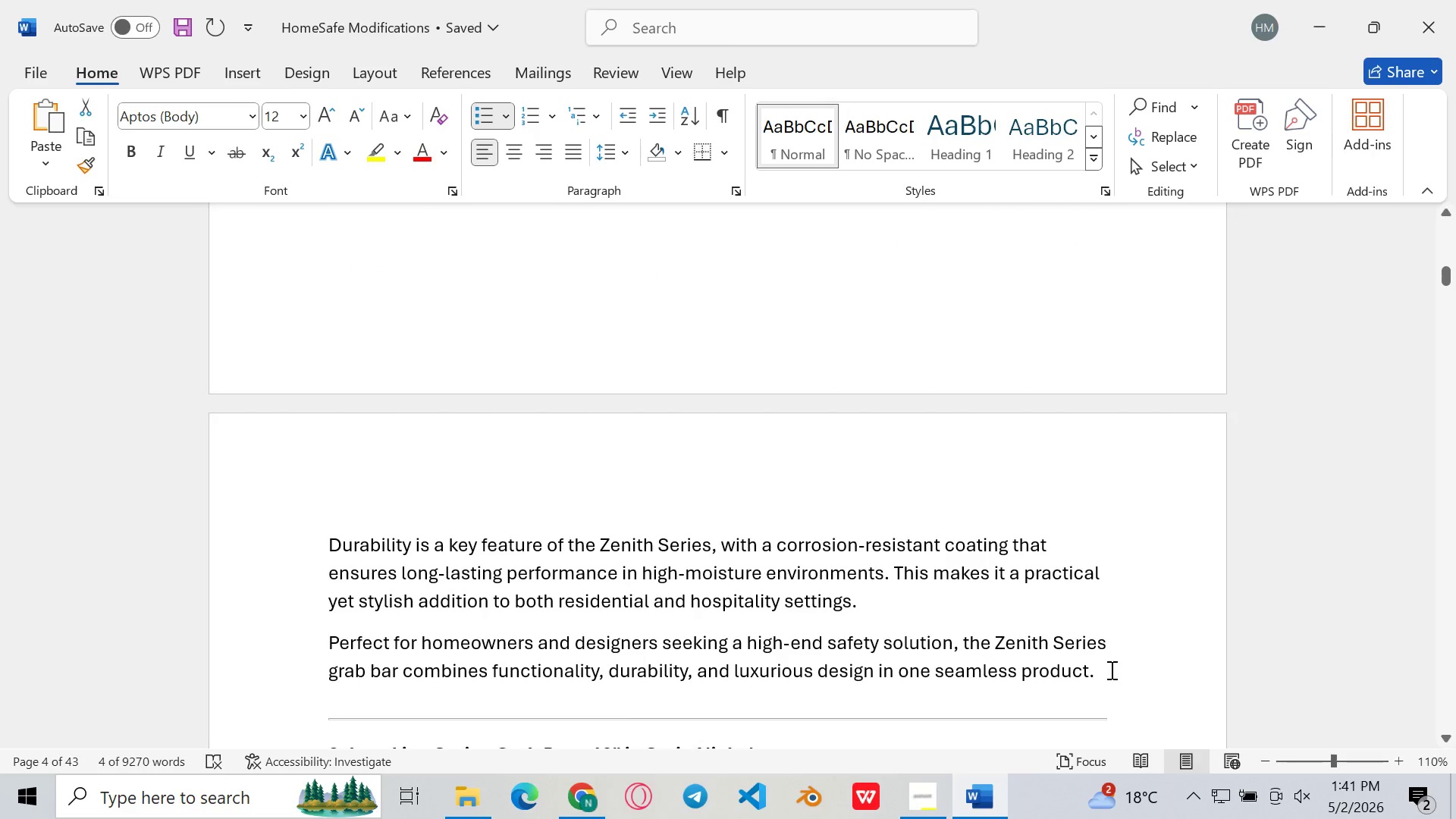 
left_click_drag(start_coordinate=[1110, 670], to_coordinate=[293, 318])
 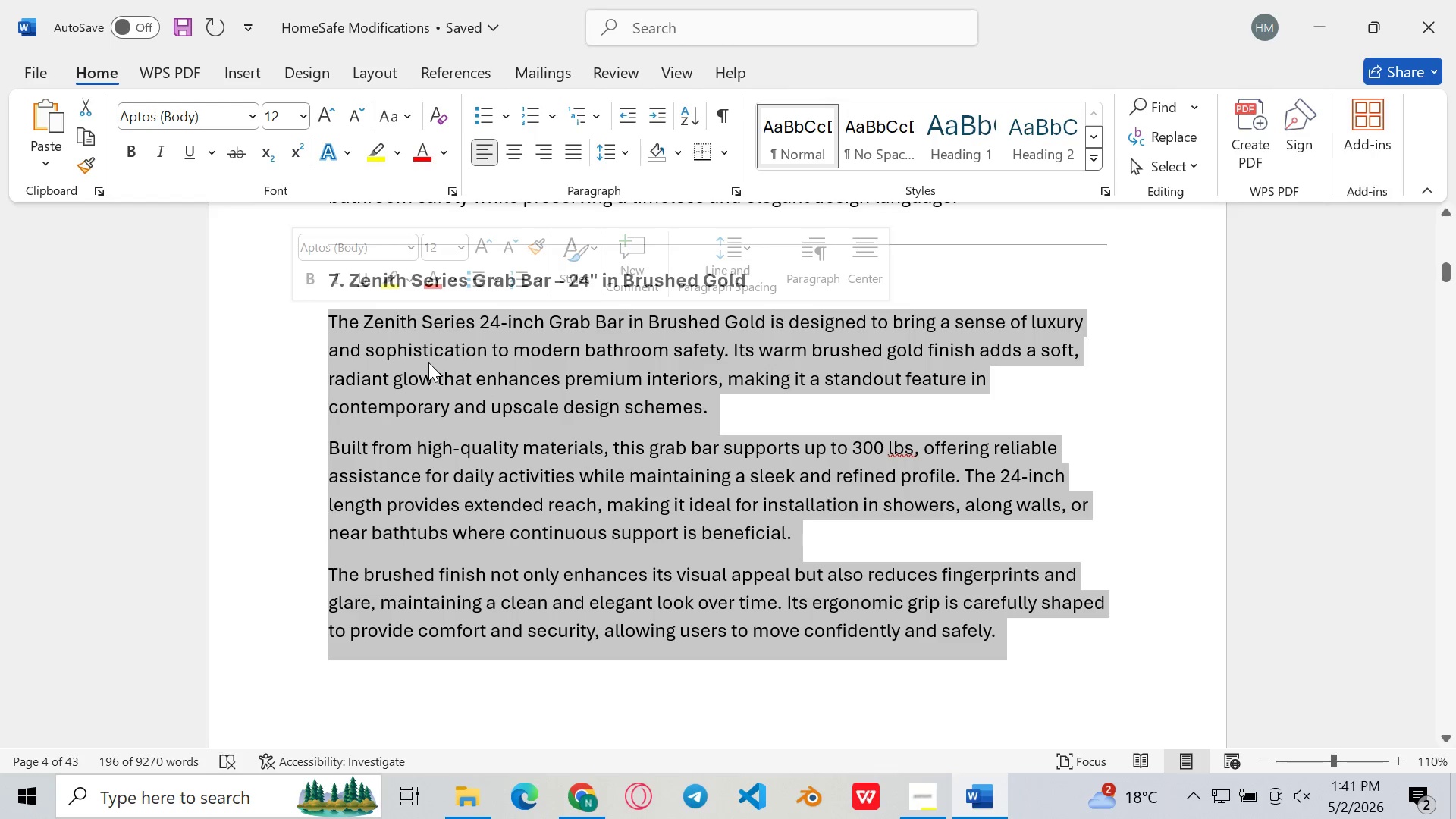 
key(Control+C)
 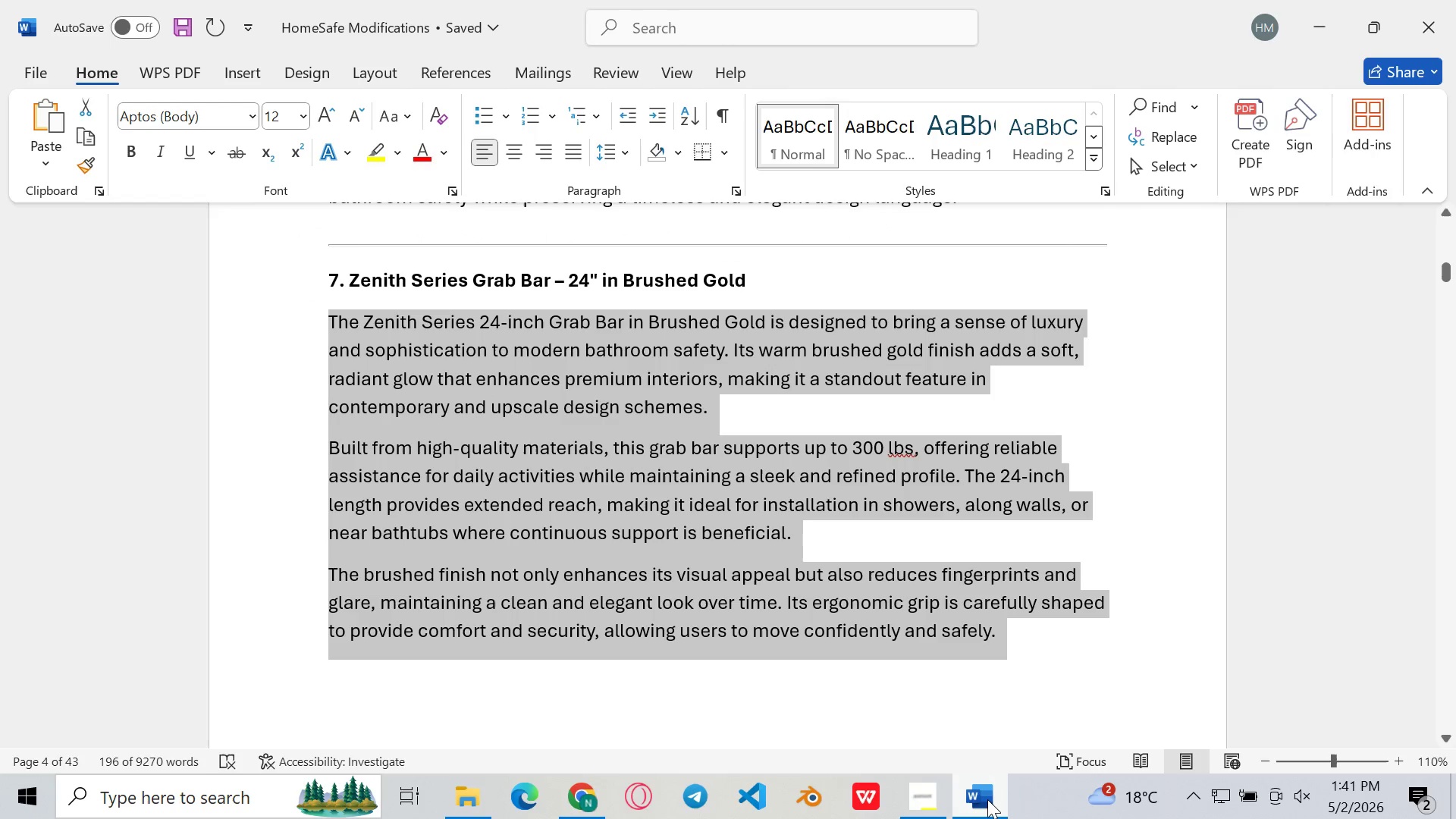 
left_click([985, 799])
 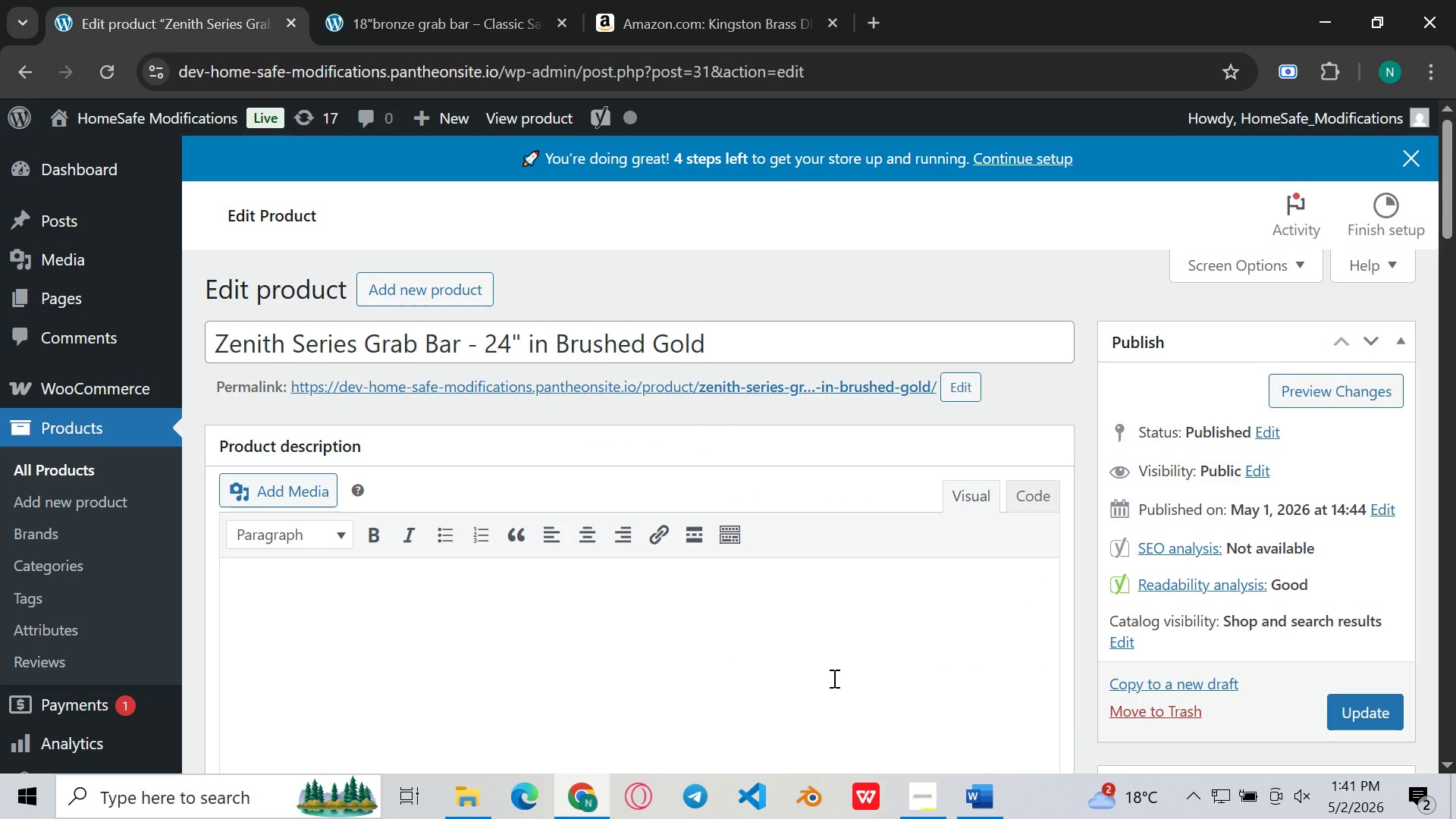 
key(Control+V)
 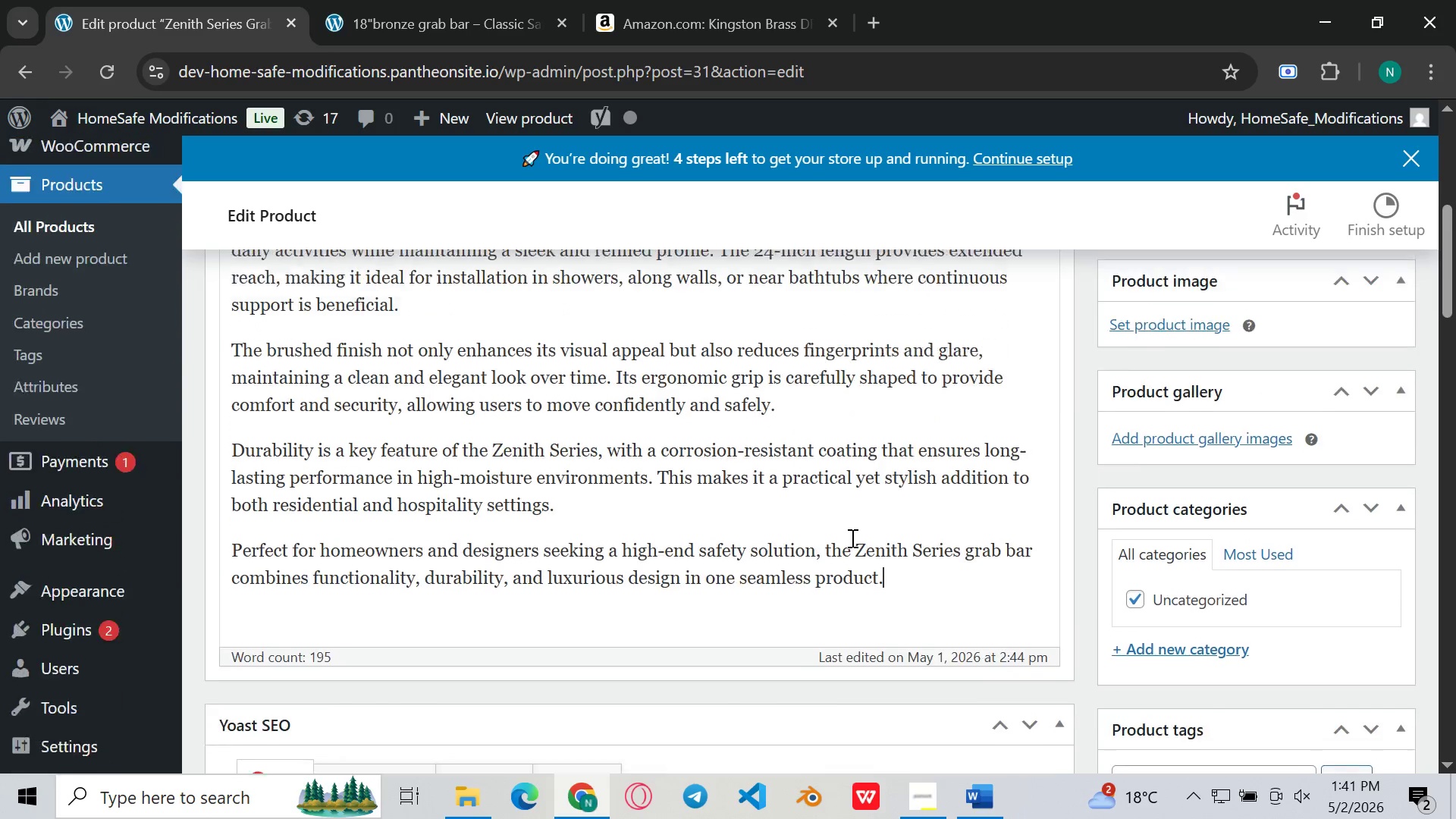 
wait(8.7)
 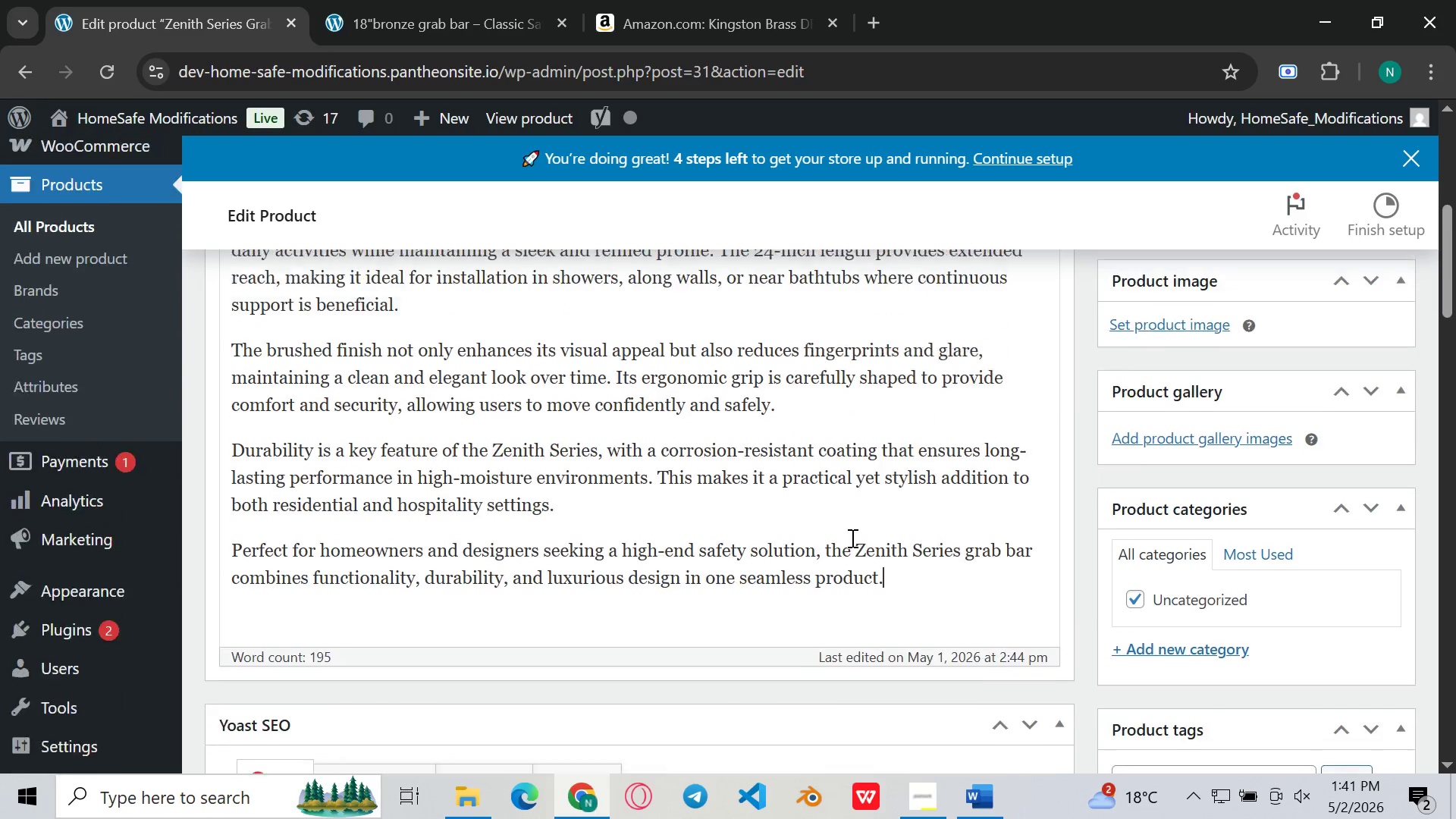 
left_click([367, 683])
 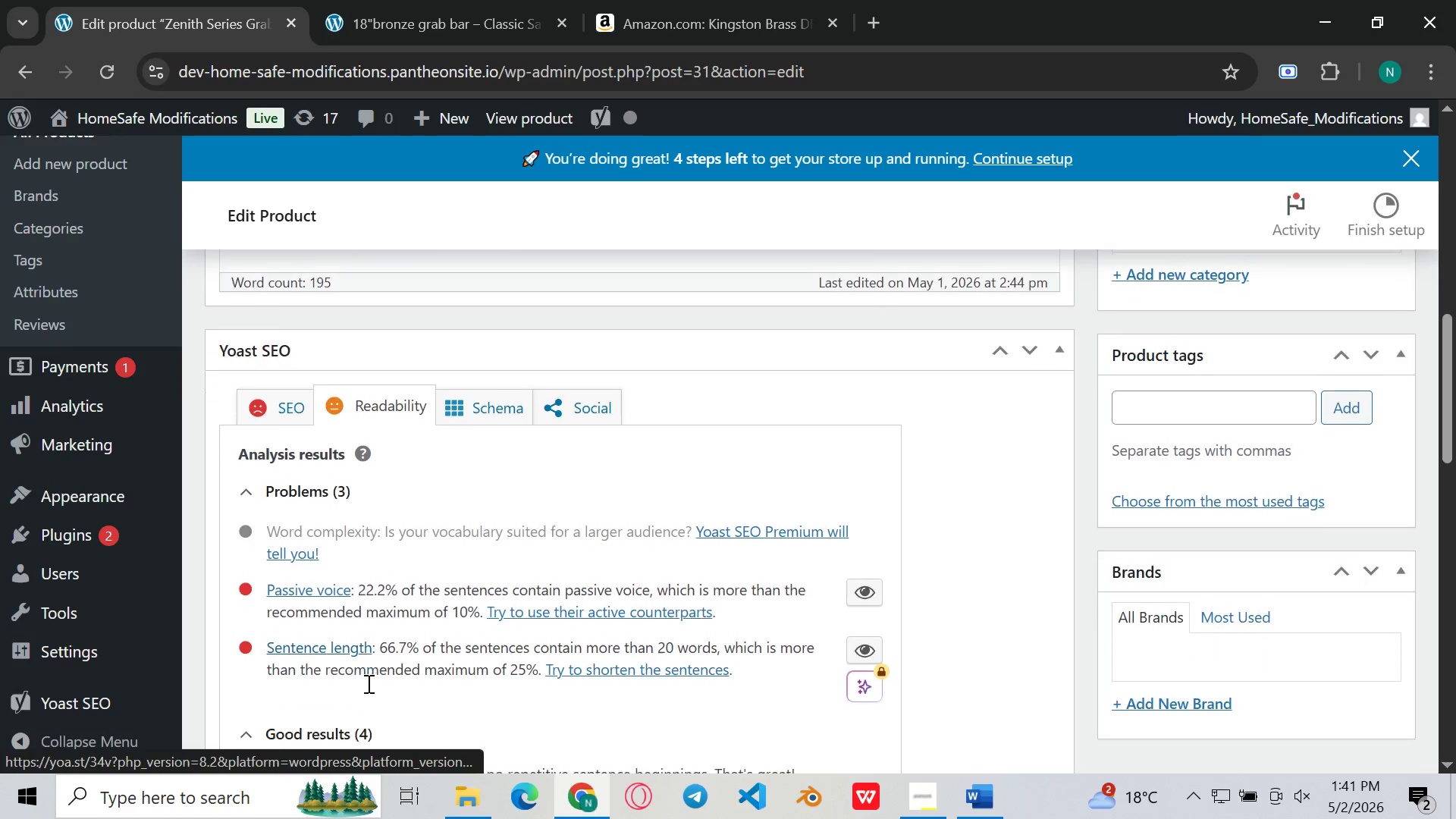 
mouse_move([583, 522])
 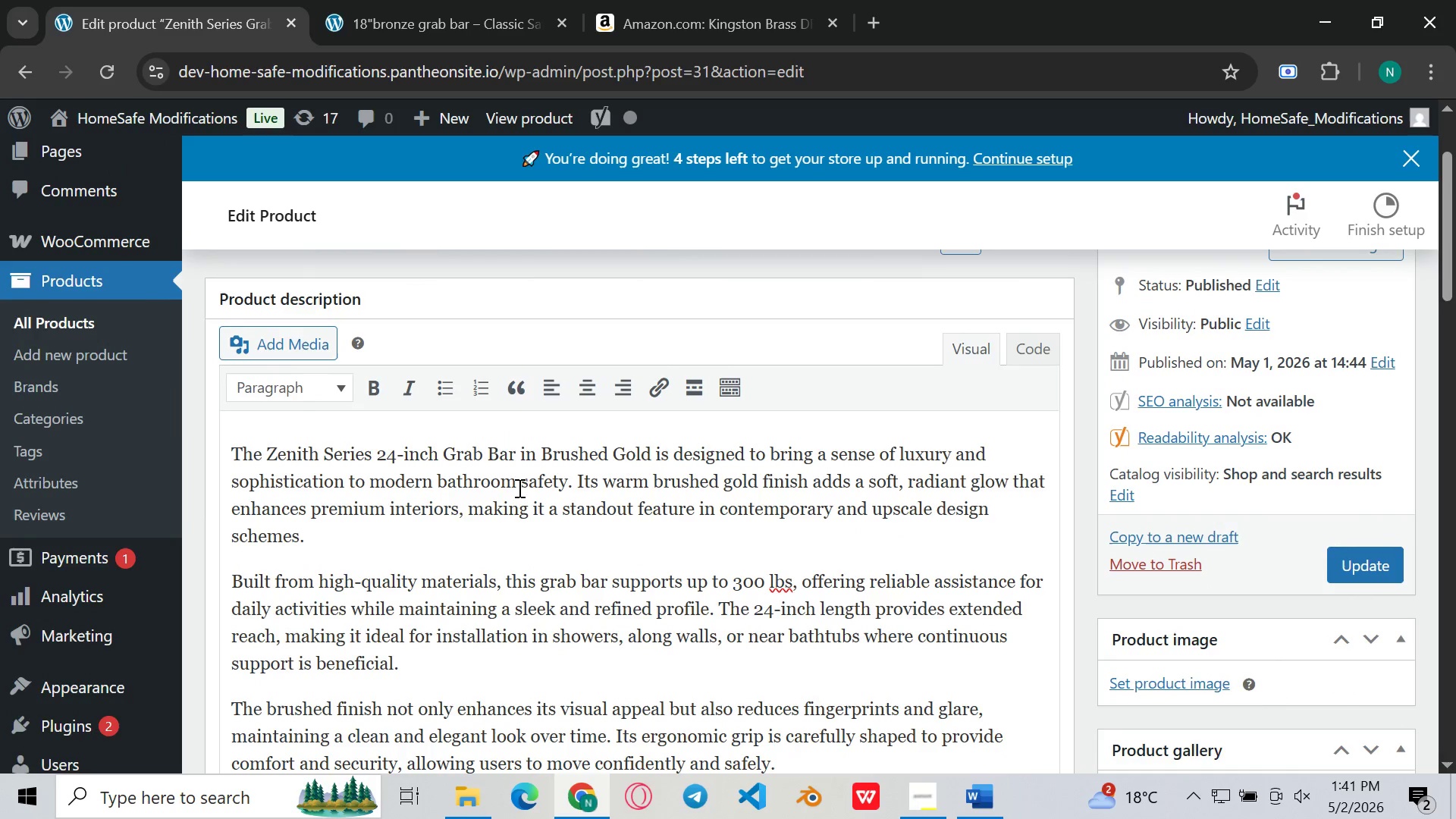 
wait(5.14)
 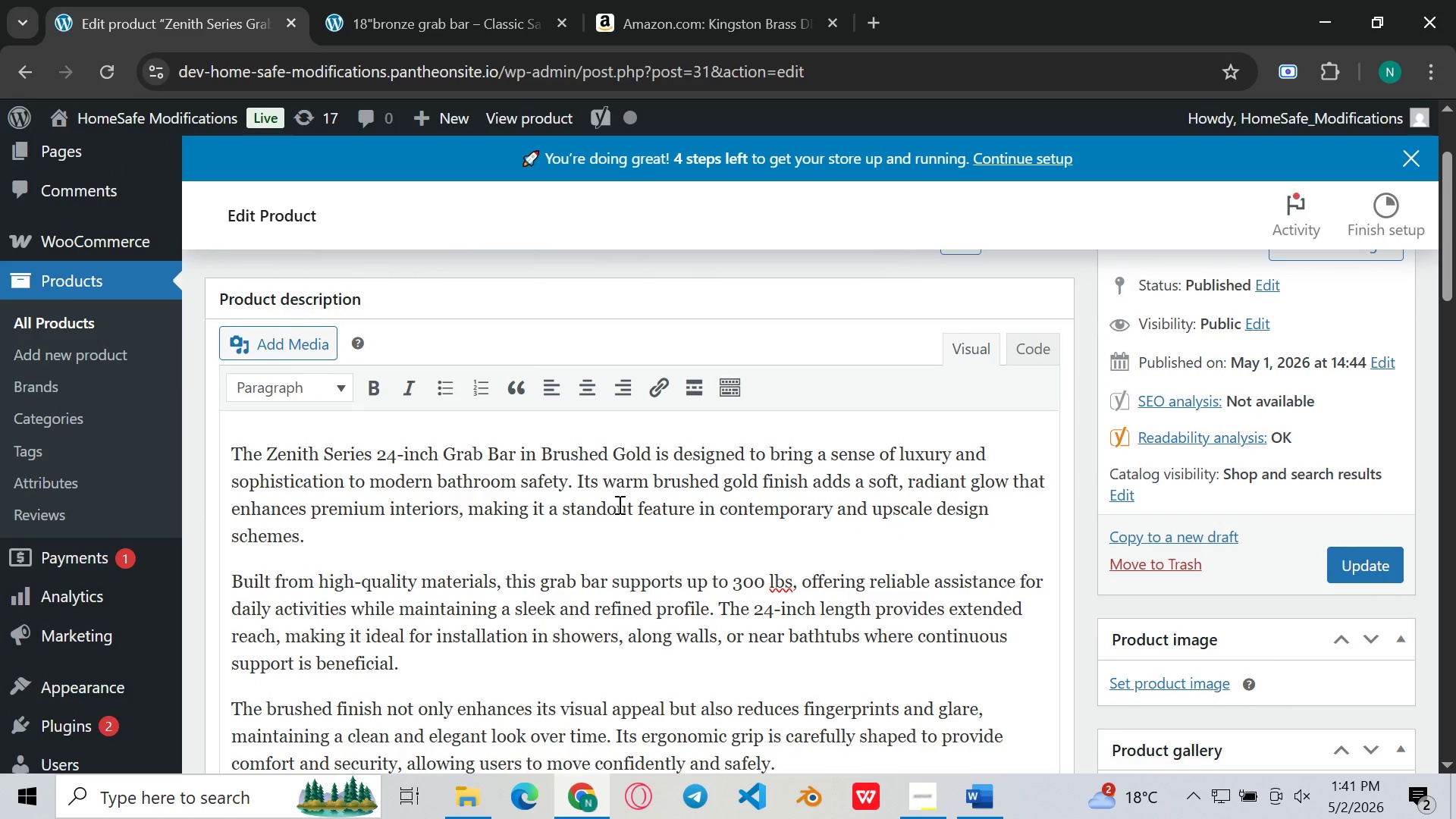 
left_click([541, 514])
 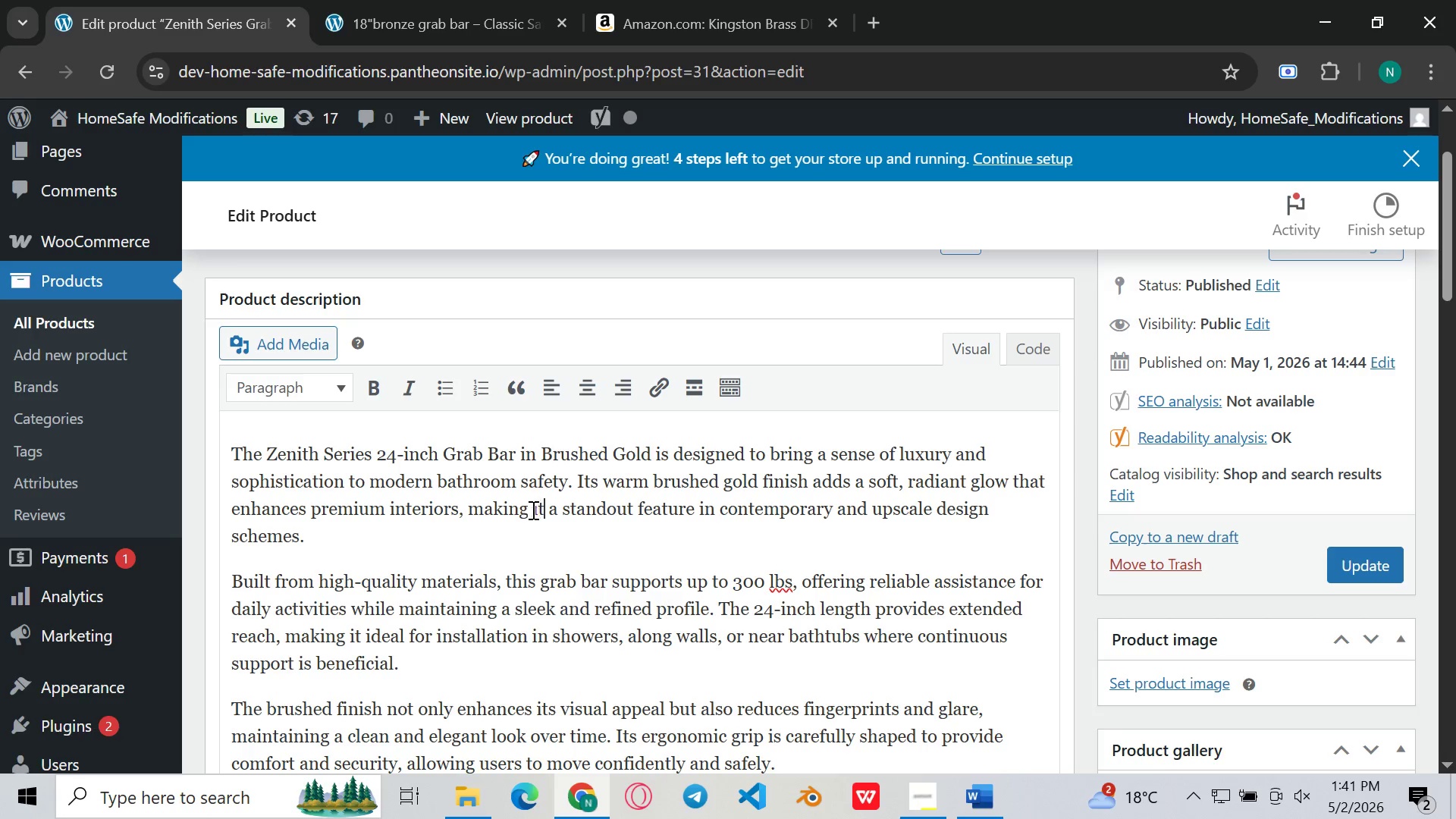 
left_click([523, 521])
 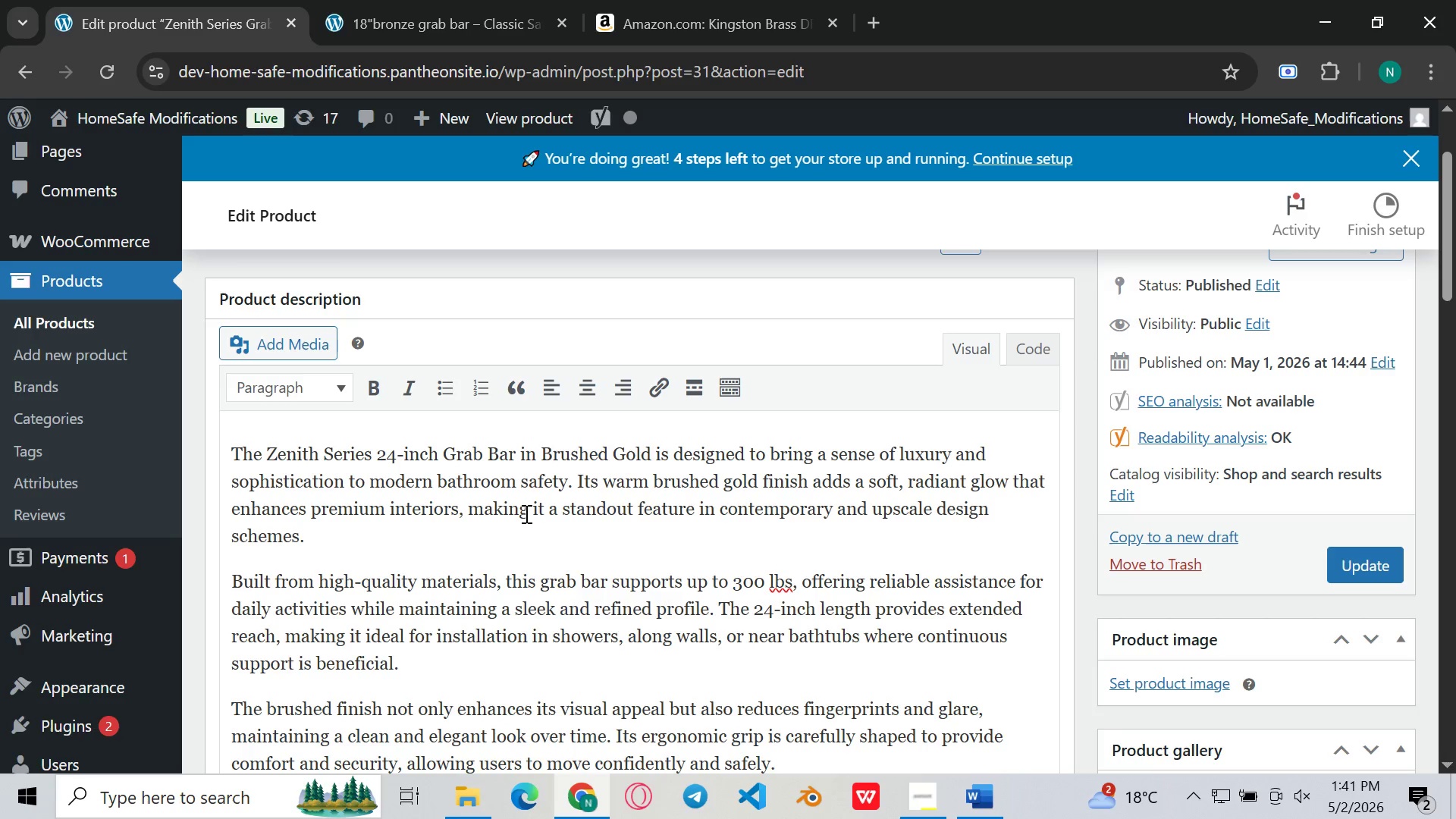 
left_click([525, 513])
 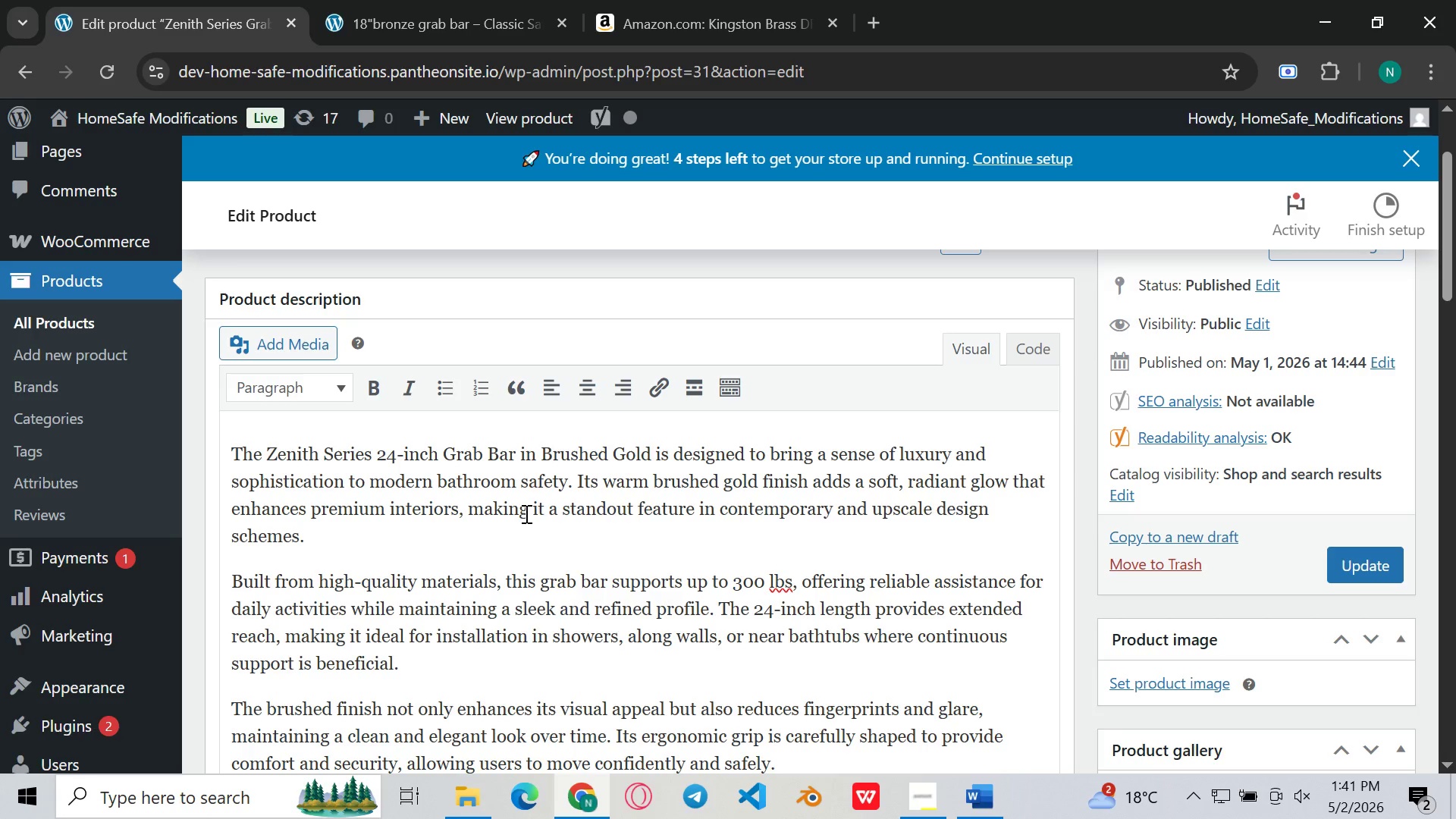 
key(Backspace)
key(Backspace)
key(Backspace)
type(es)
 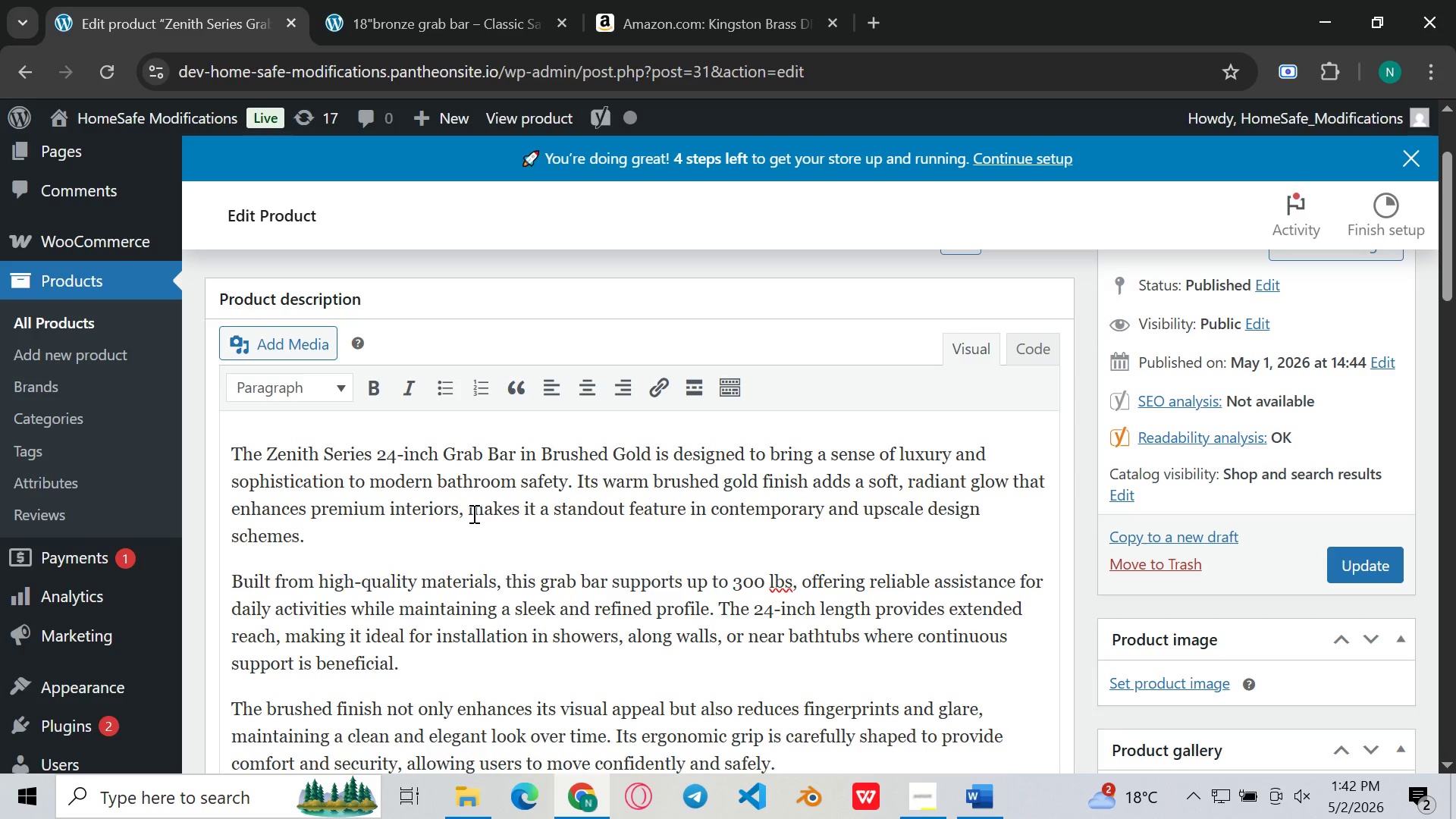 
left_click([472, 513])
 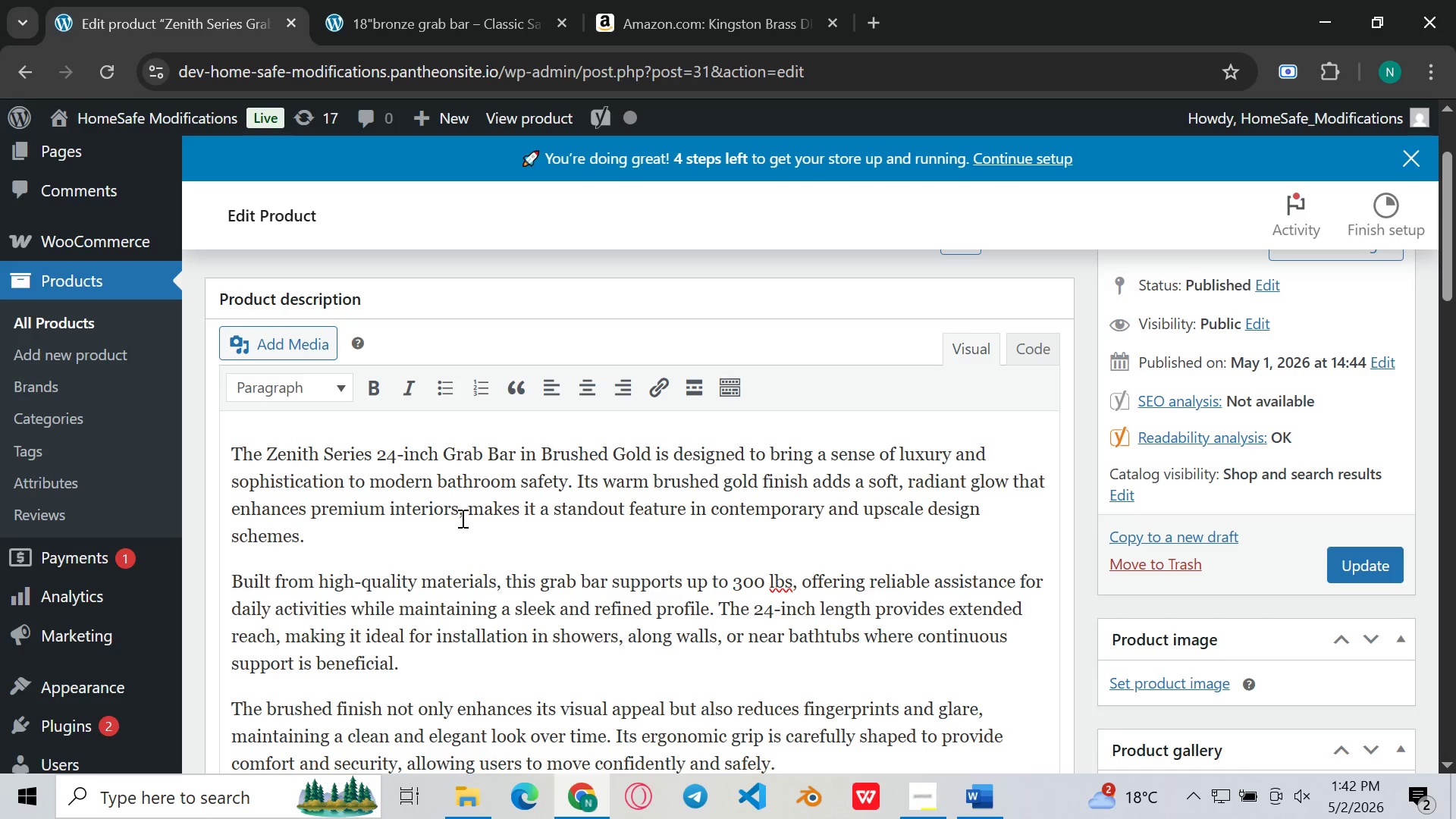 
left_click([464, 510])
 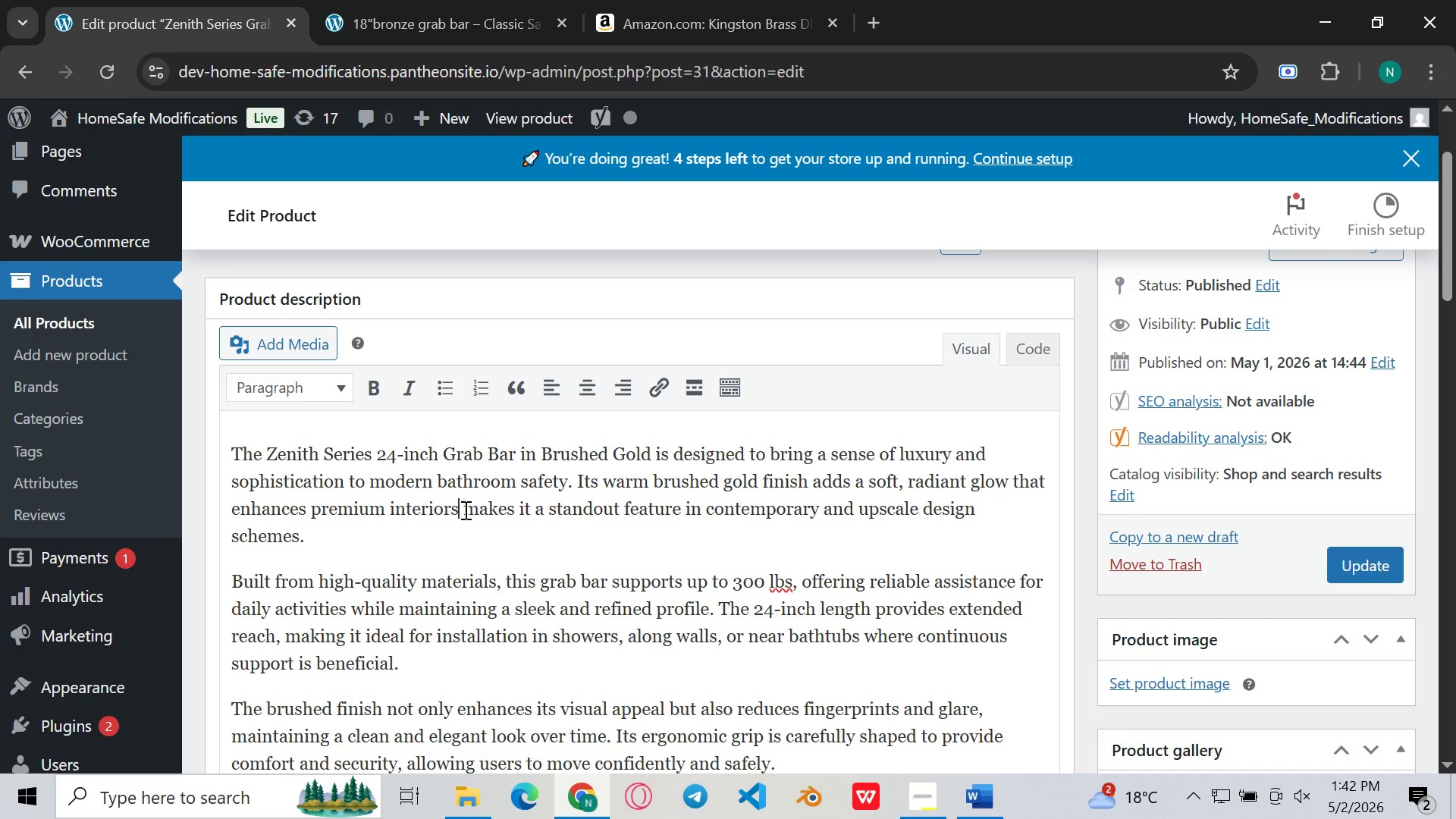 
key(Backspace)
 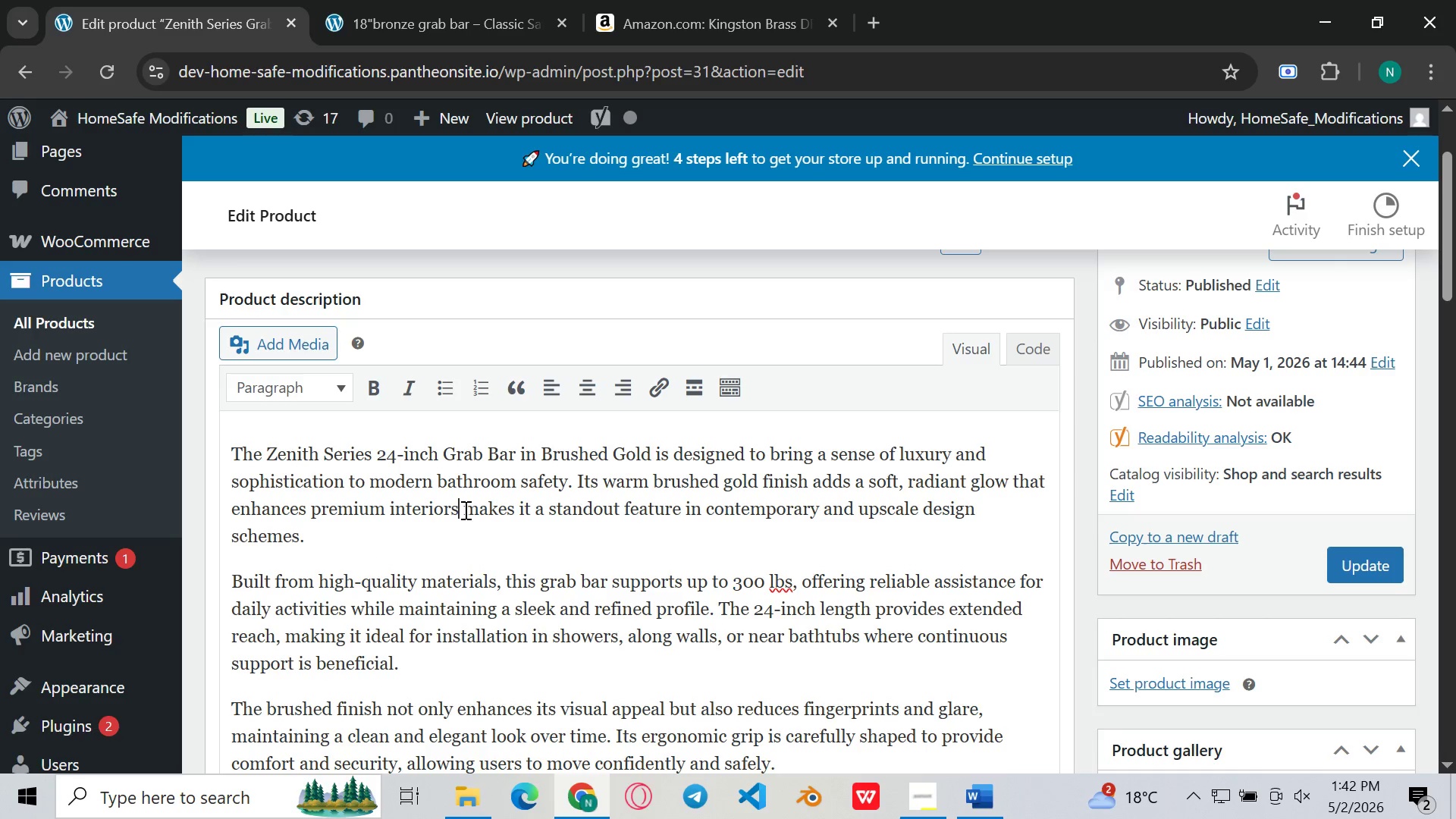 
key(Period)
 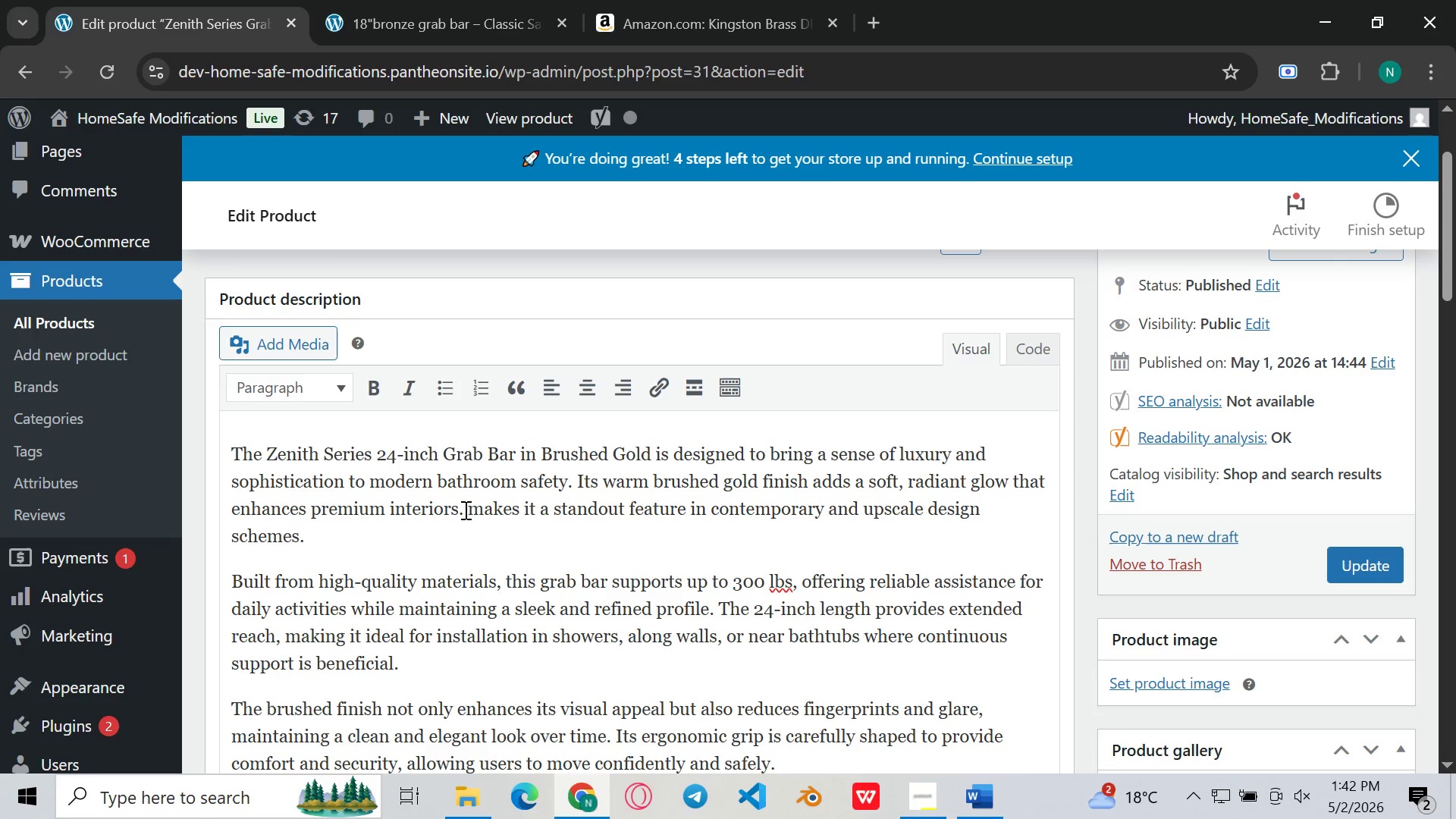 
key(ArrowRight)
 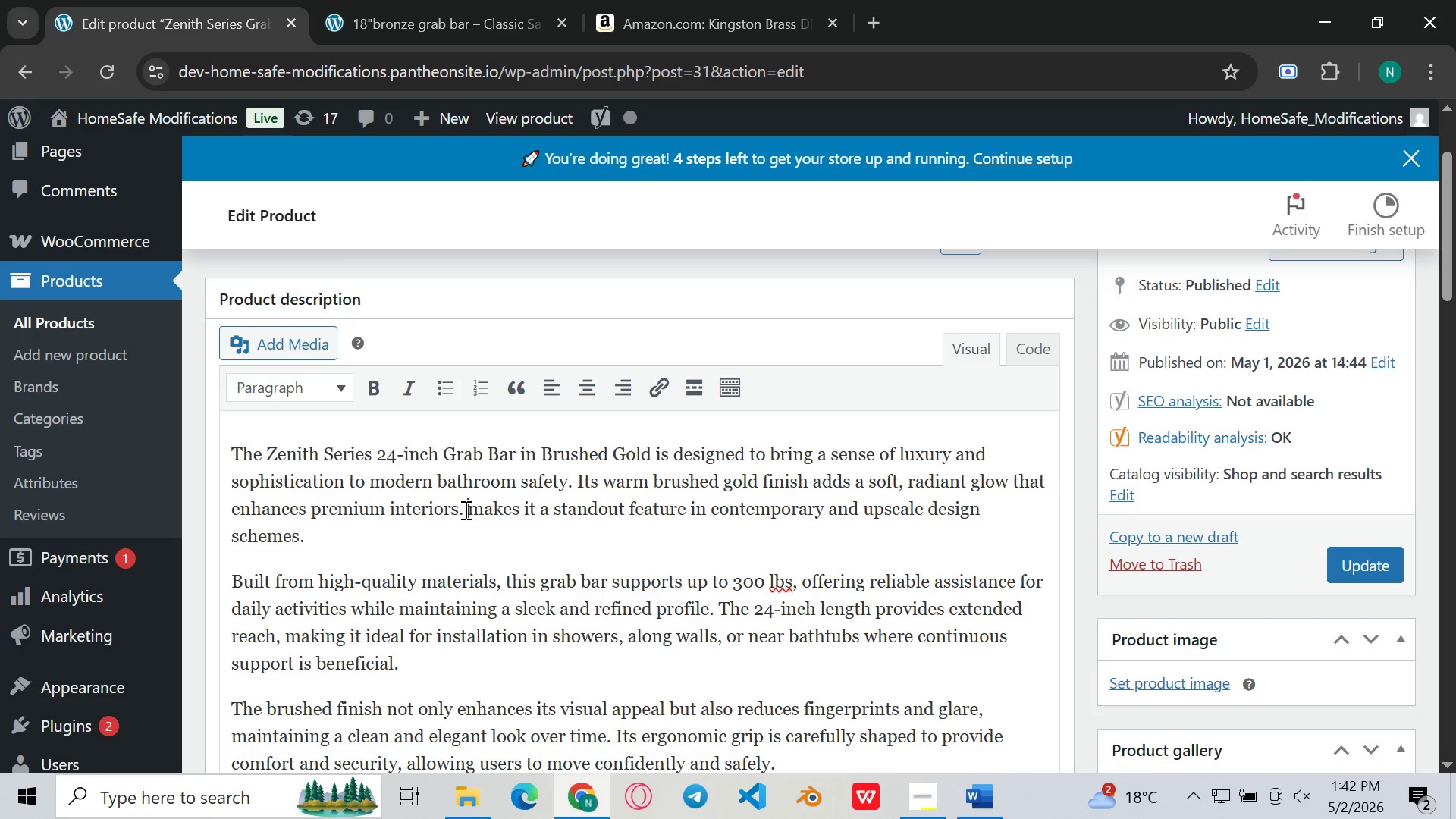 
type(we )
 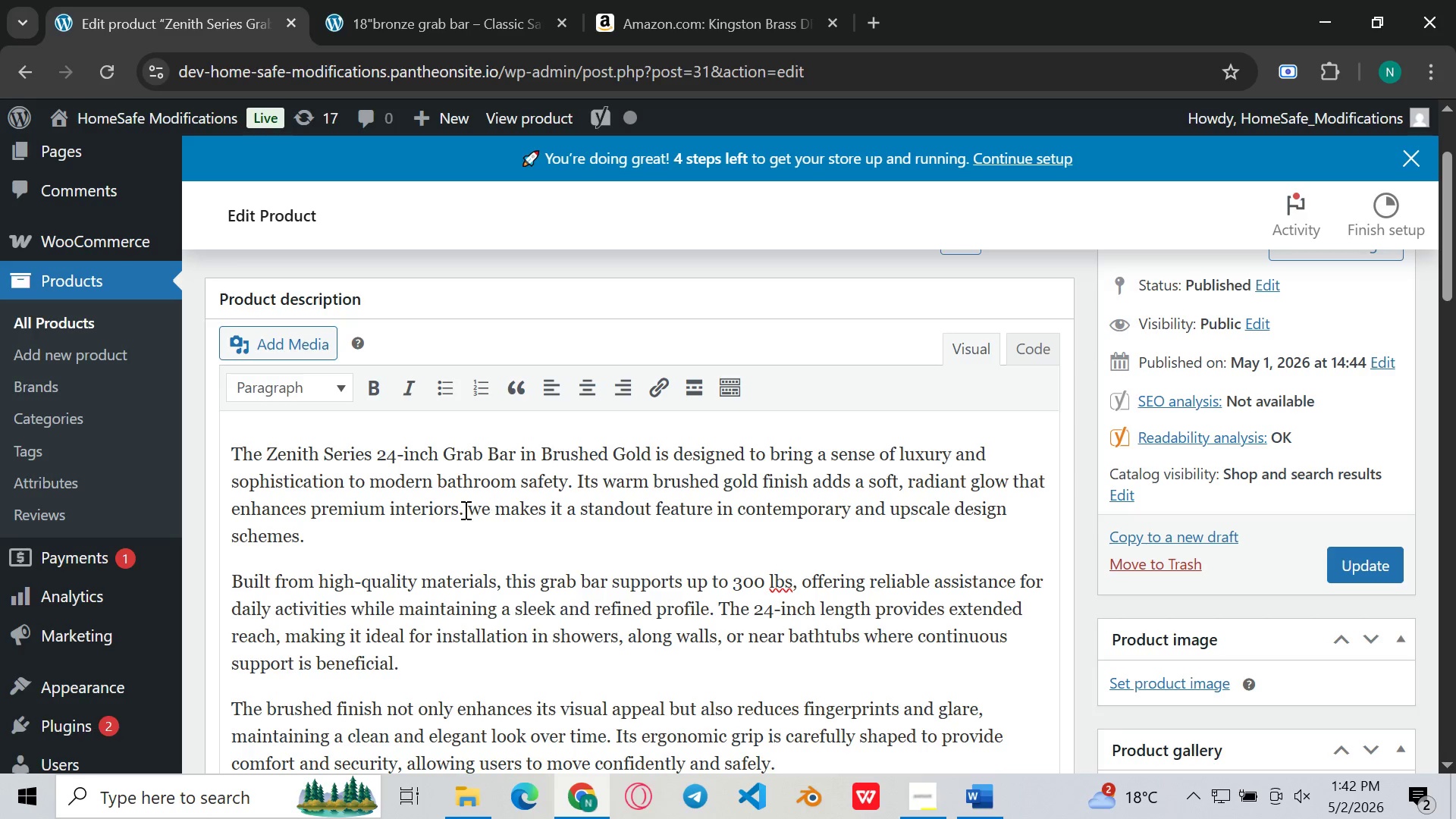 
type(can certainly say that )
 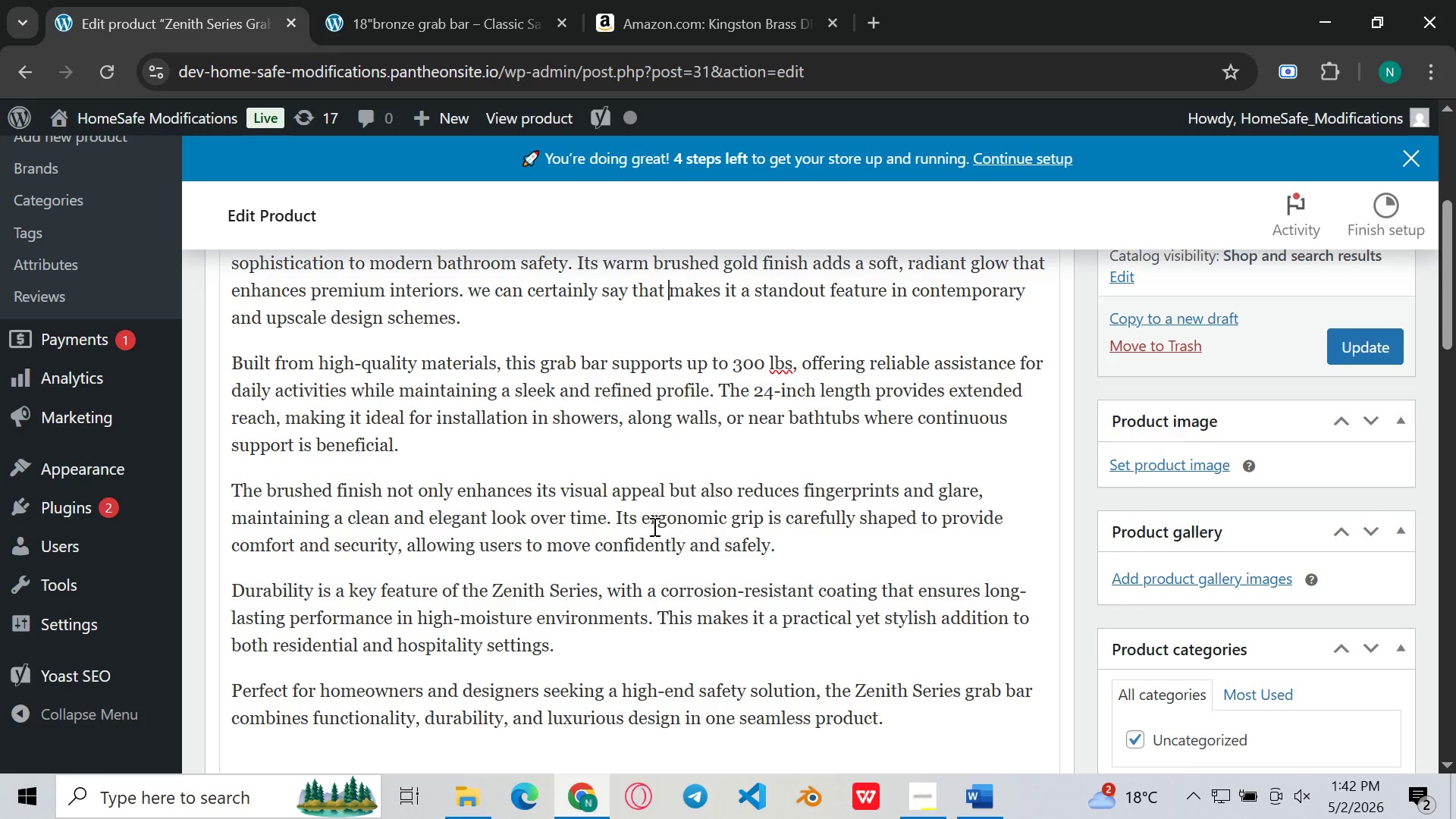 
wait(10.25)
 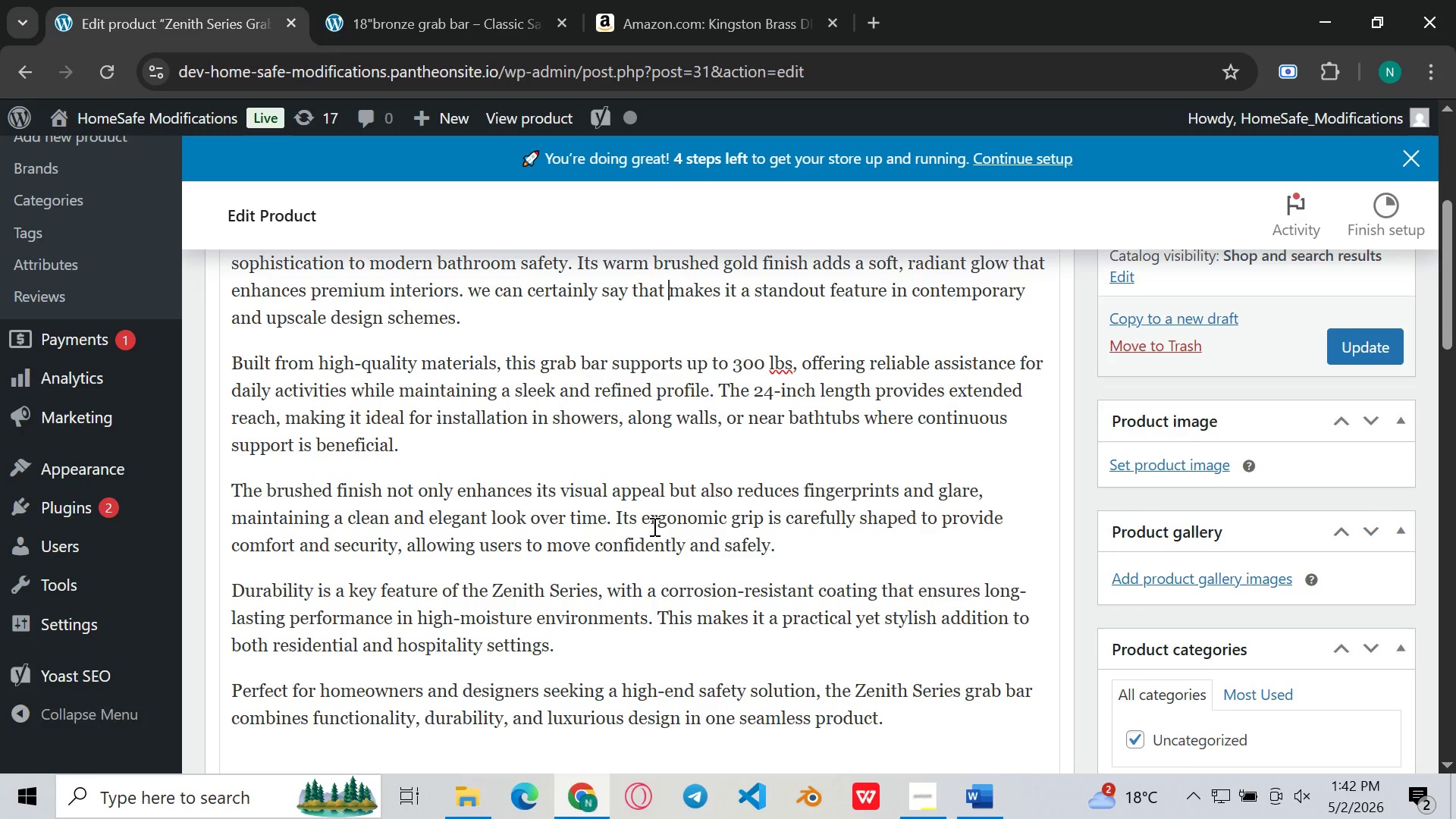 
left_click([673, 482])
 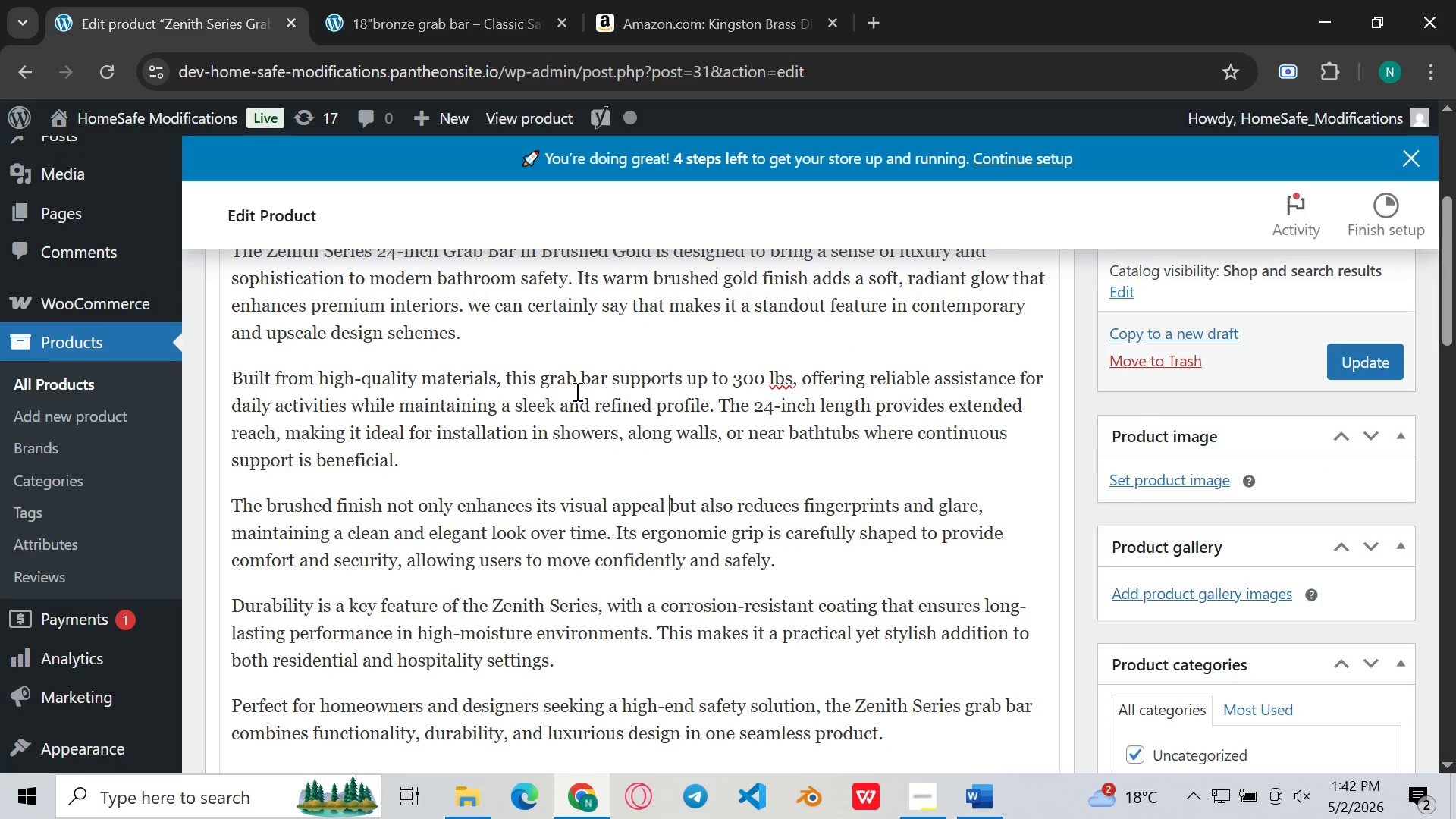 
left_click([500, 385])
 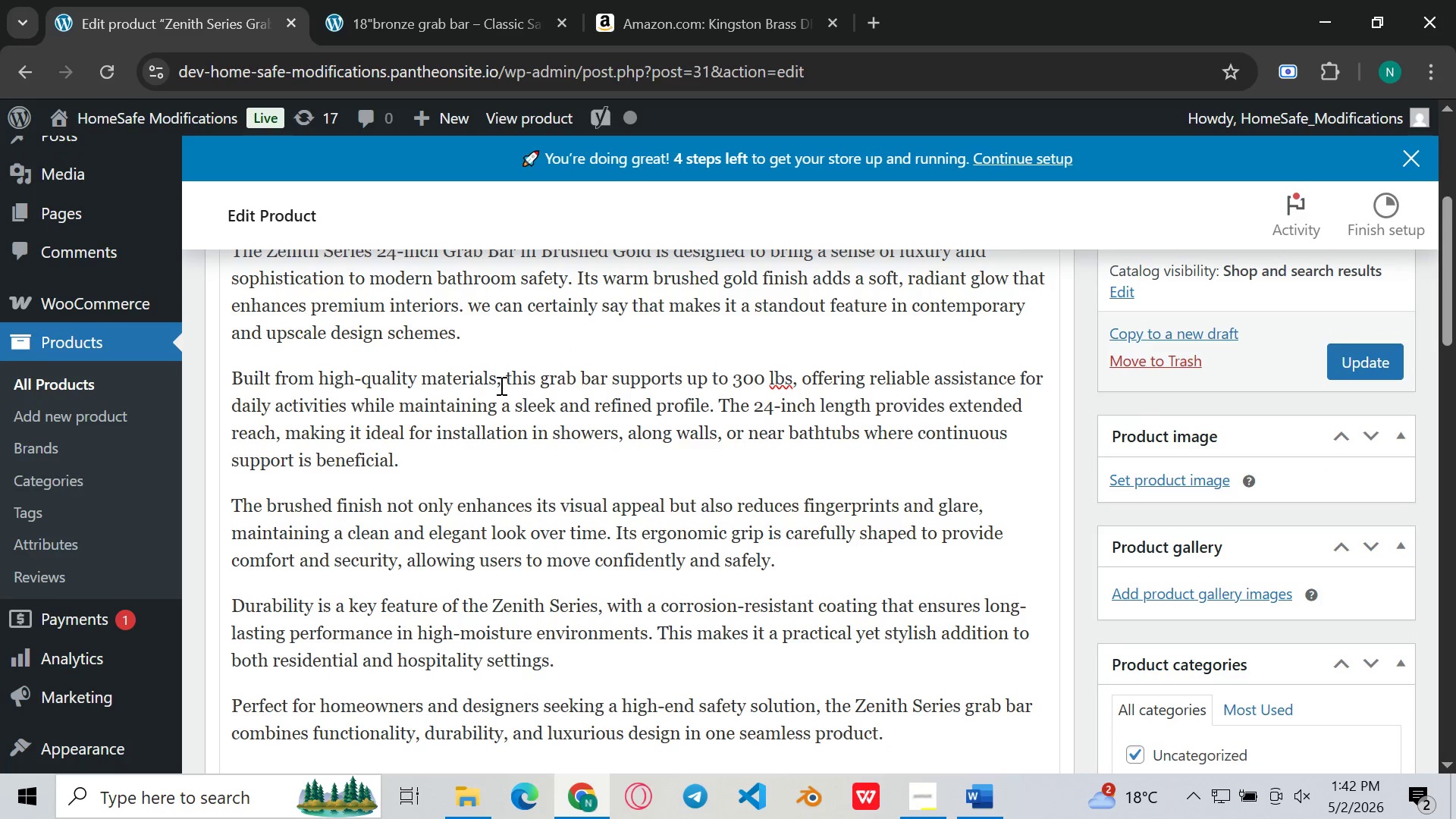 
key(Backspace)
 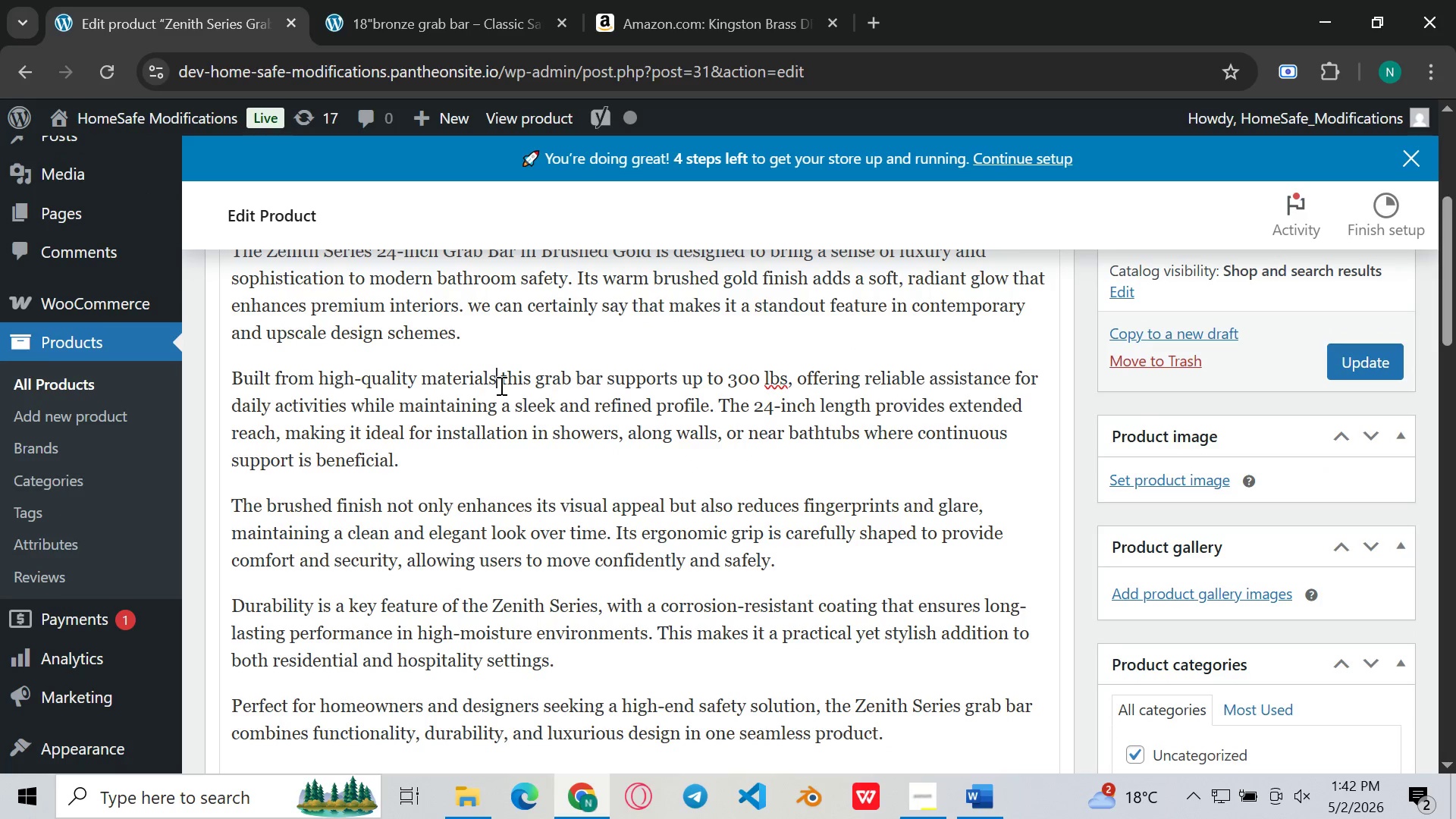 
key(Period)
 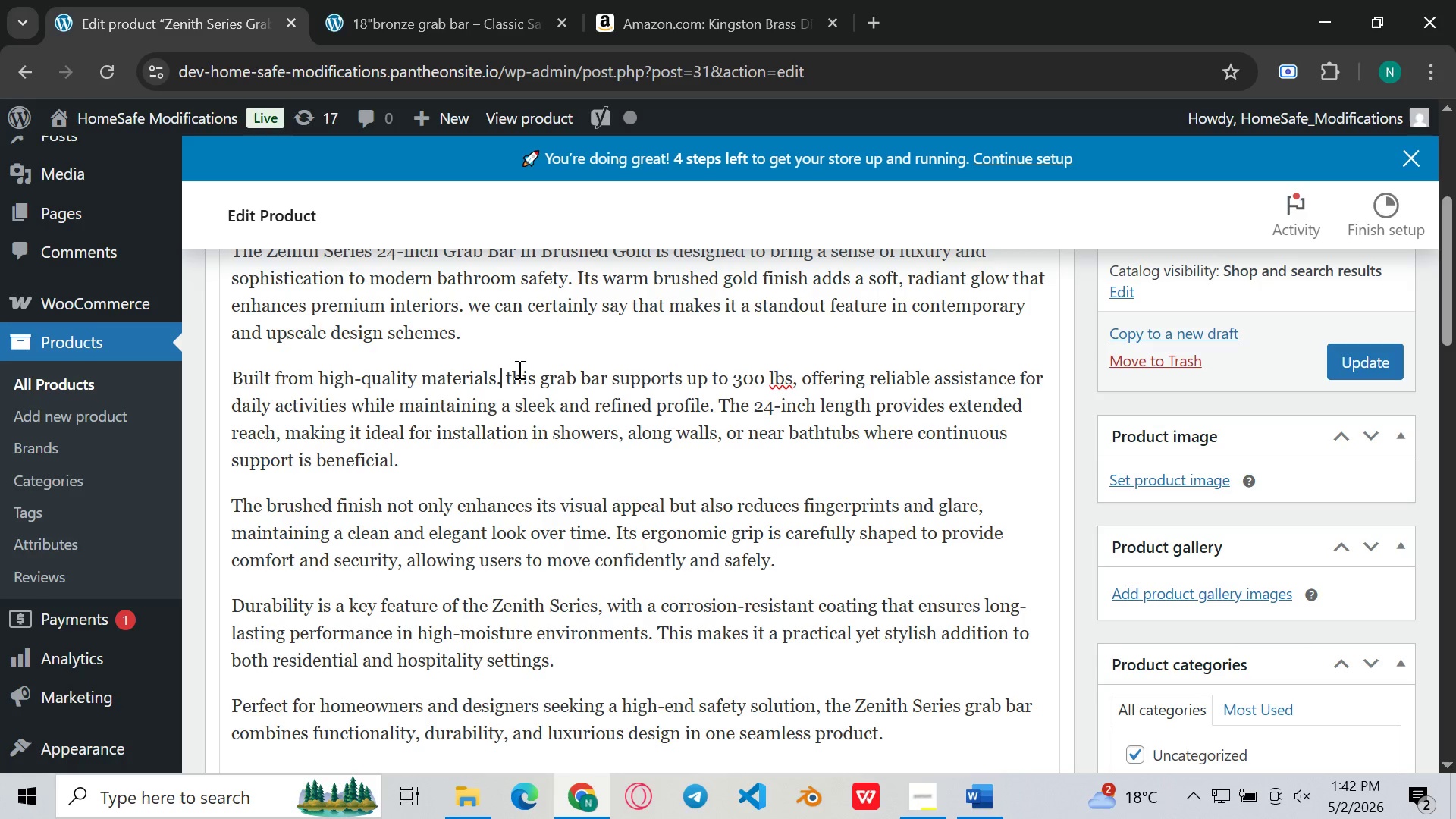 
left_click([510, 375])
 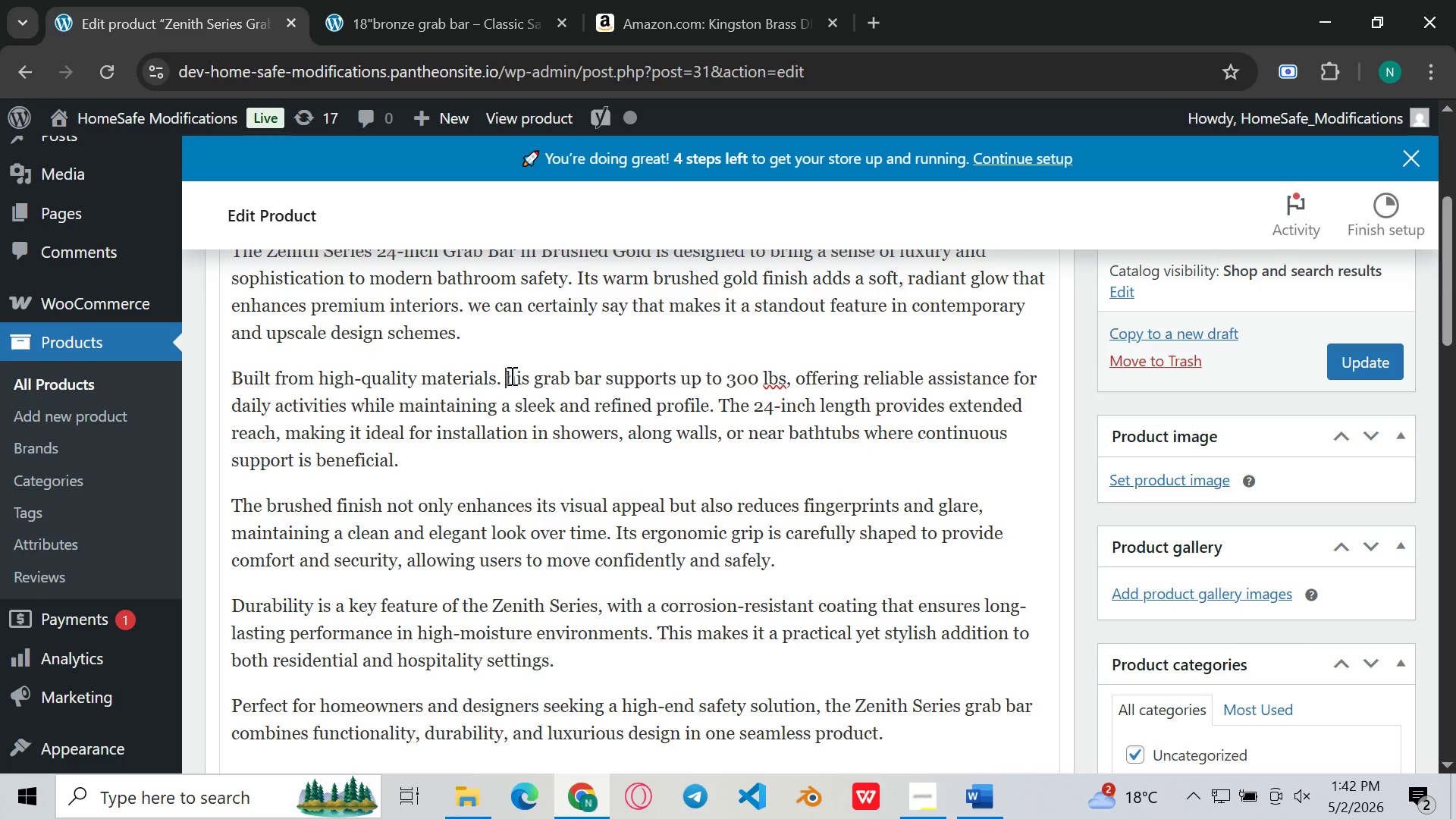 
key(Backspace)
 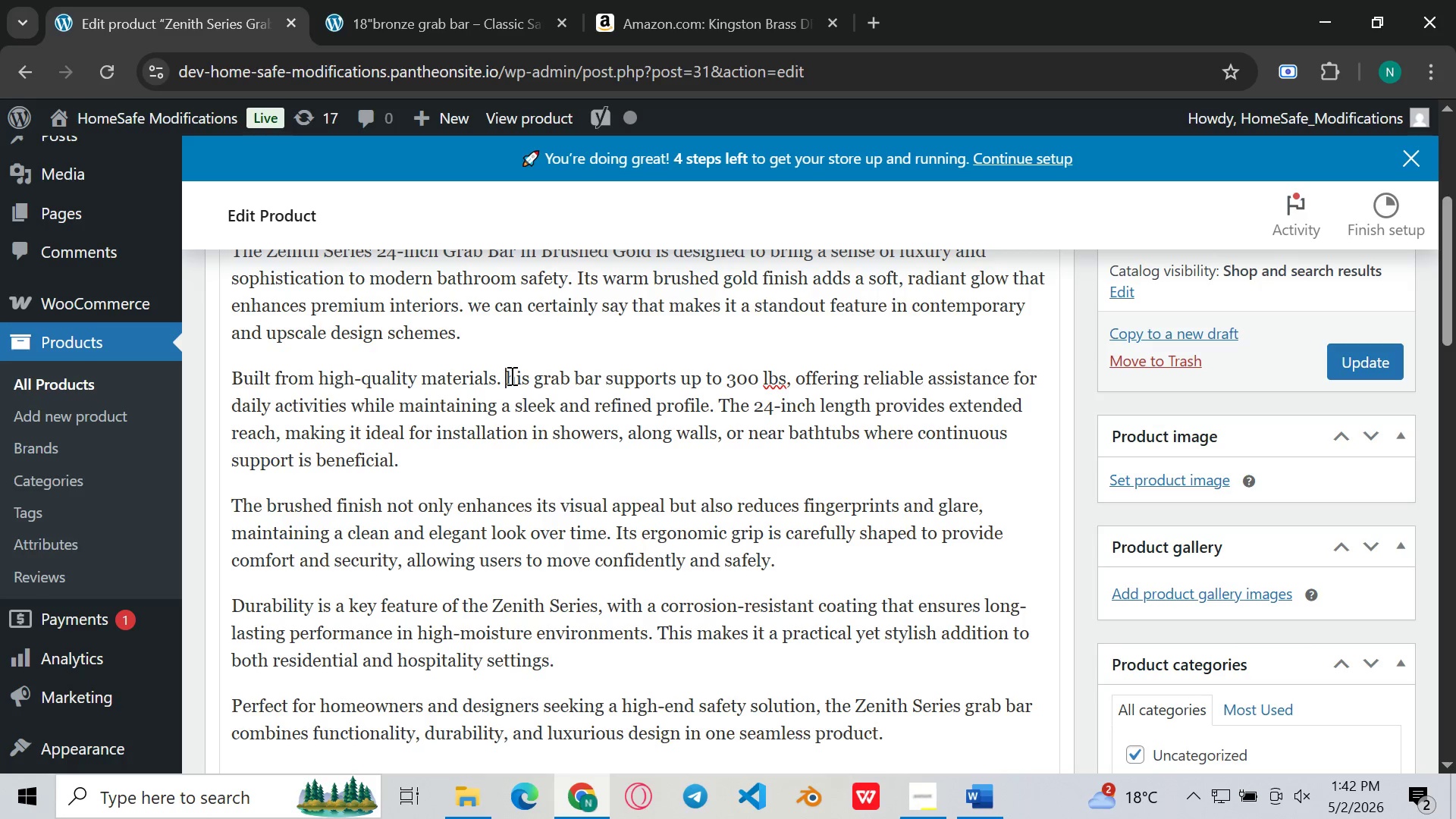 
key(Shift+T)
 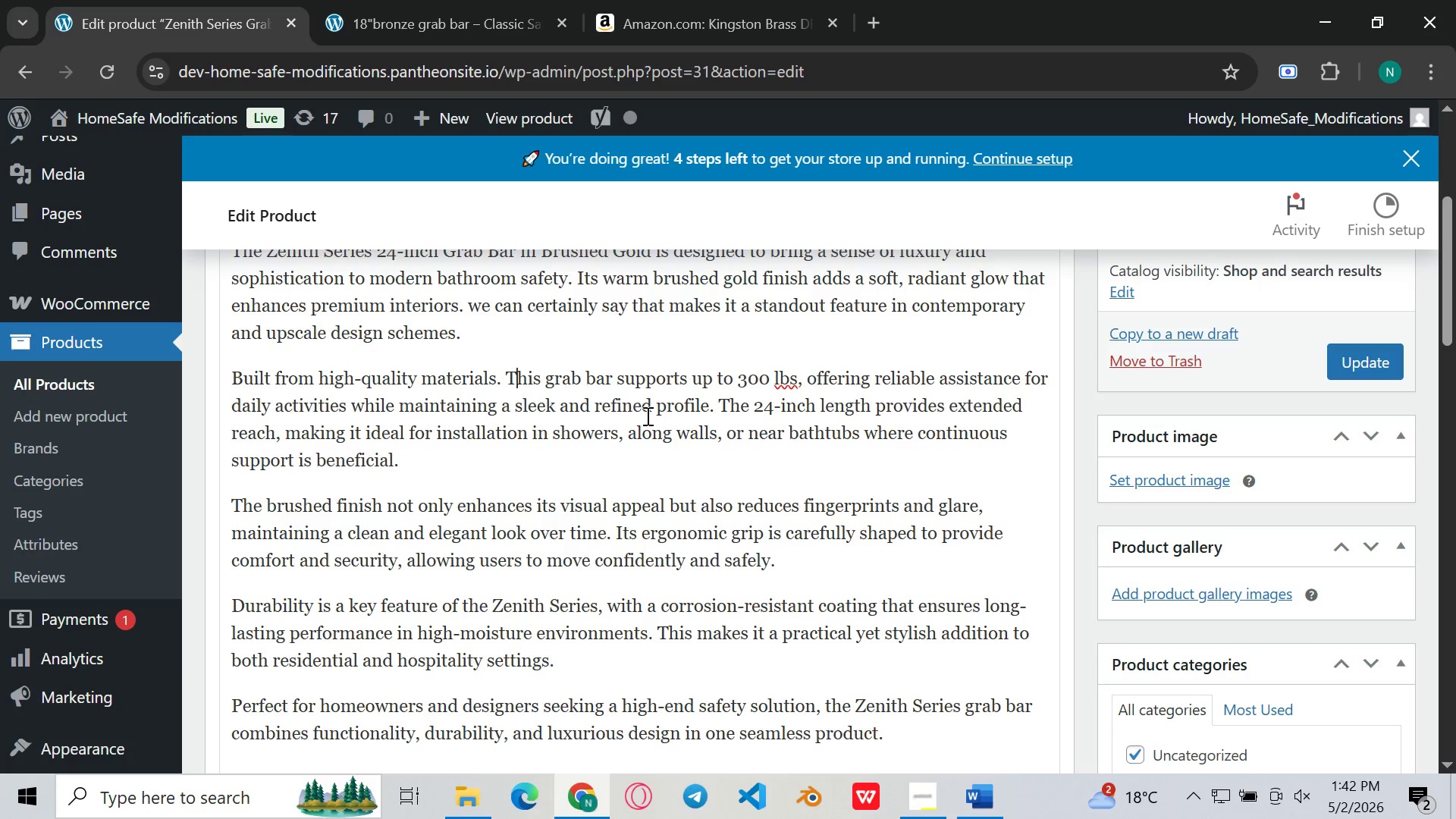 
left_click([646, 416])
 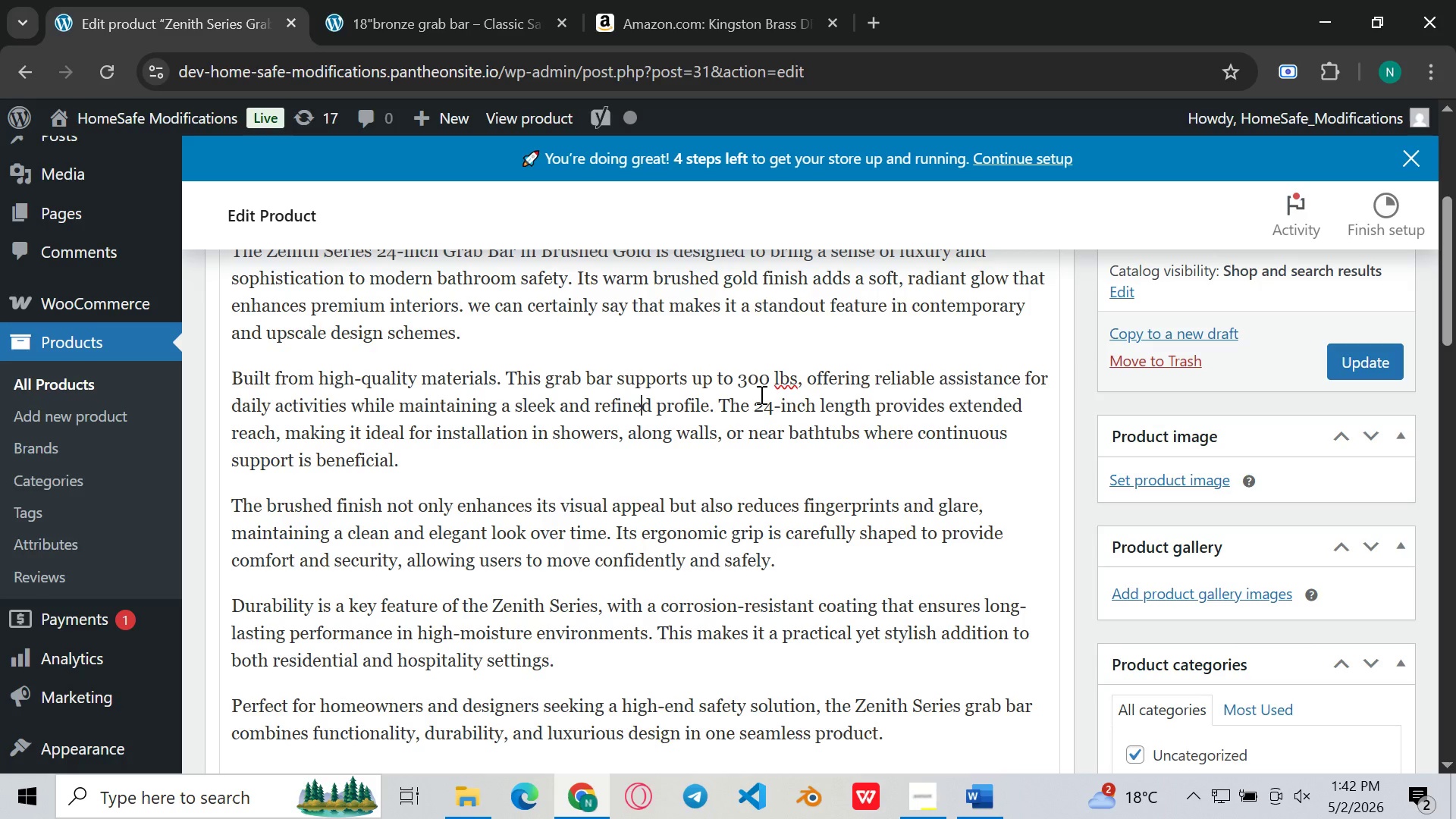 
wait(11.56)
 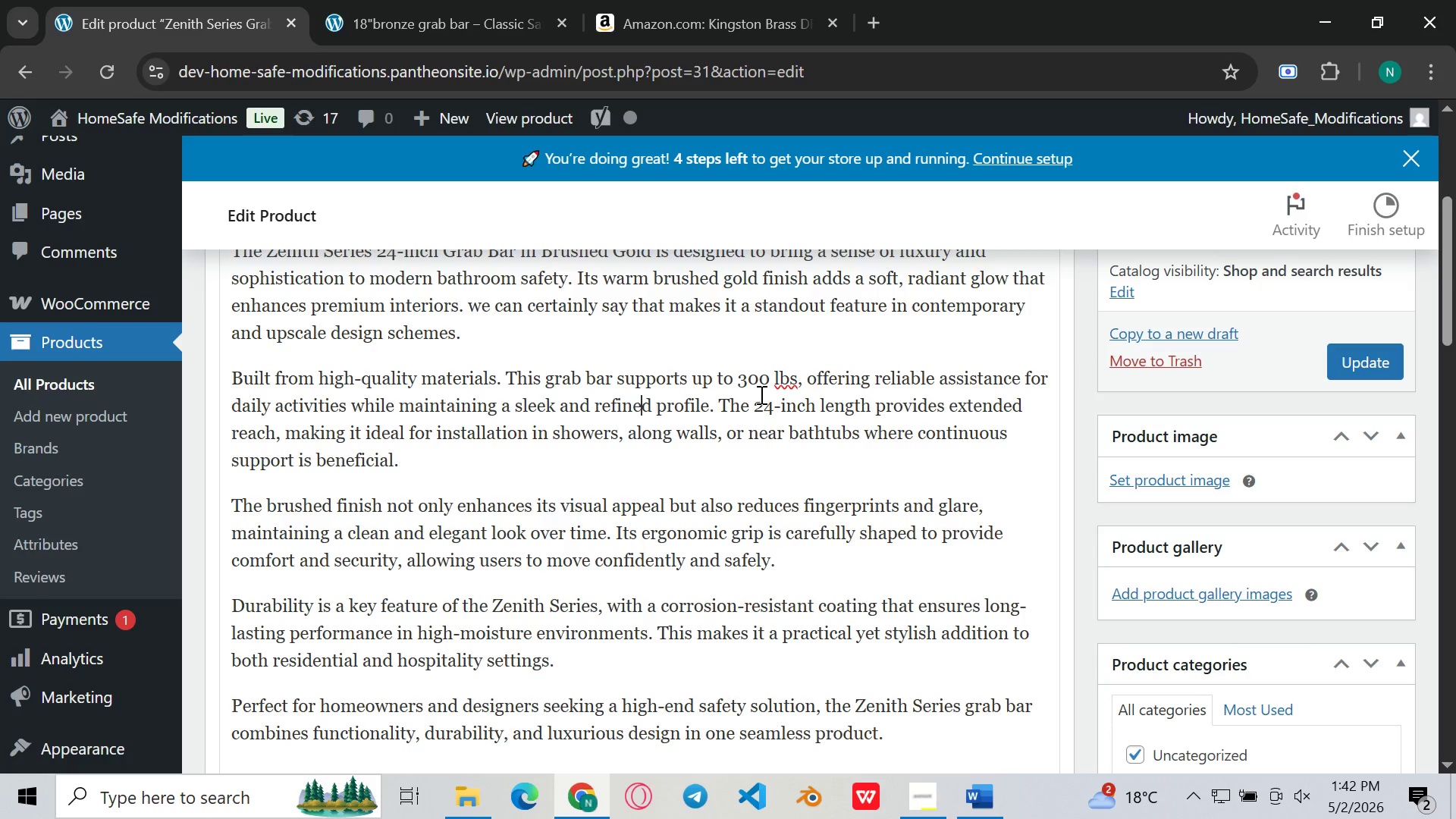 
left_click([799, 381])
 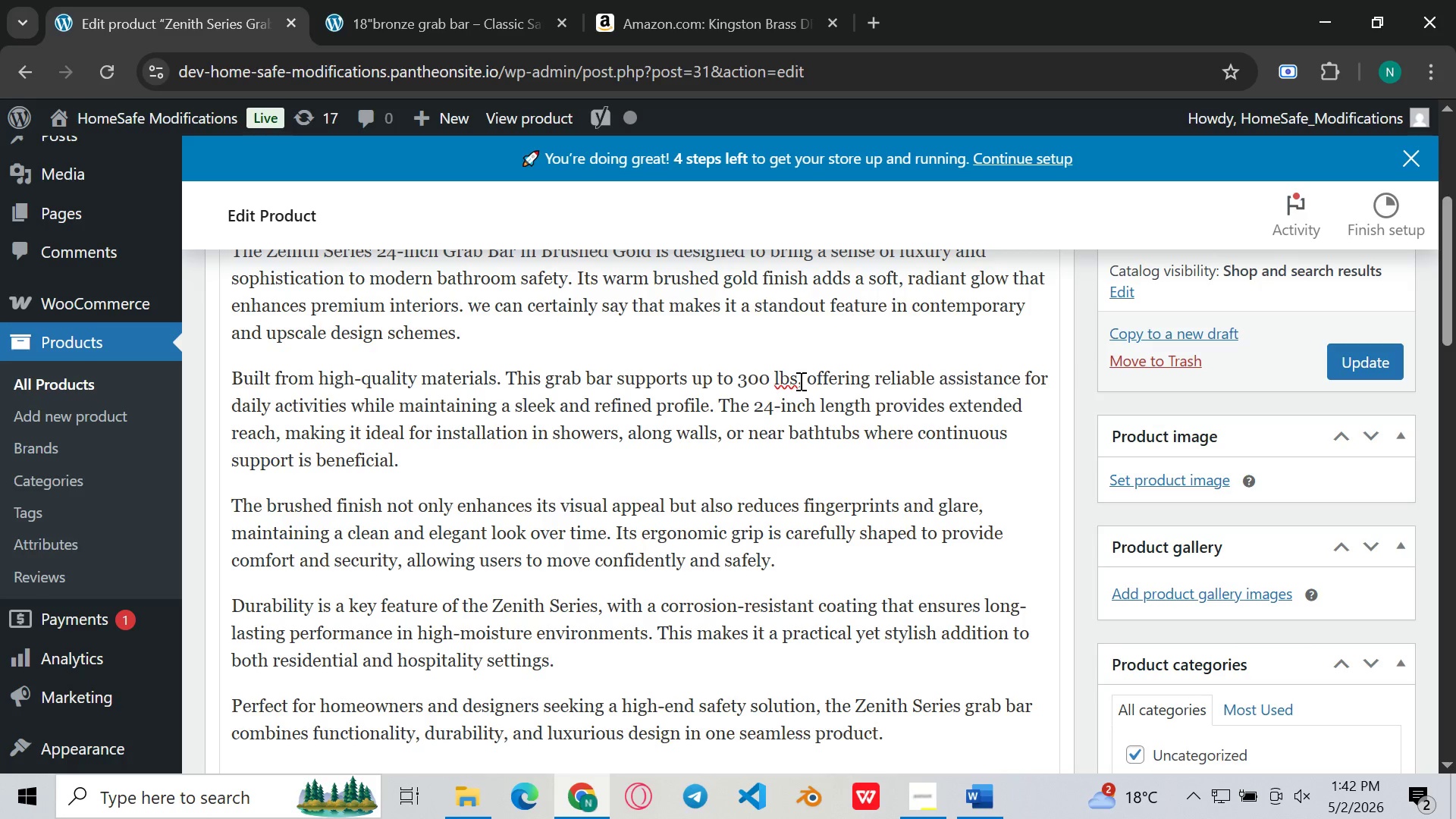 
key(ArrowRight)
 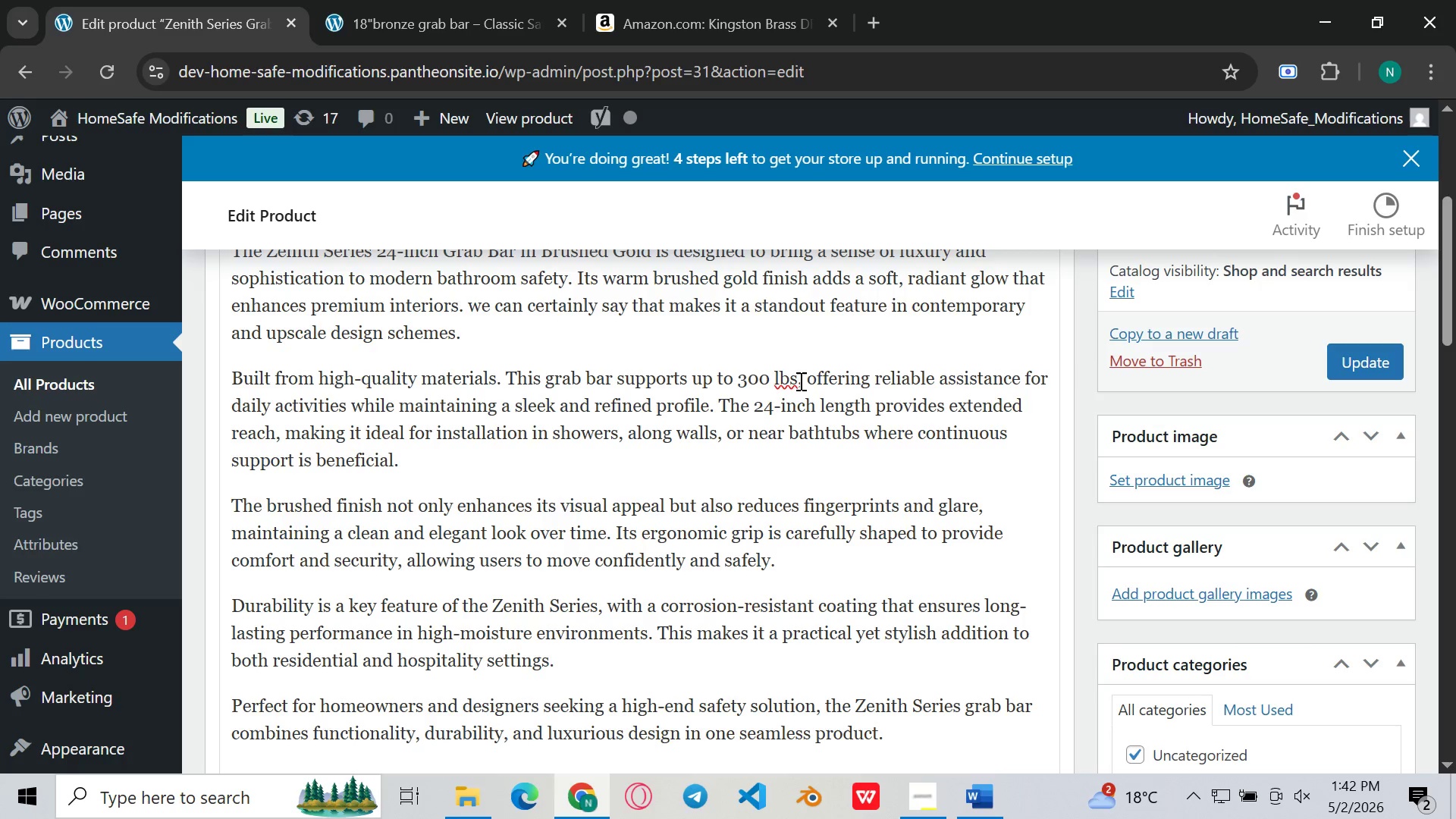 
key(Backspace)
 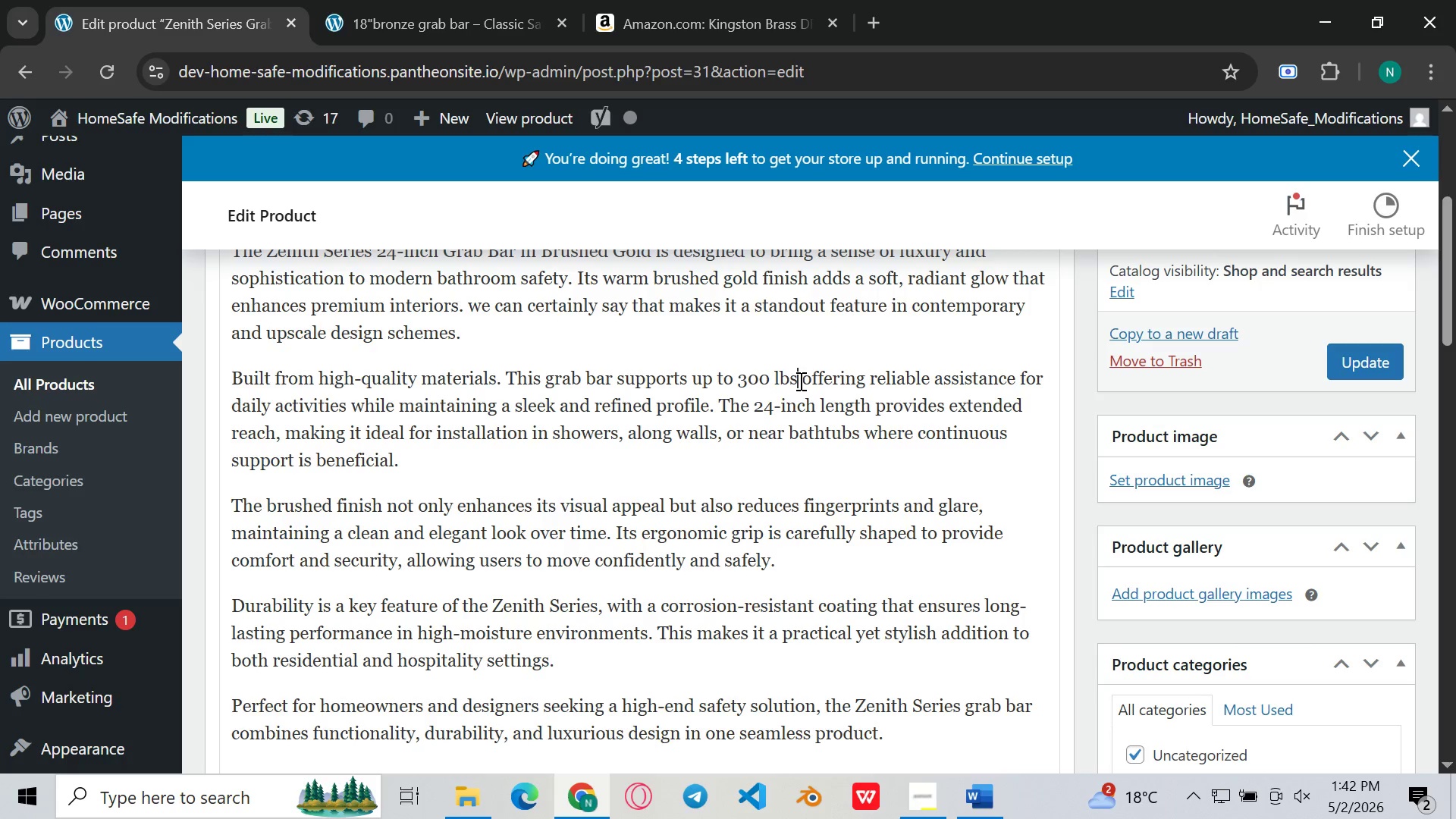 
key(Period)
 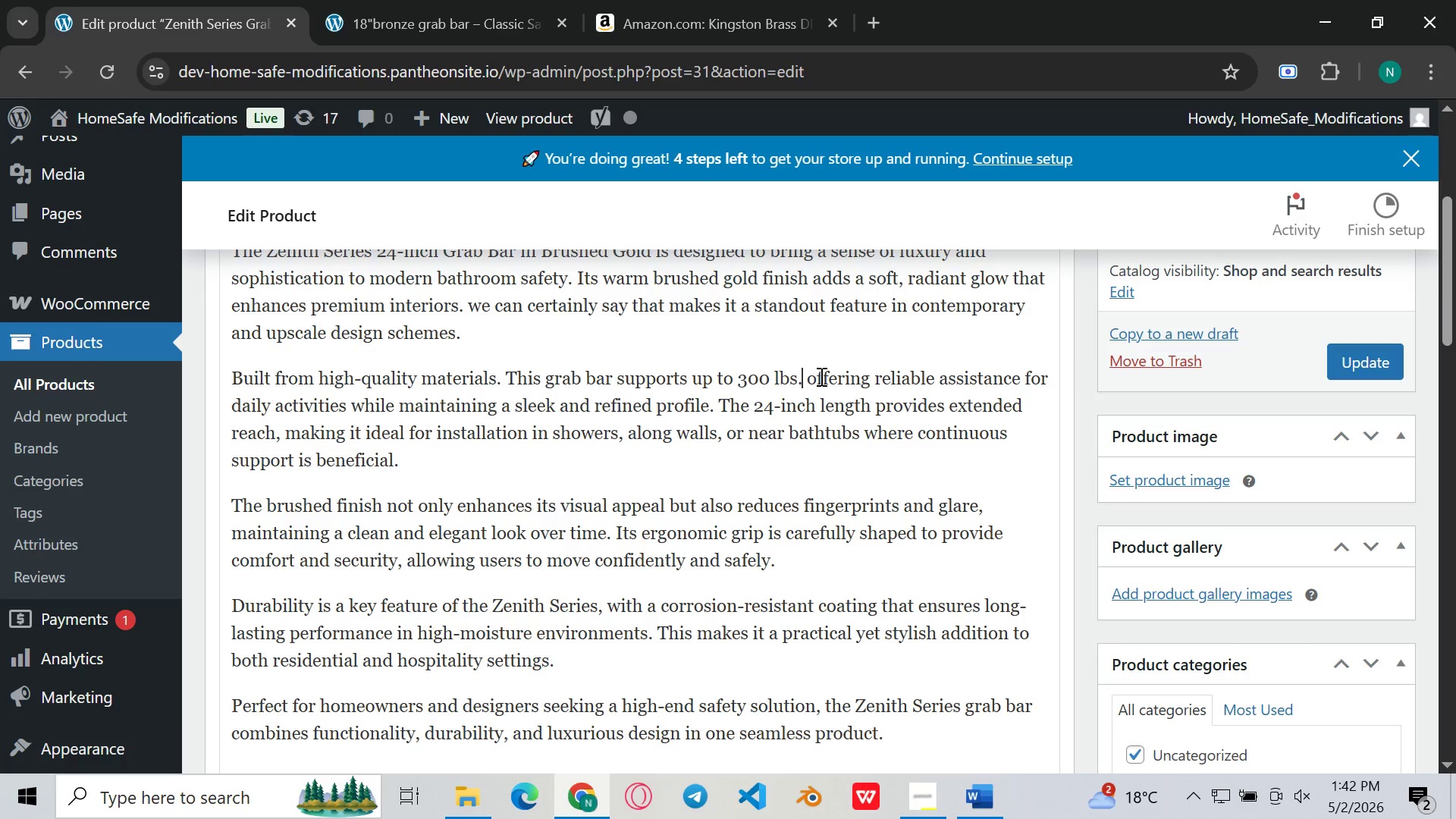 
key(Space)
 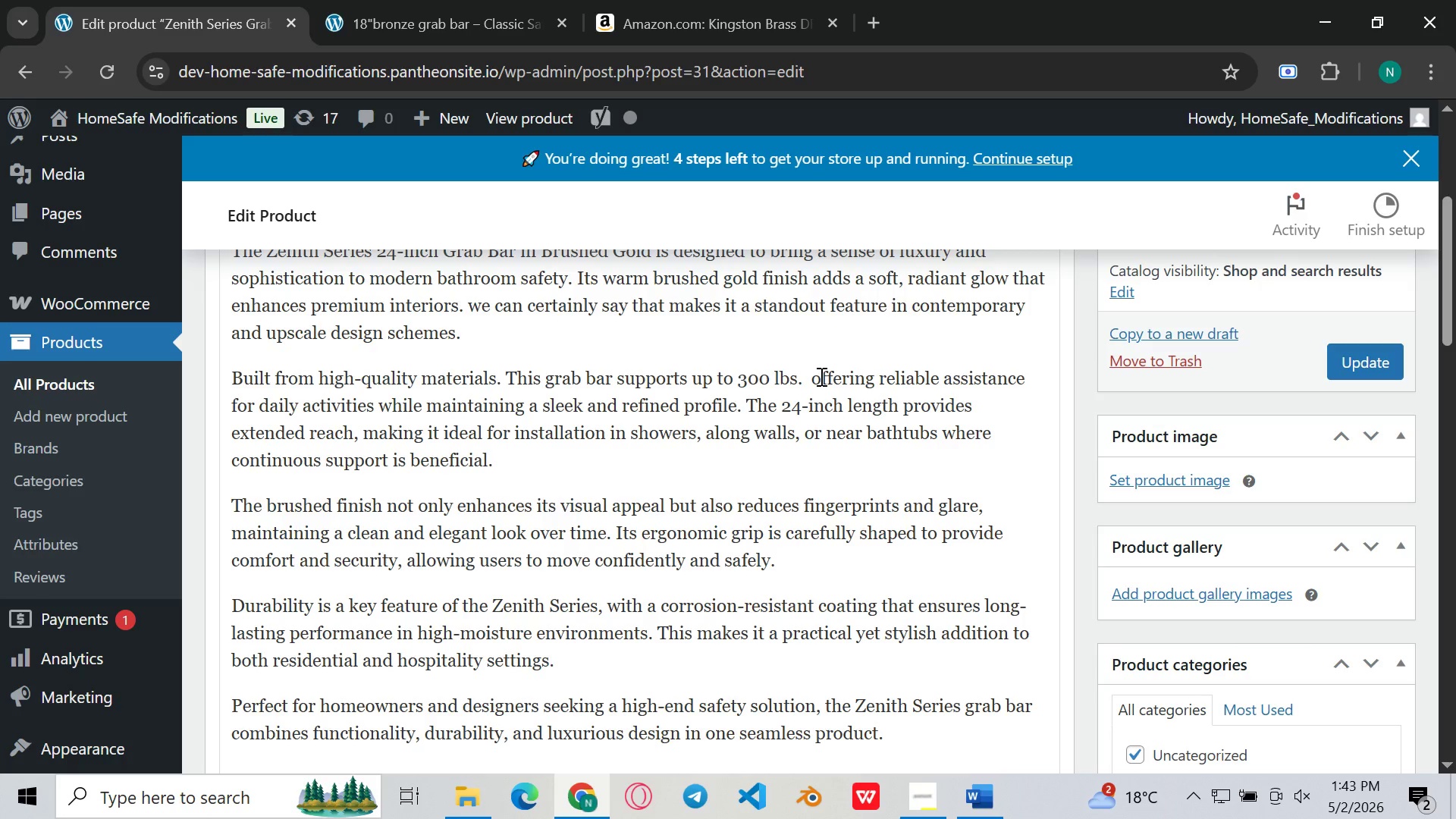 
wait(5.28)
 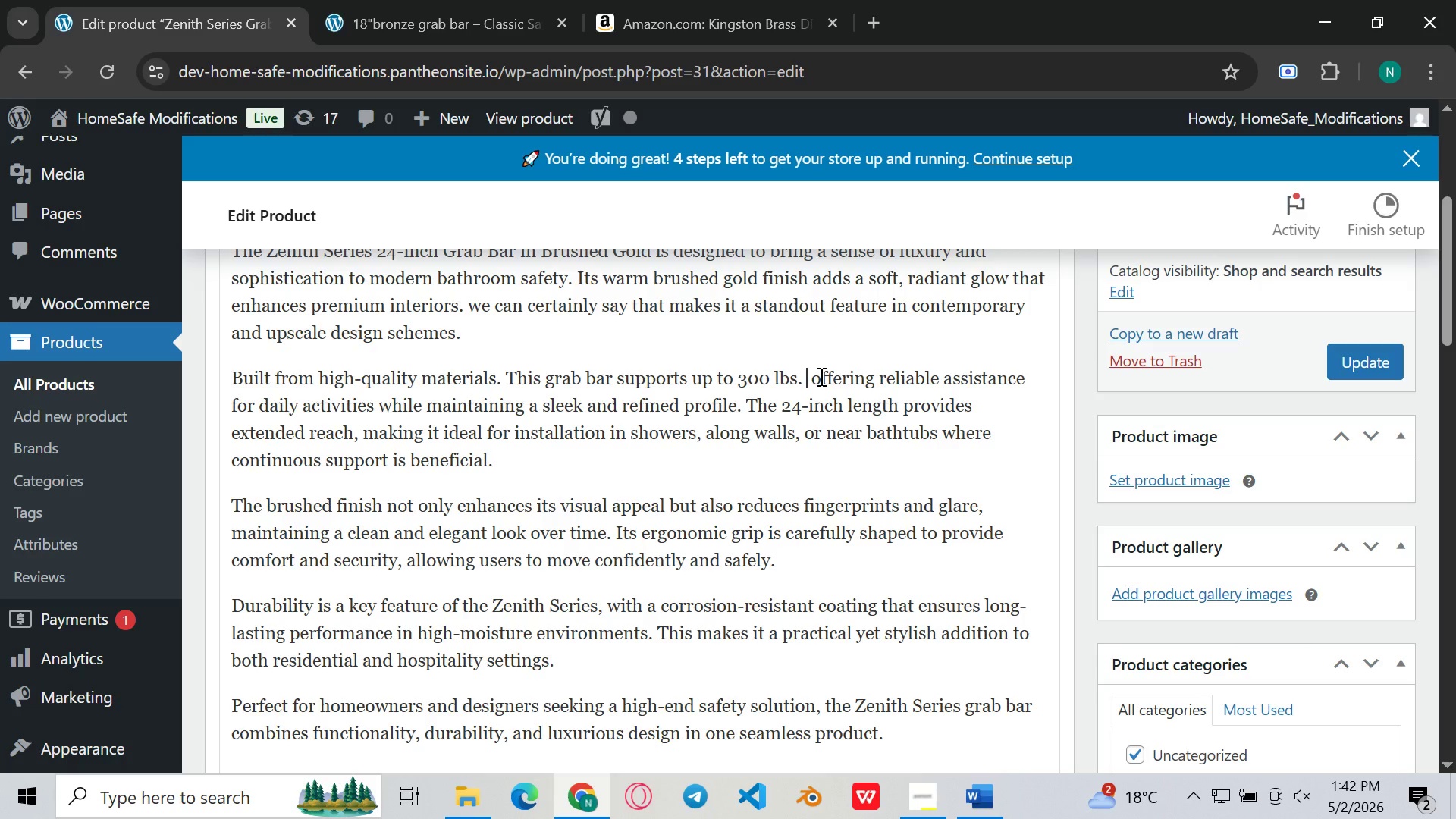 
left_click([820, 376])
 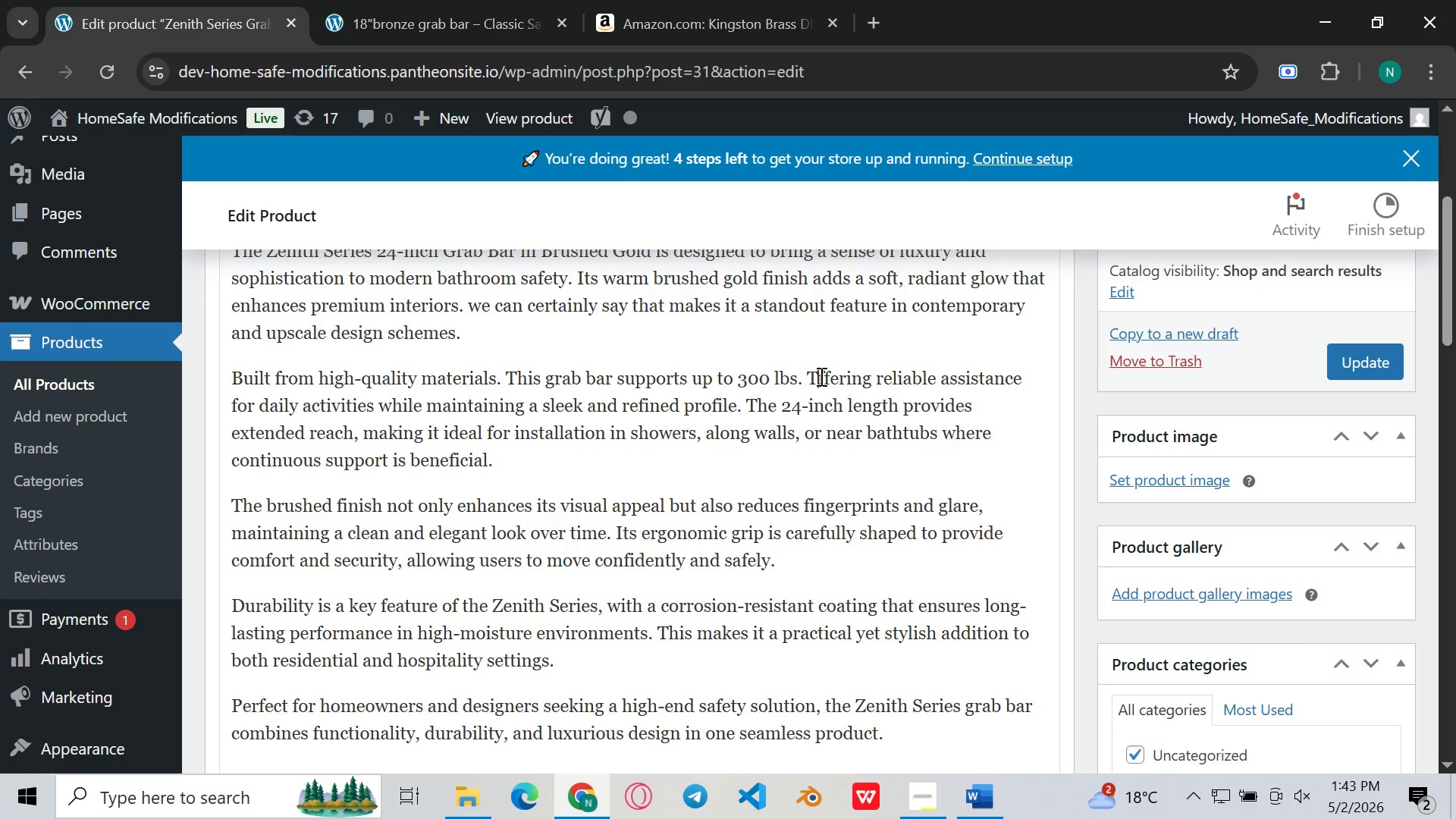 
type(This )
 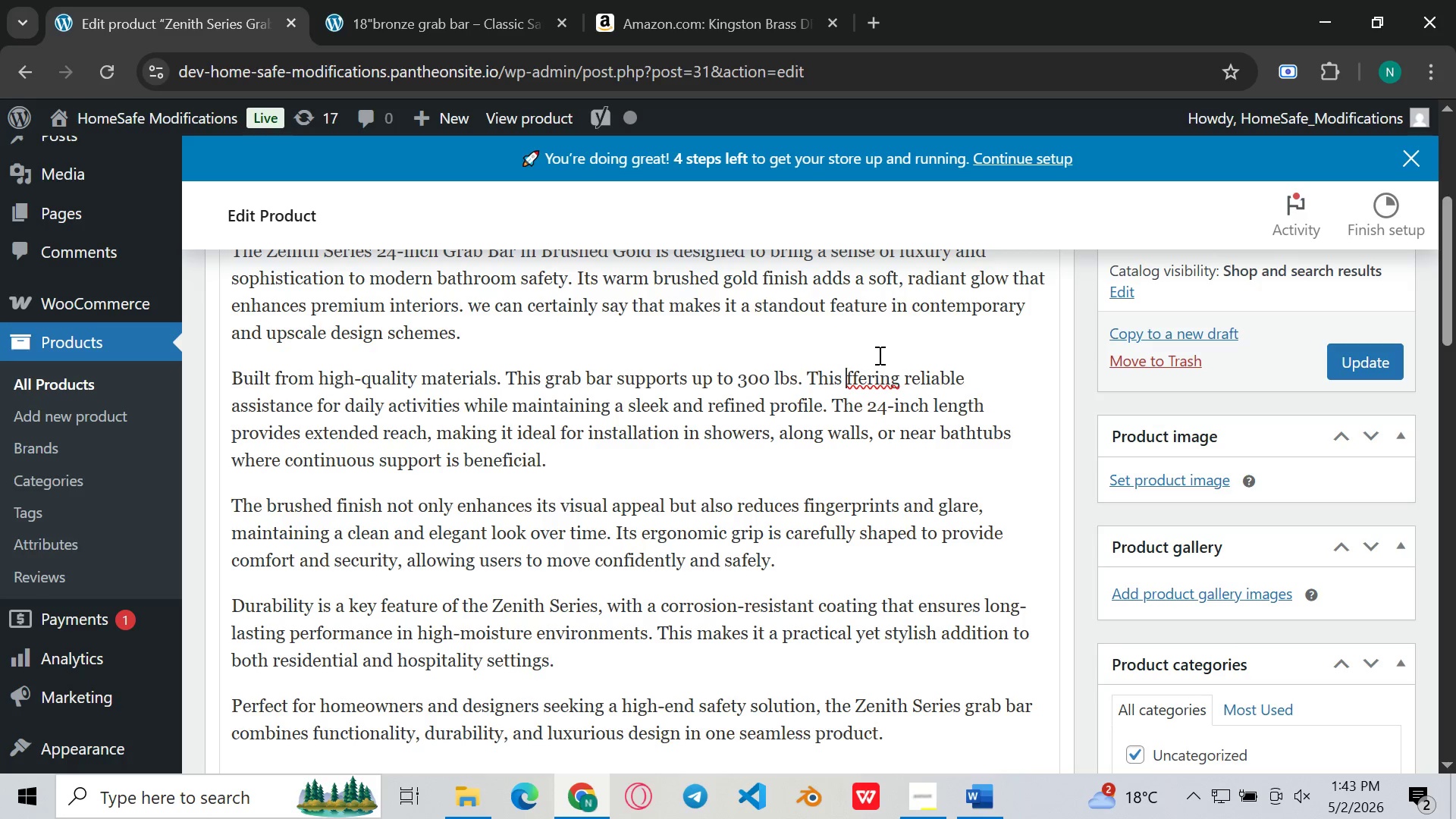 
key(O)
 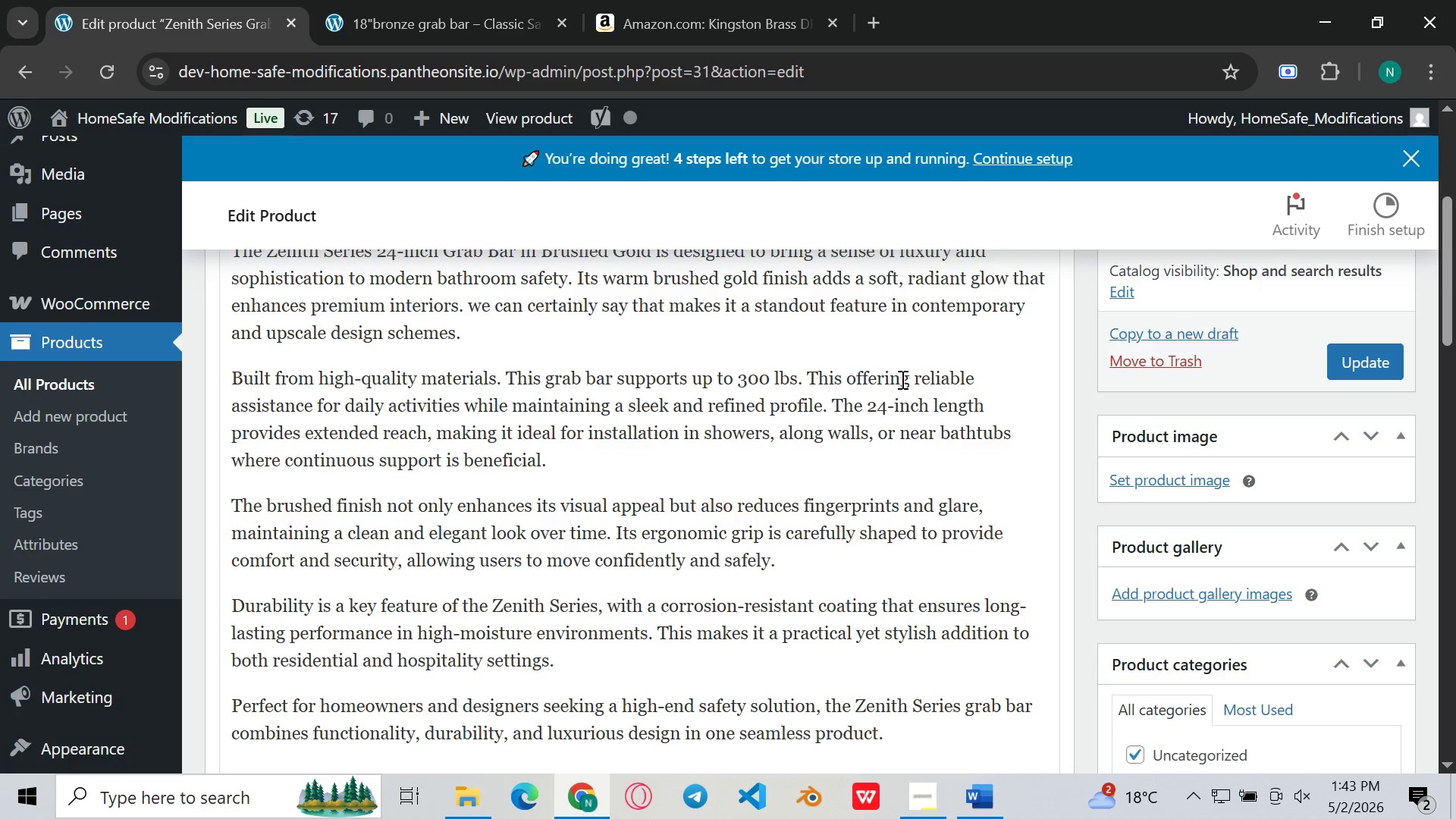 
left_click([905, 380])
 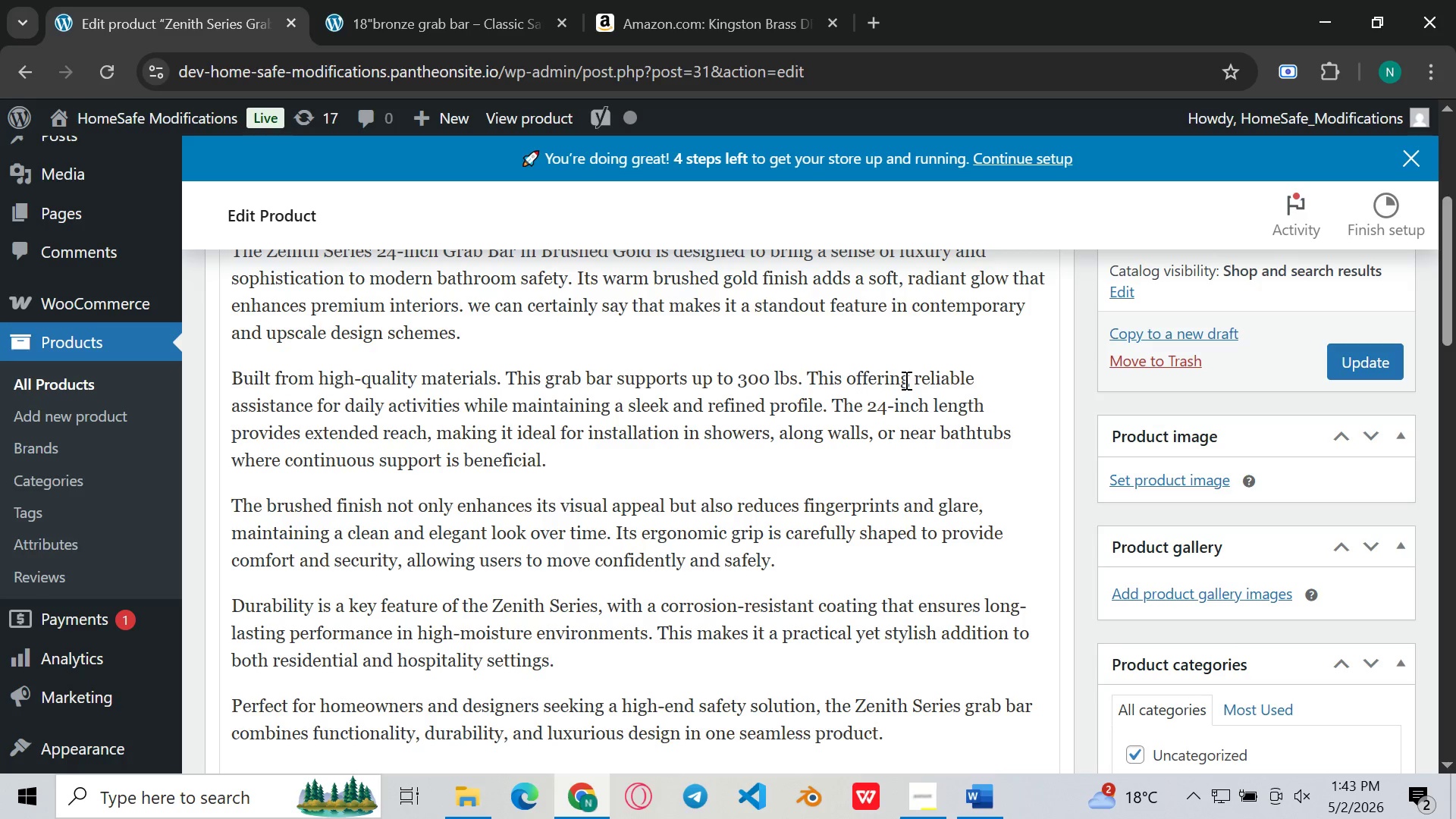 
key(End)
 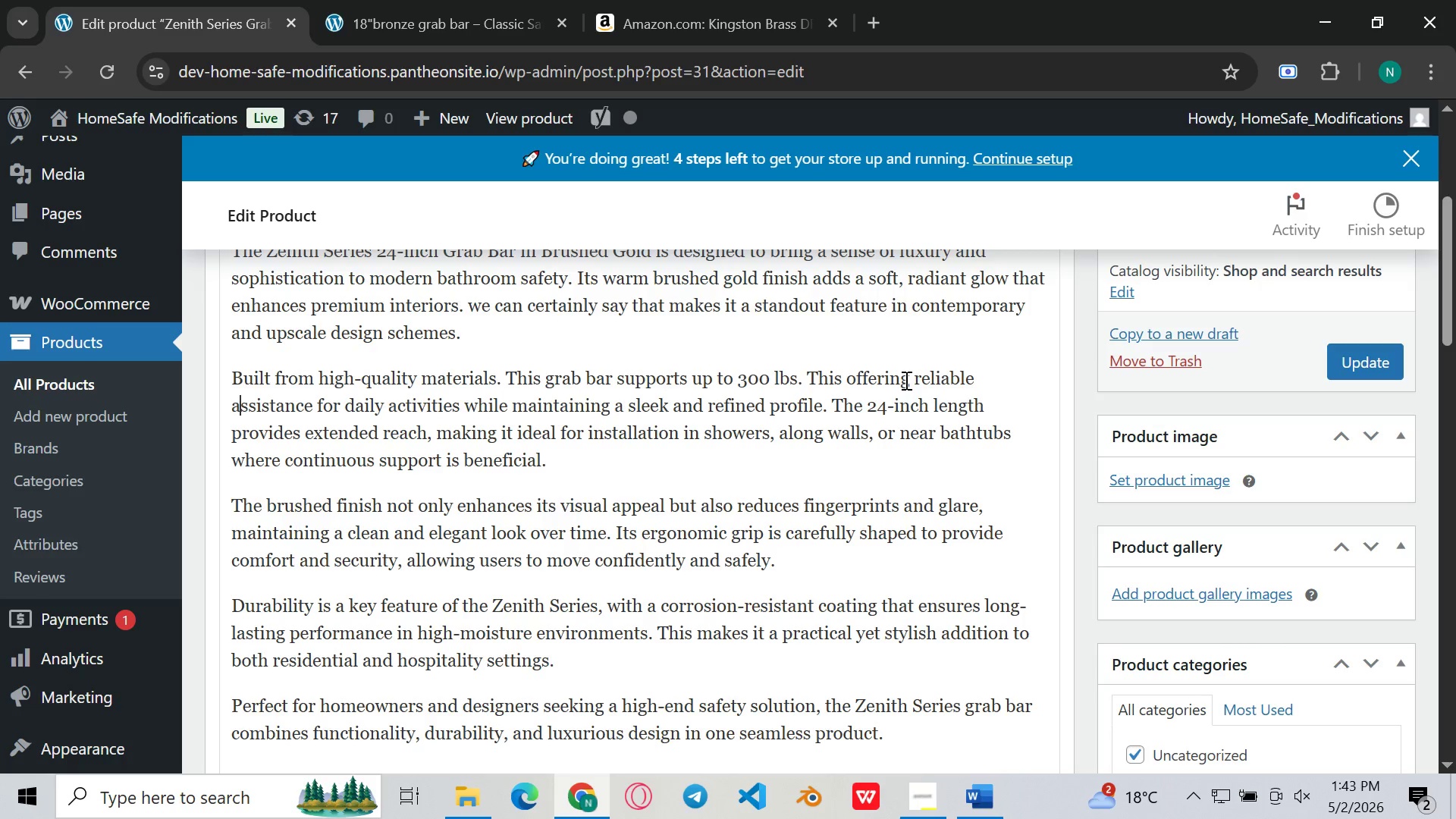 
key(ArrowRight)
 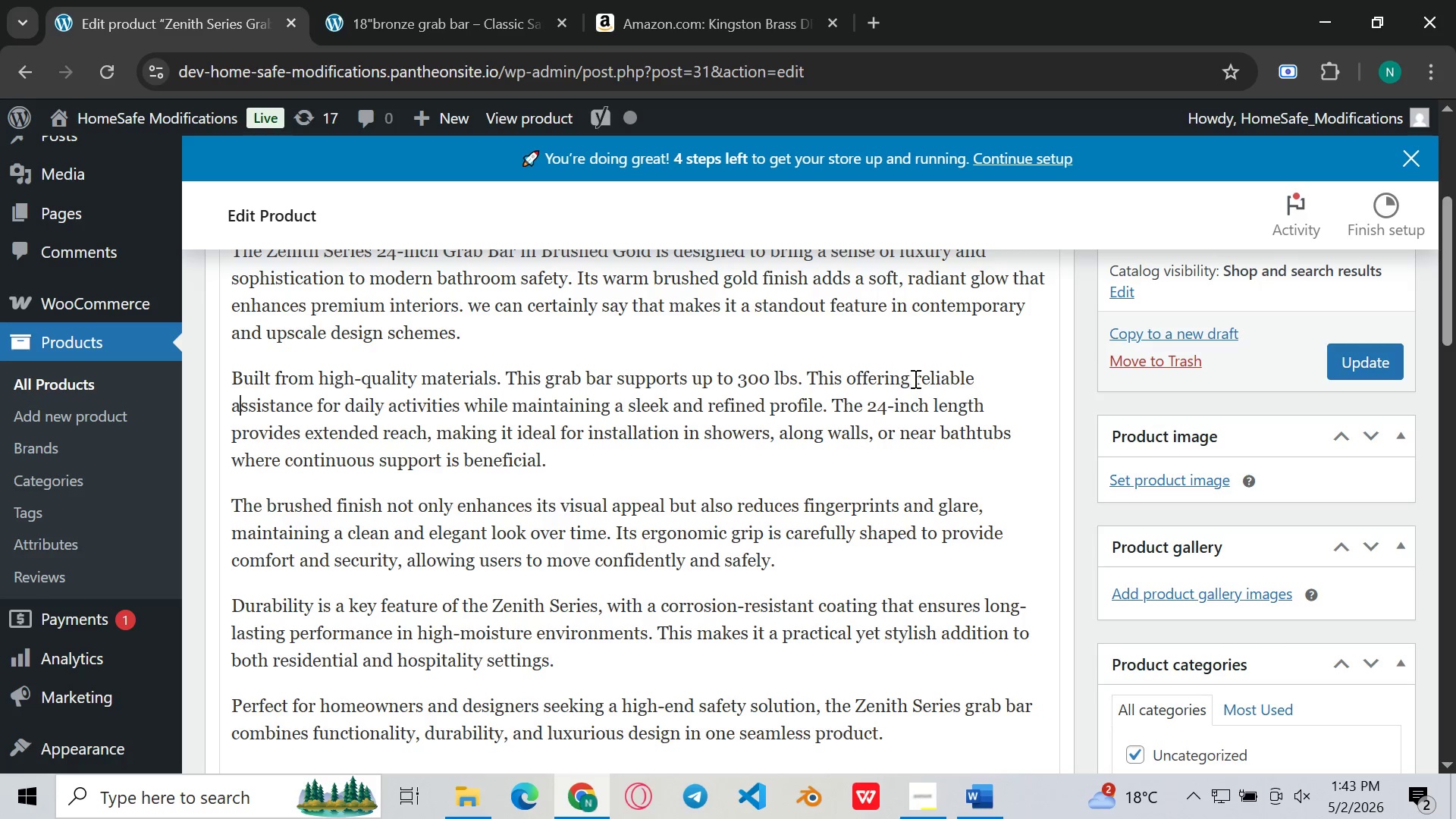 
left_click([914, 374])
 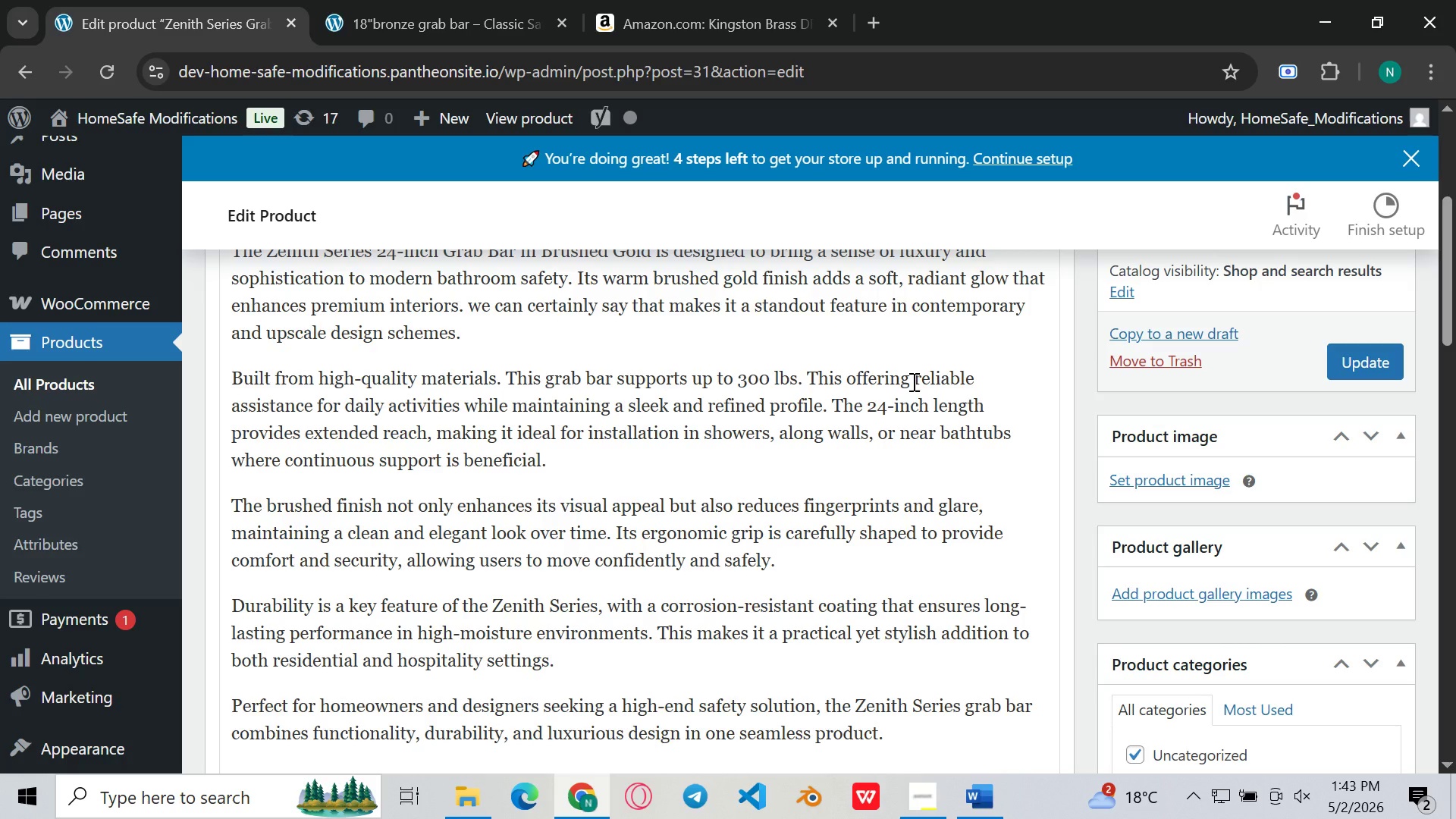 
left_click([912, 381])
 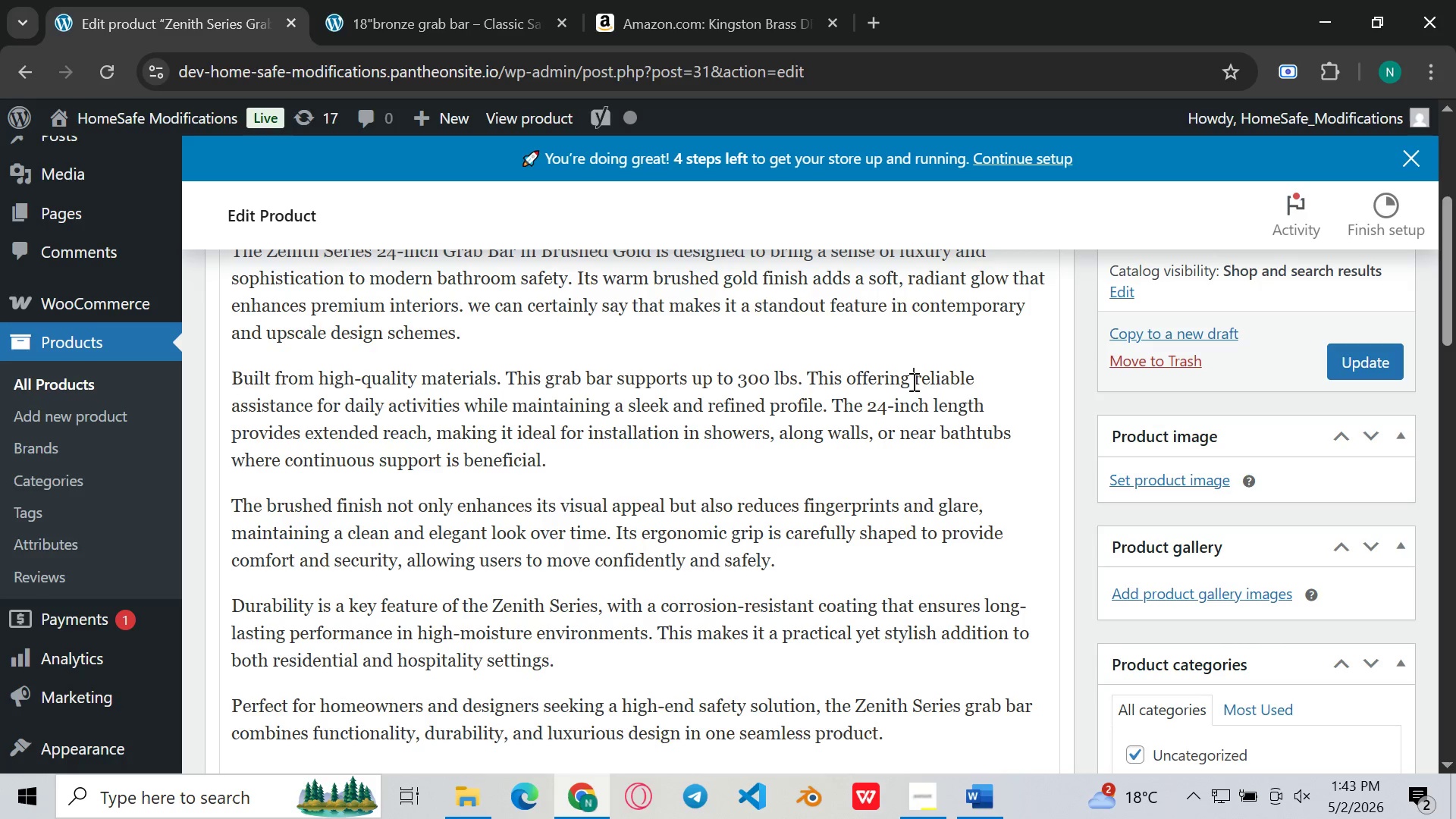 
key(ArrowLeft)
 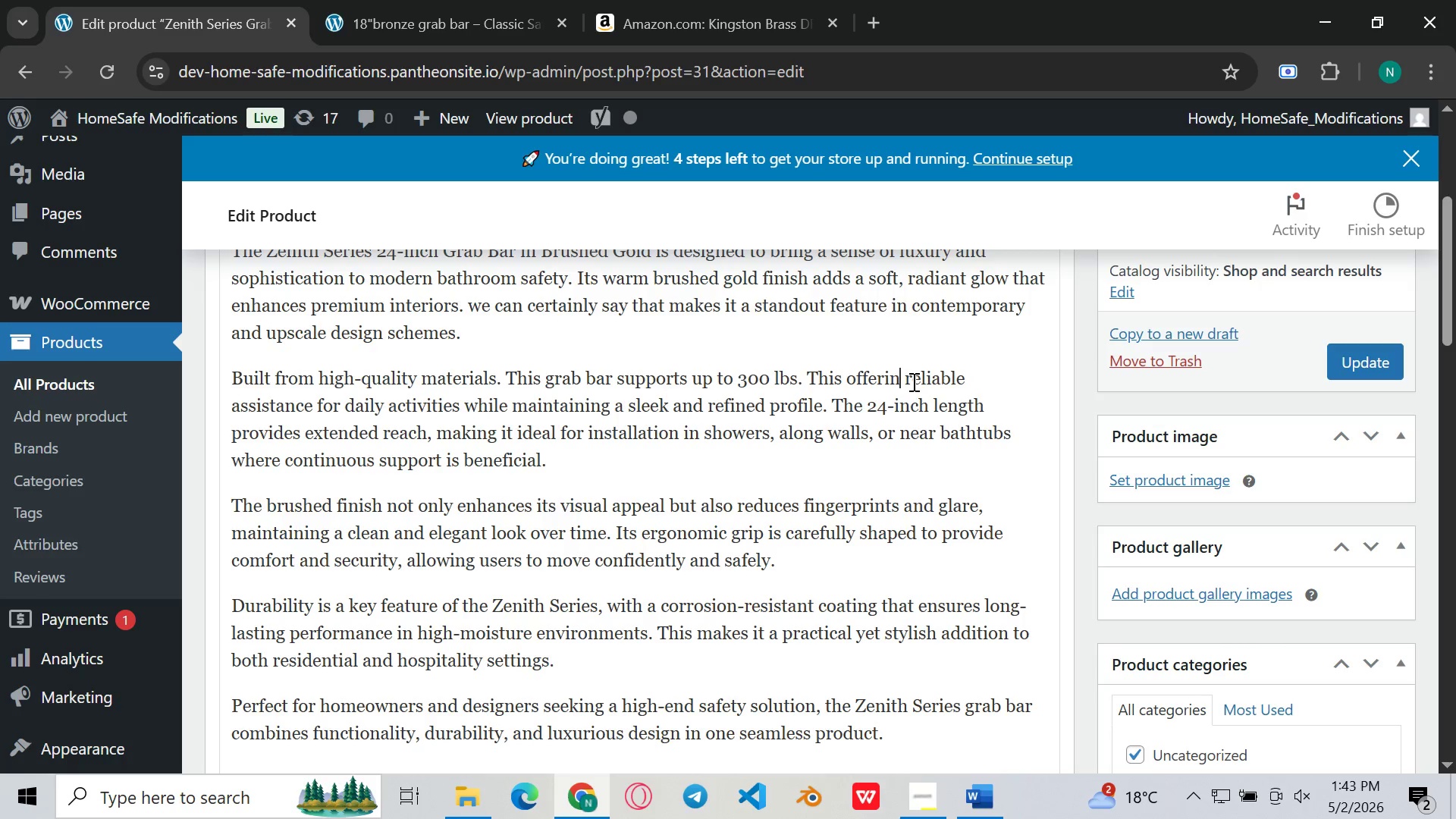 
key(Backspace)
 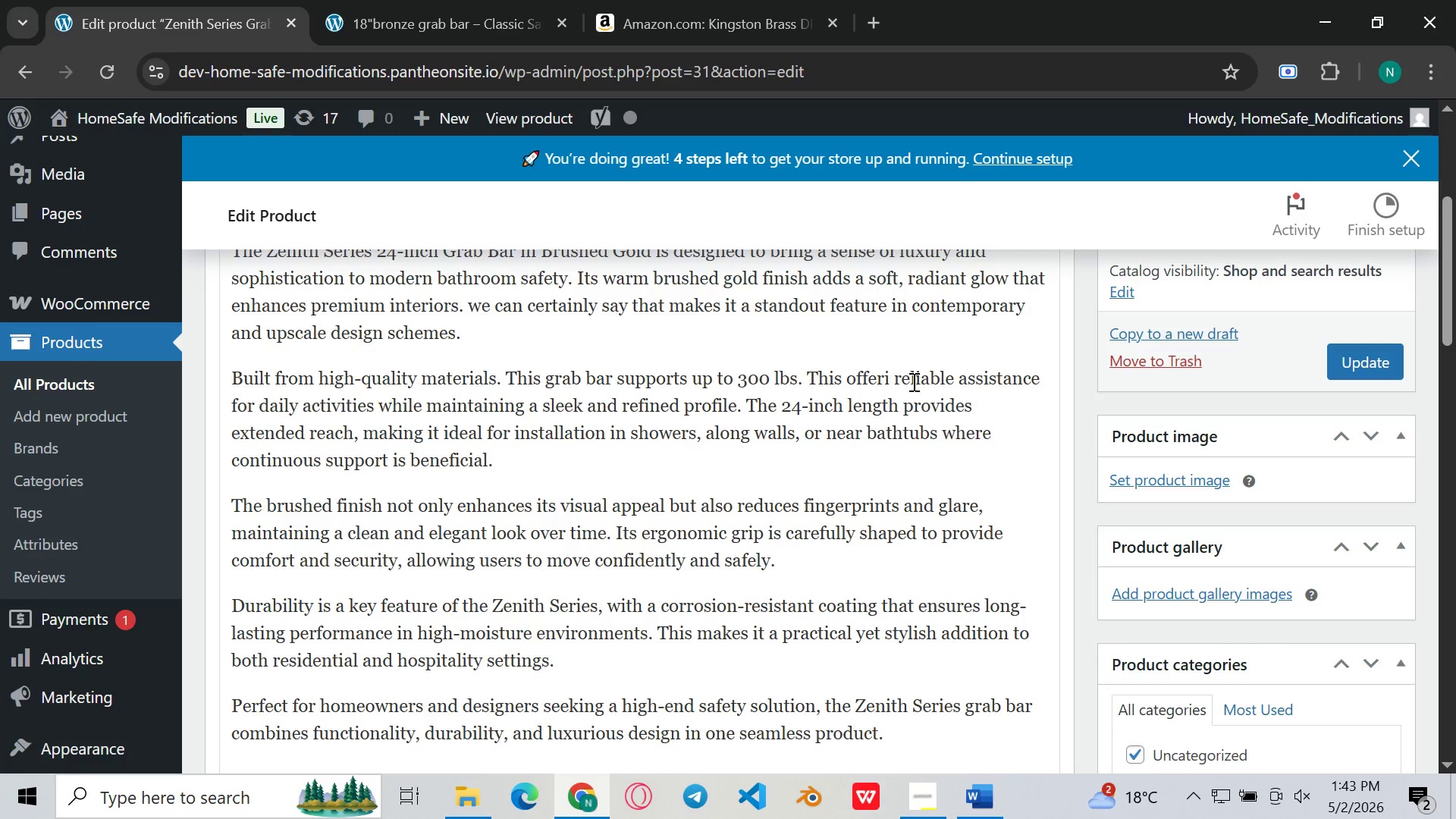 
key(Backspace)
 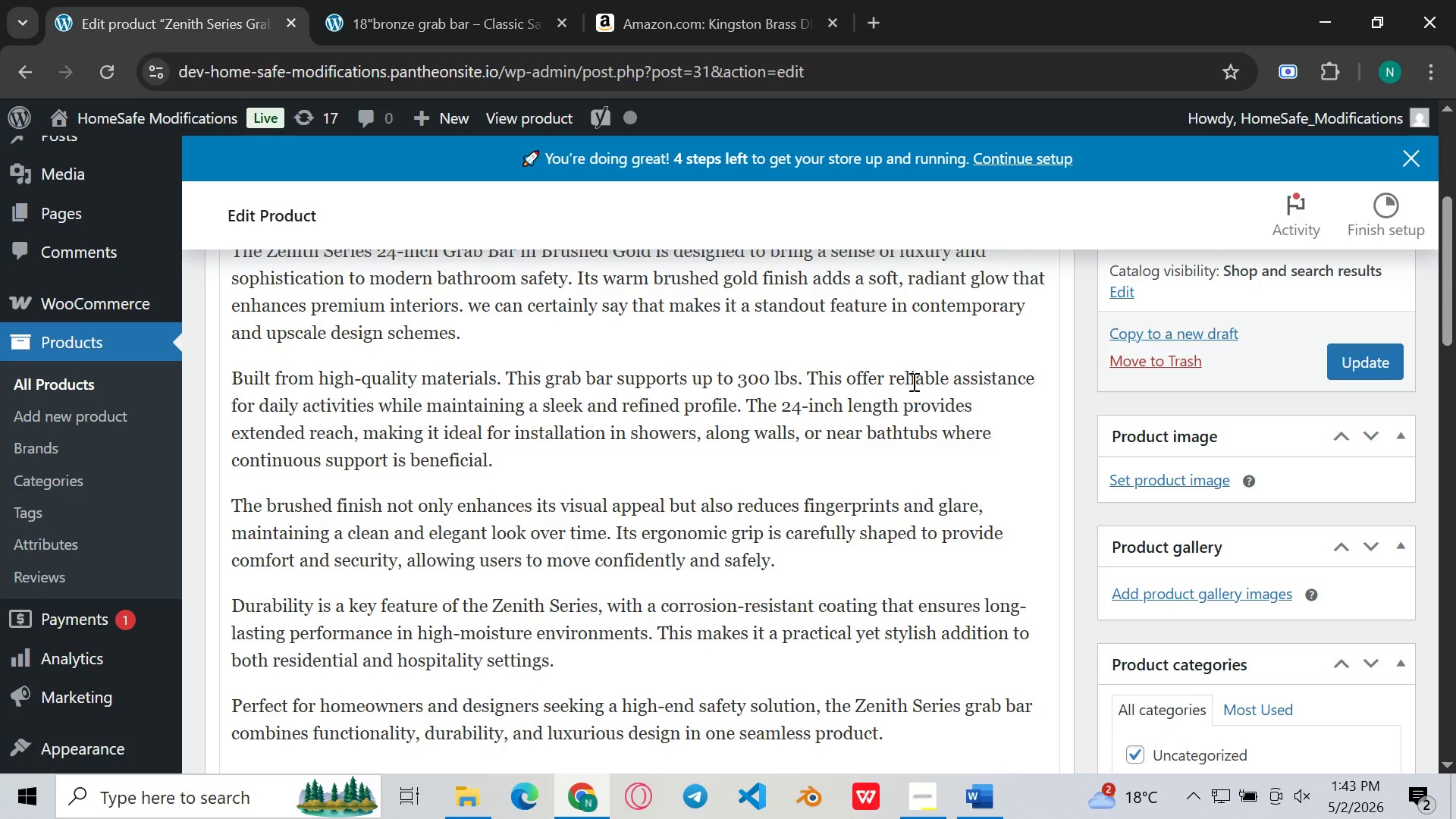 
key(Backspace)
 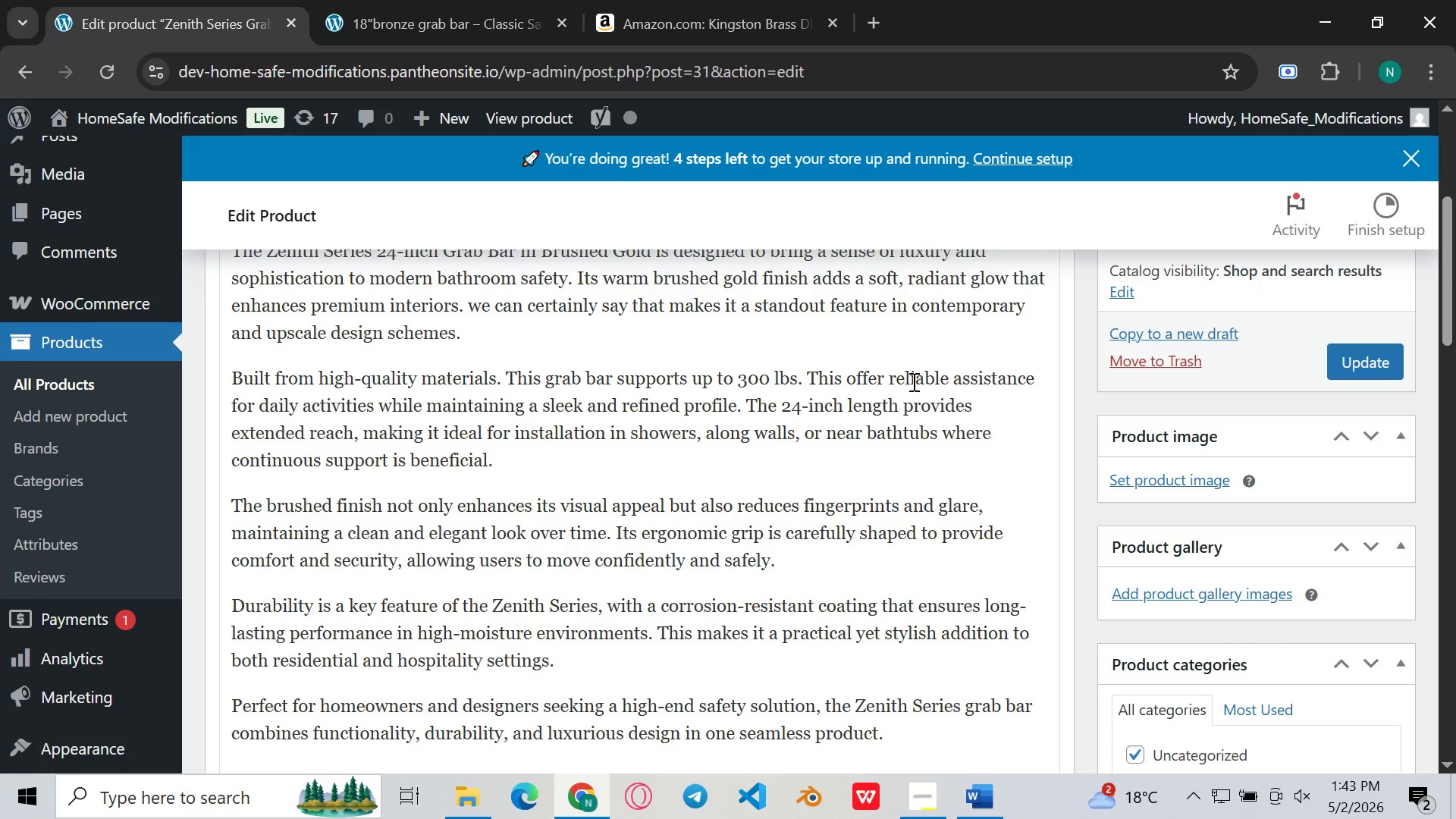 
key(S)
 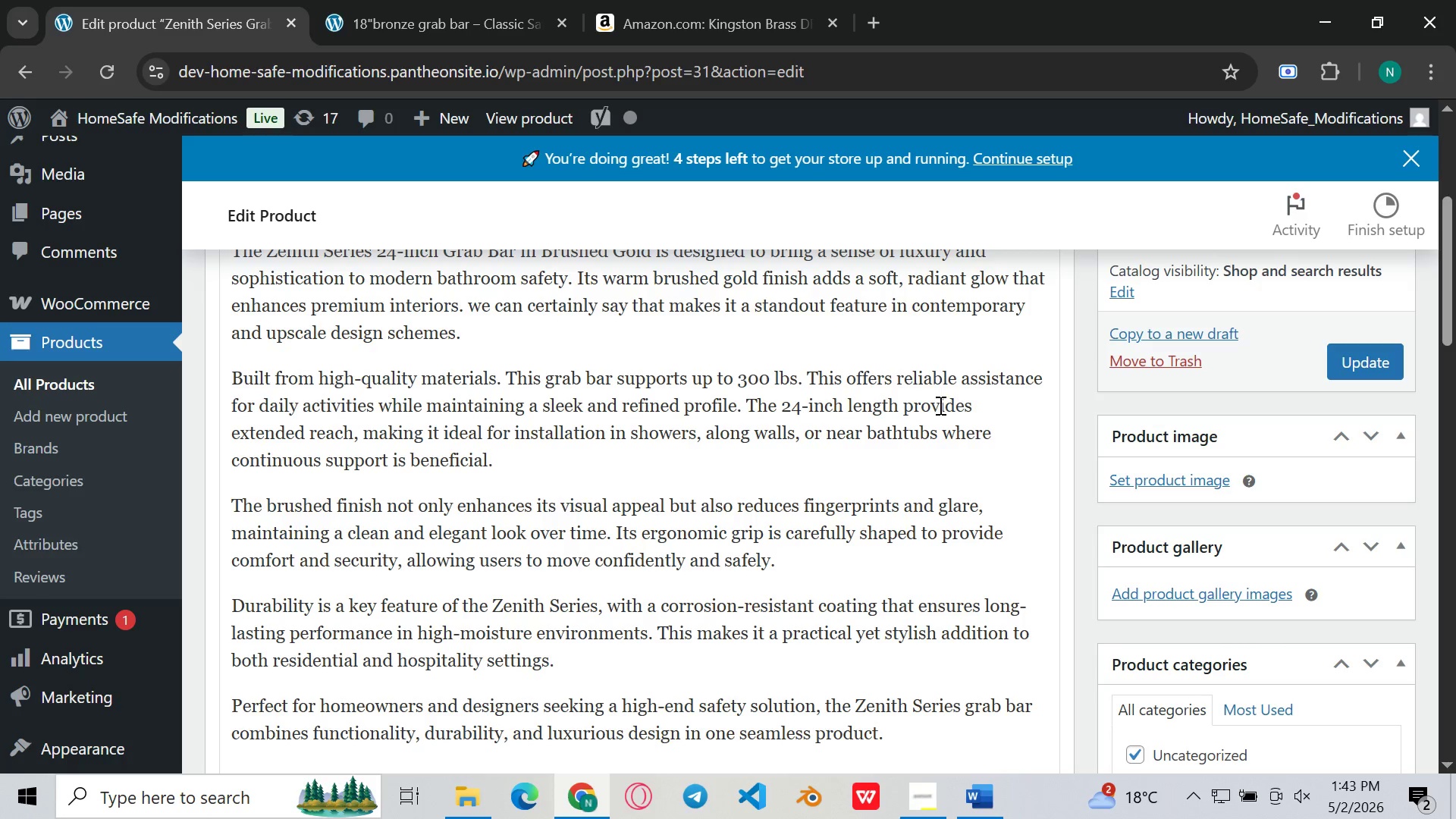 
left_click([939, 405])
 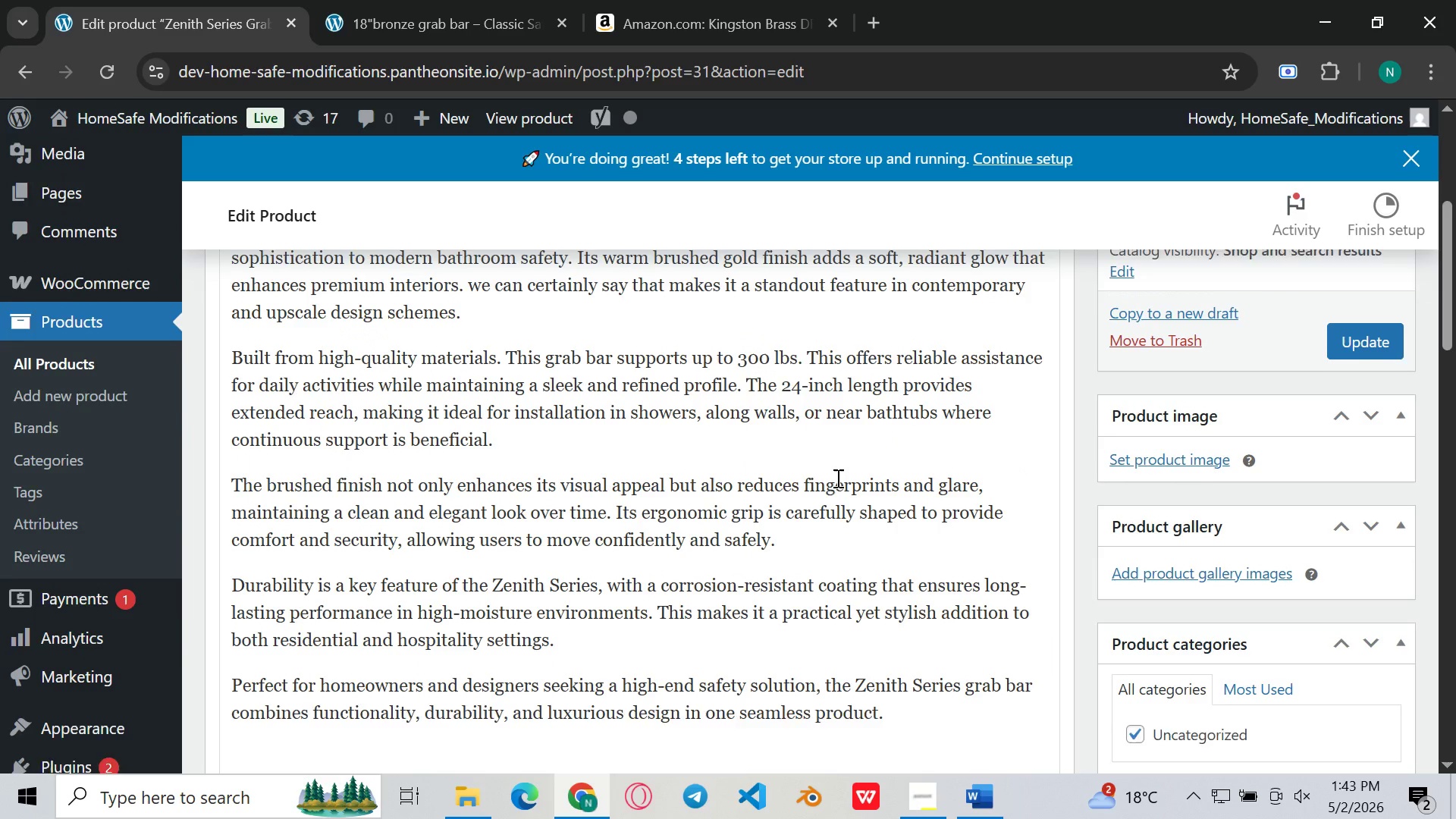 
left_click([857, 450])
 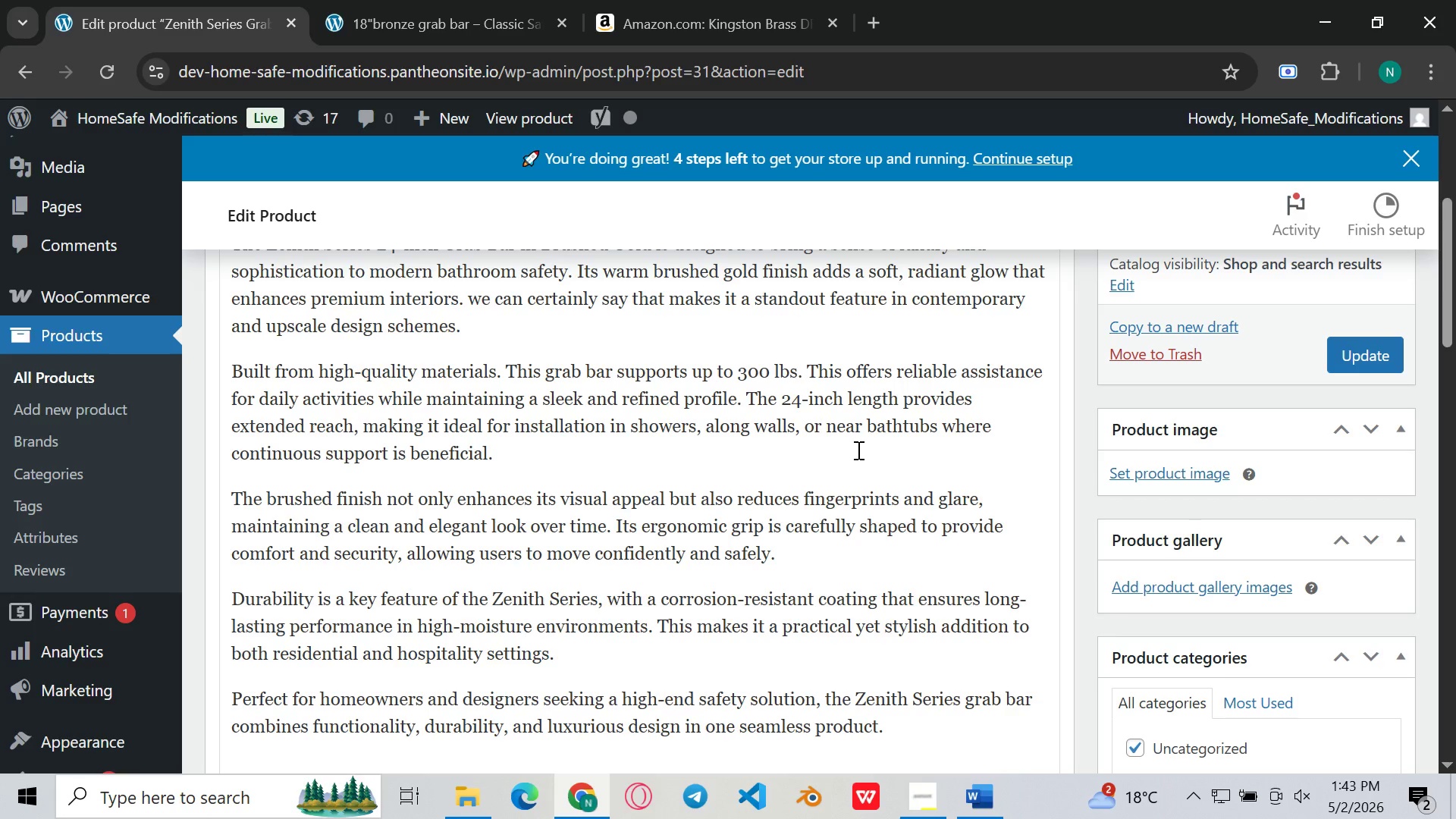 
left_click([824, 455])
 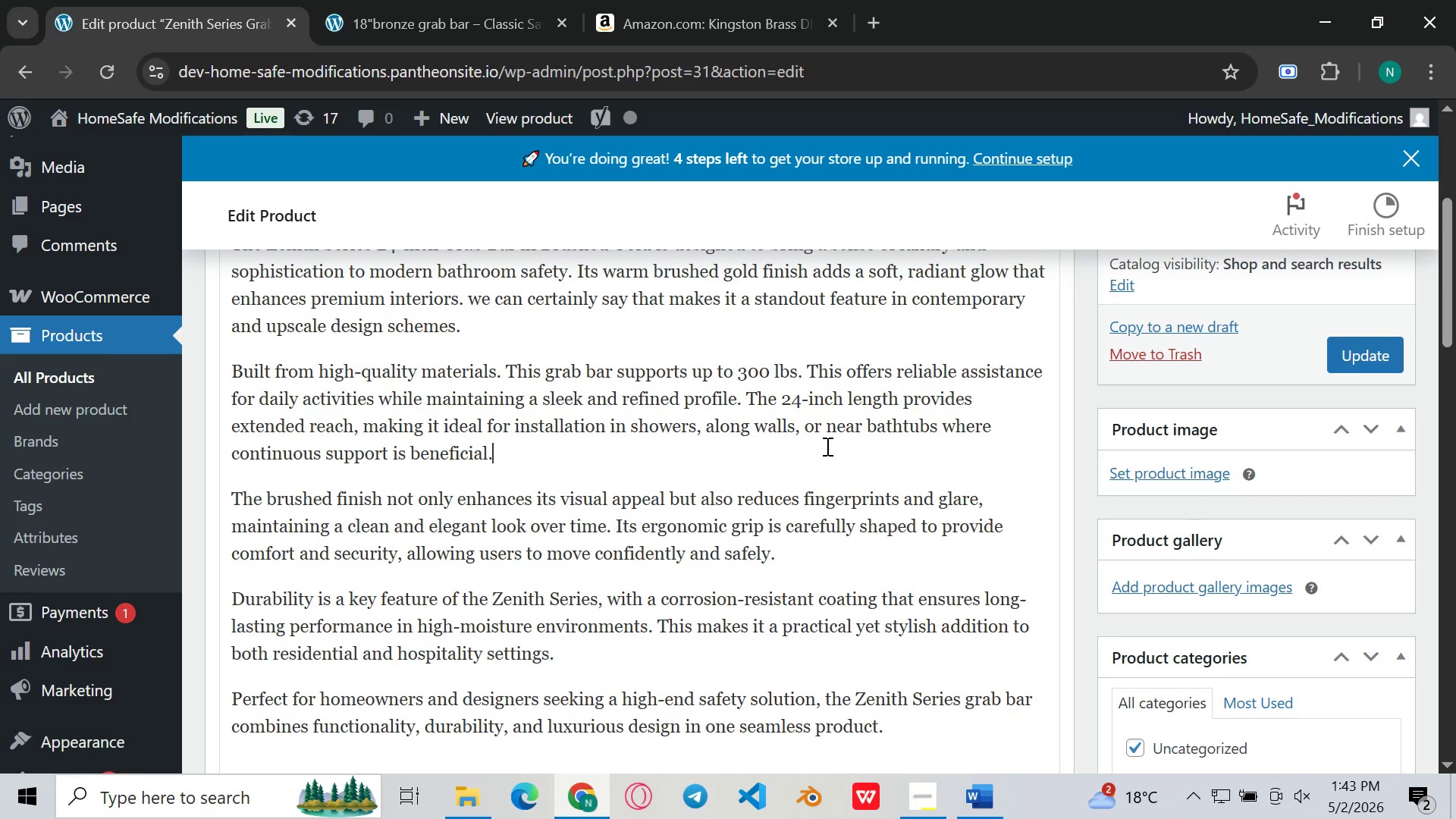 
wait(9.53)
 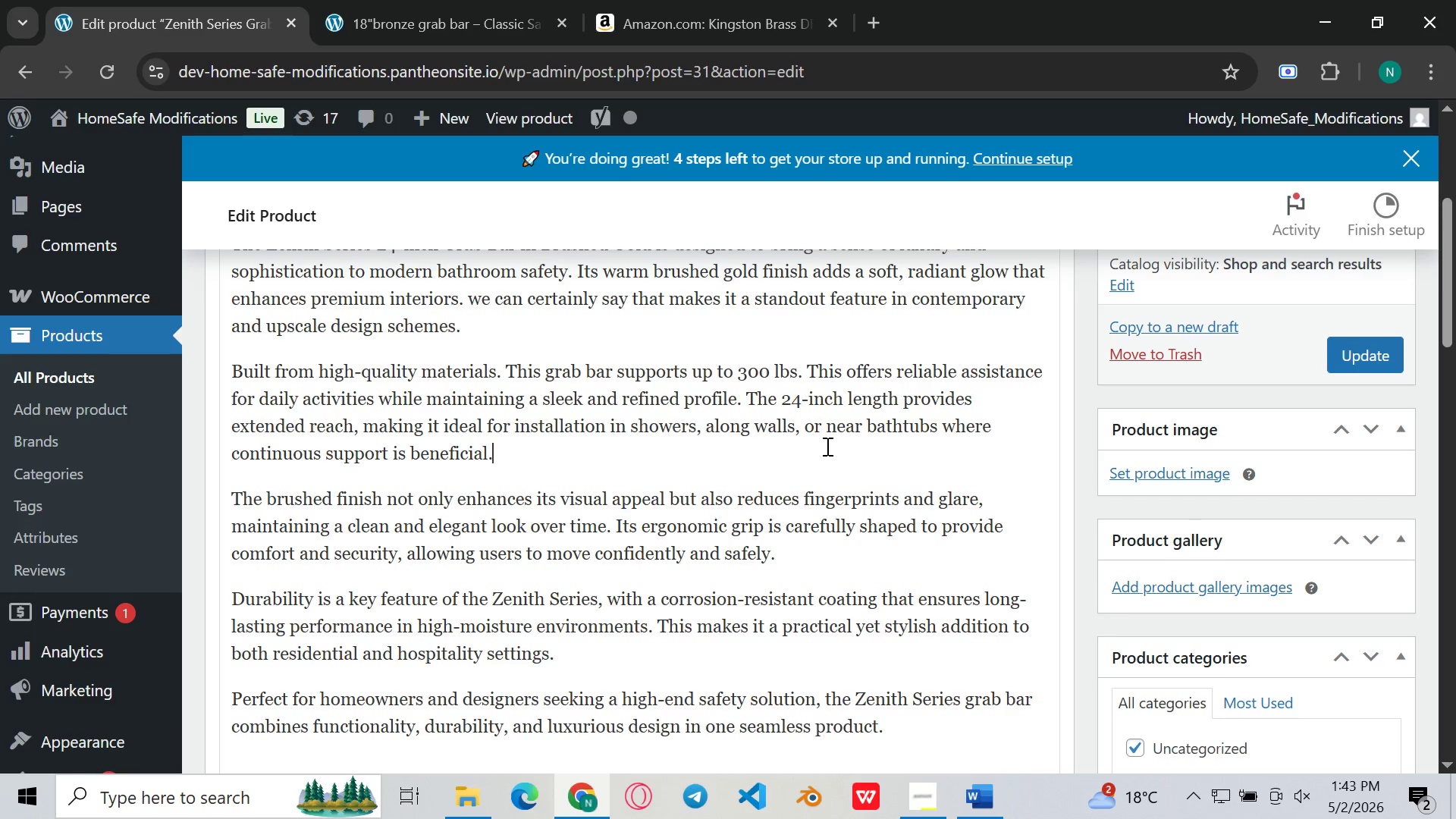 
left_click([815, 447])
 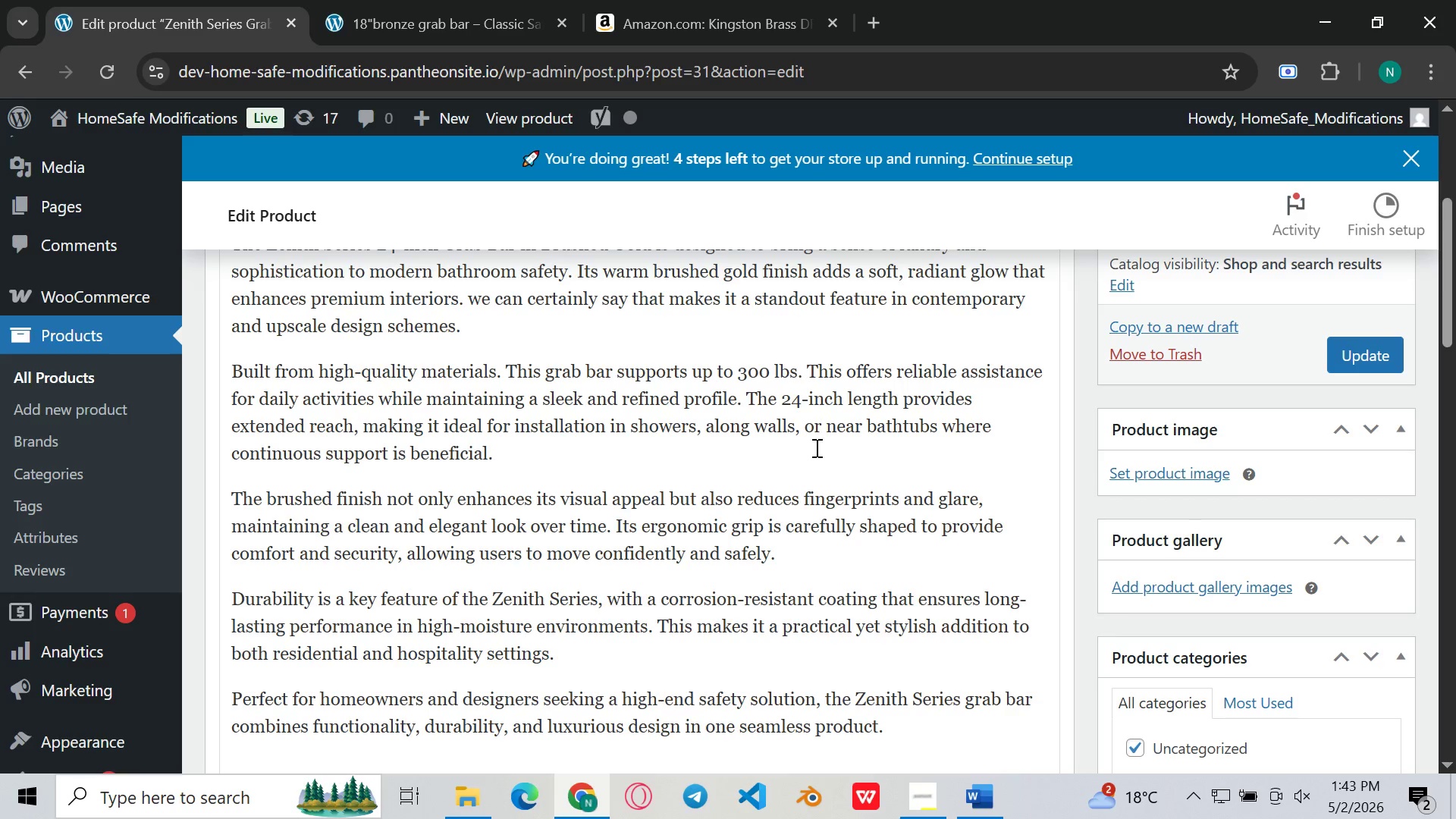 
wait(10.12)
 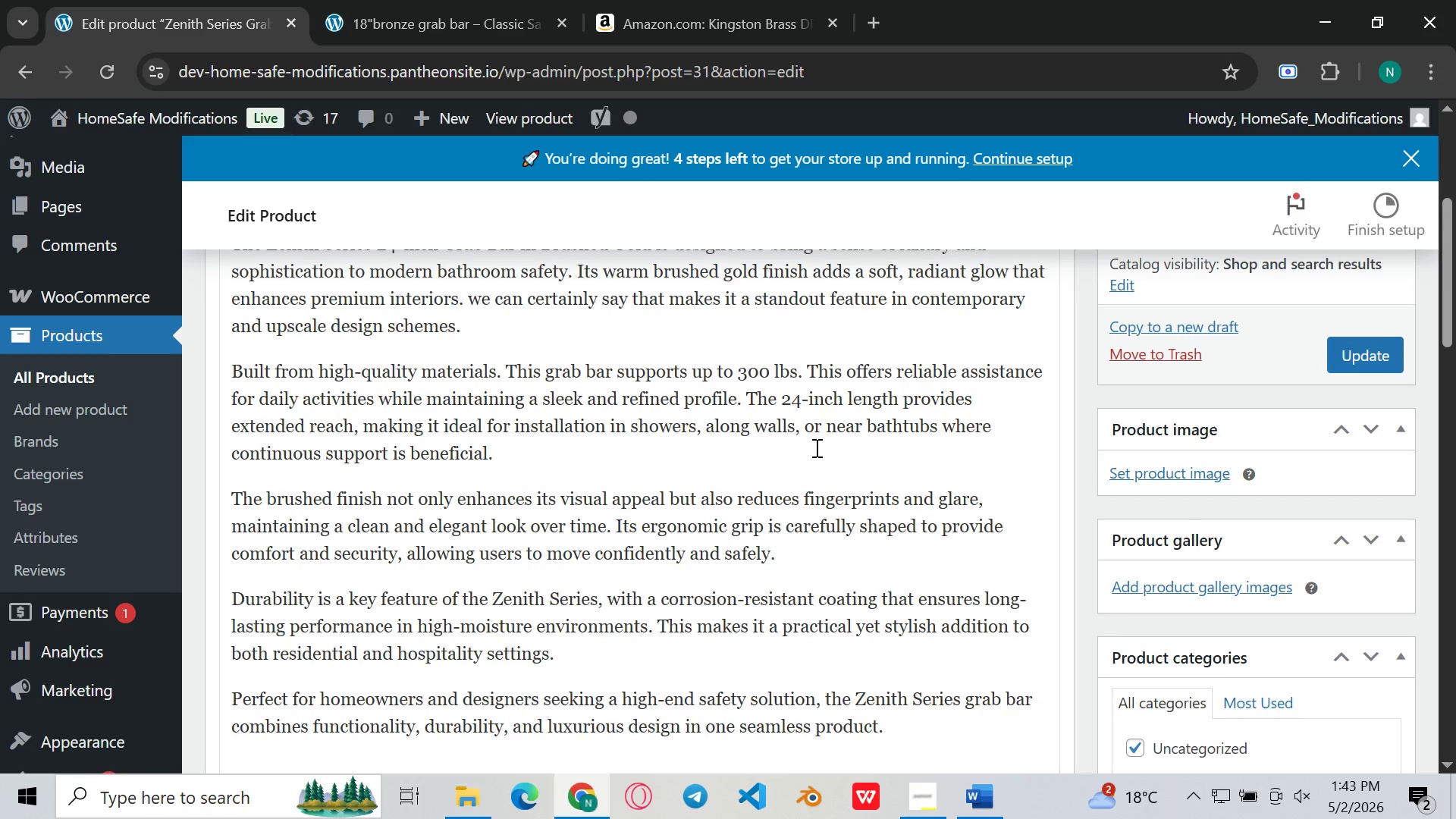 
left_click([698, 460])
 